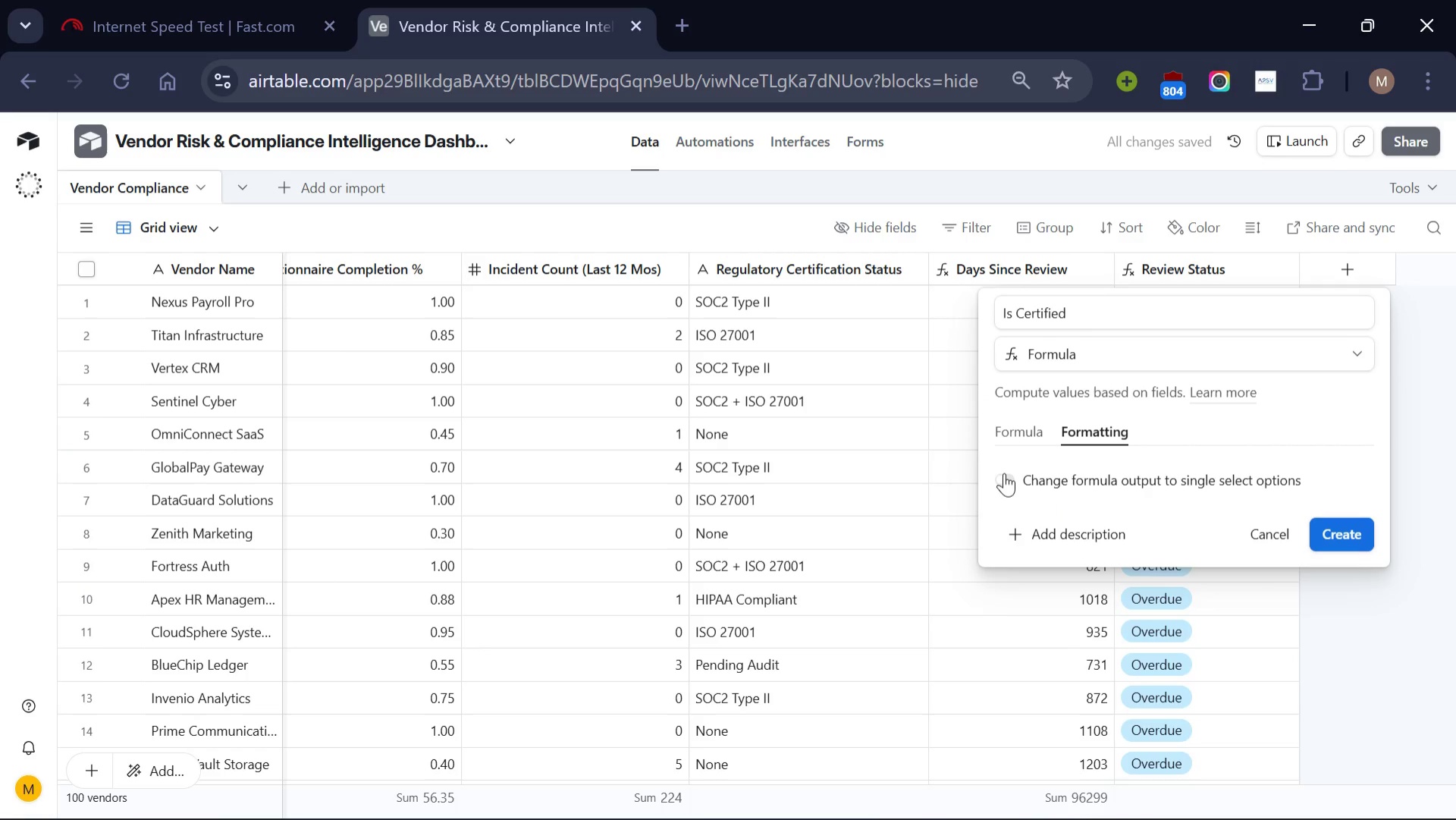 
left_click([1009, 474])
 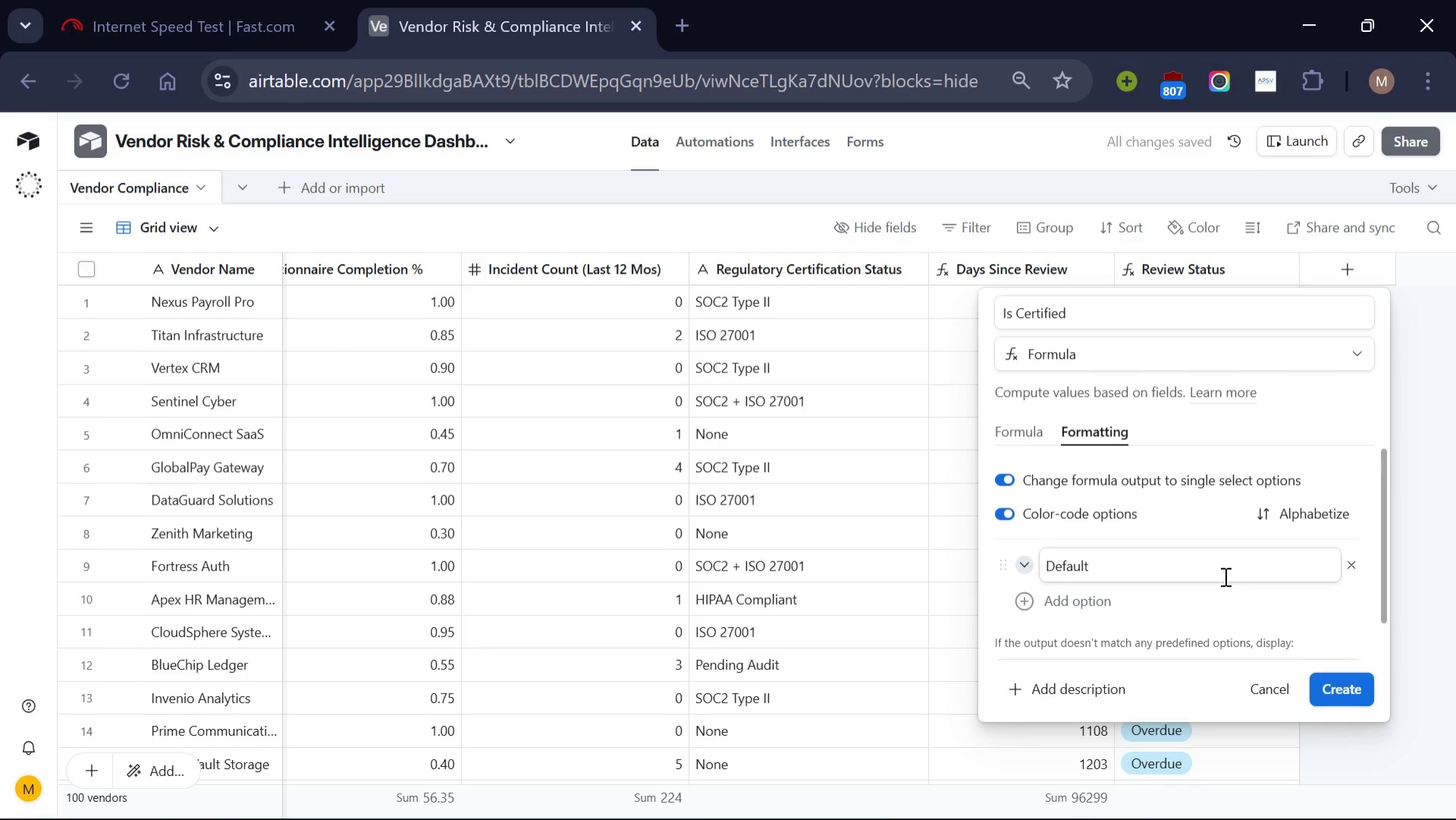 
left_click([1224, 576])
 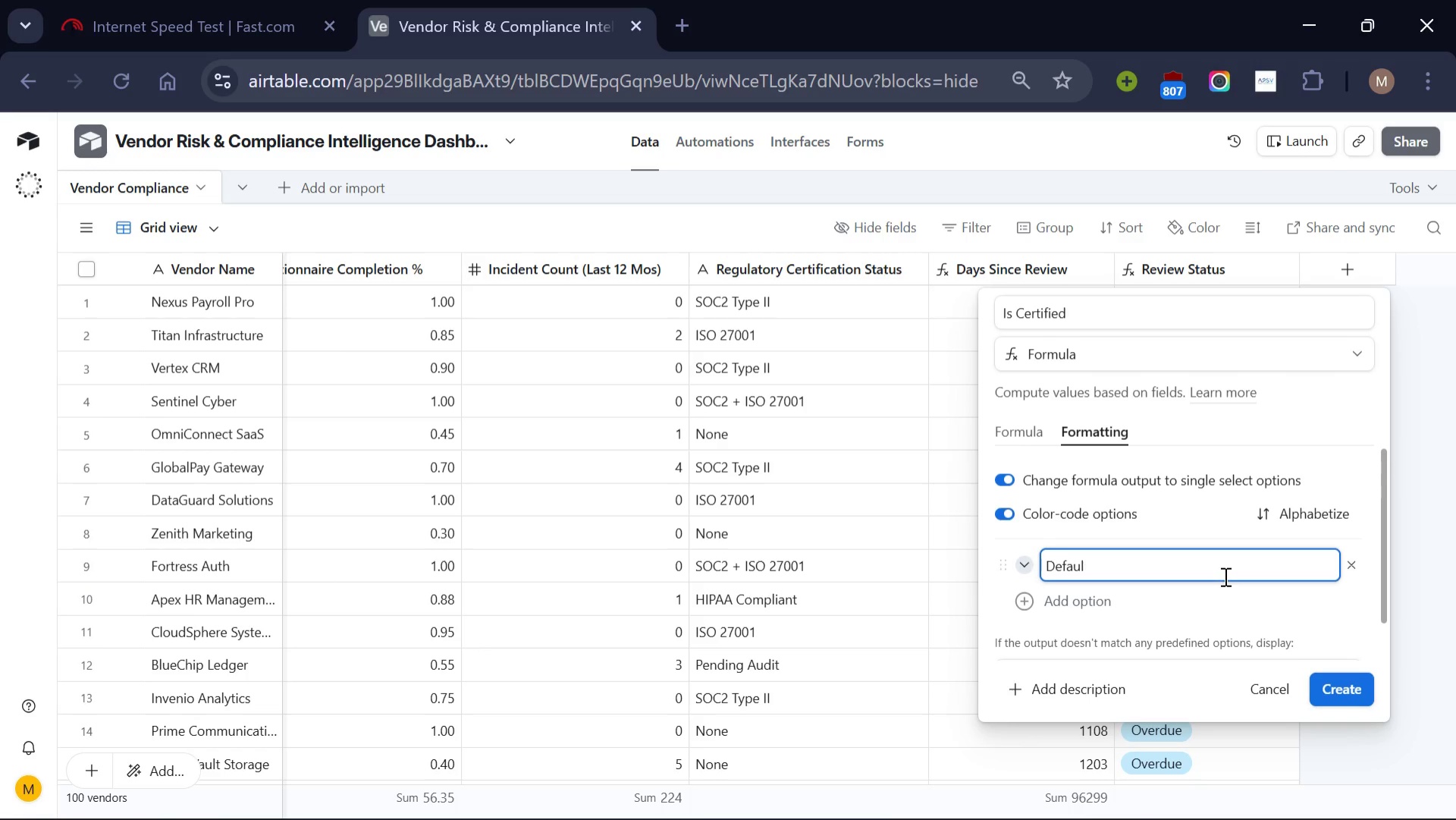 
key(Backspace)
key(Backspace)
key(Backspace)
key(Backspace)
key(Backspace)
key(Backspace)
key(Backspace)
type(No)
 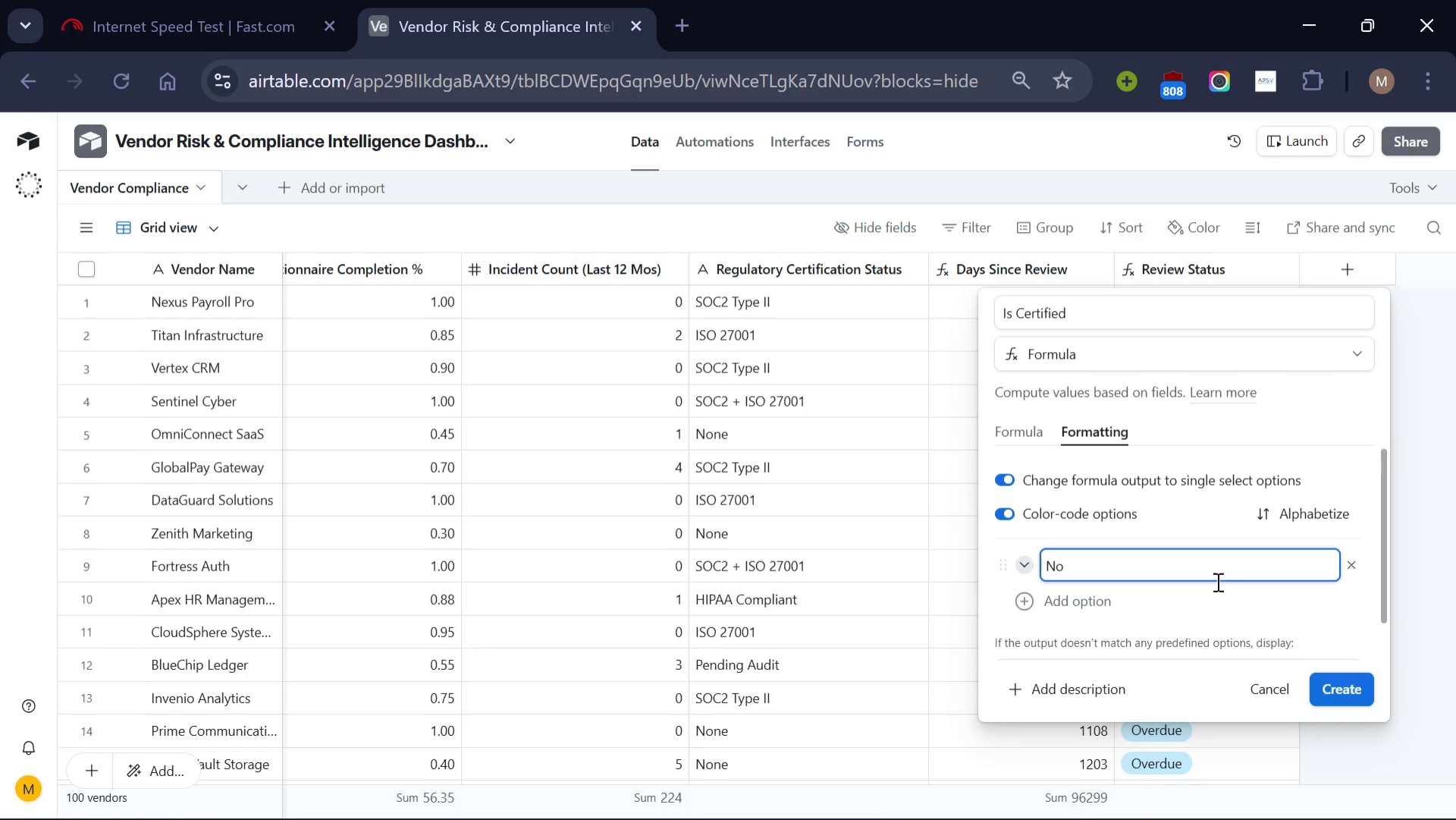 
left_click([1165, 599])
 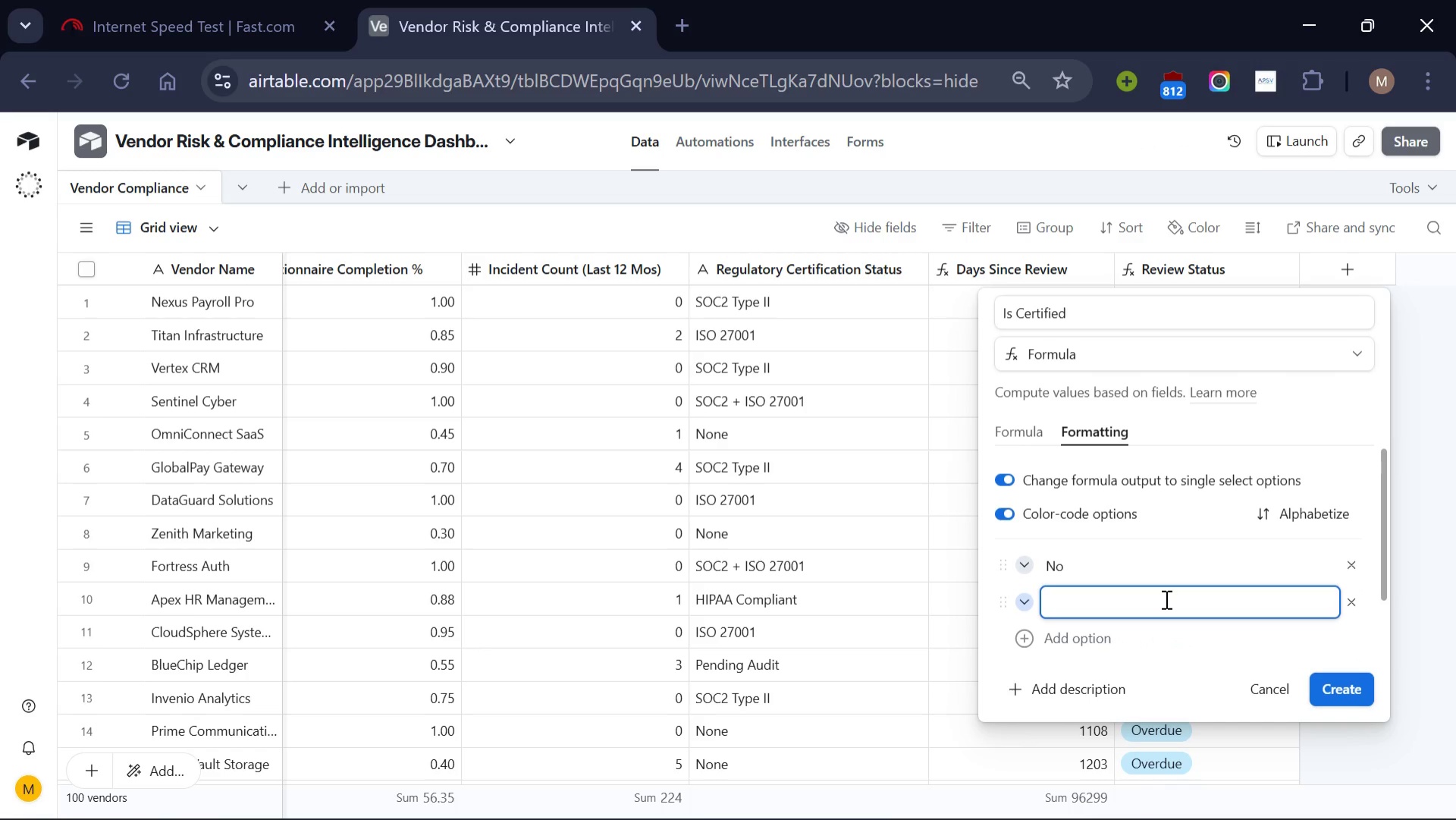 
type(Yes)
 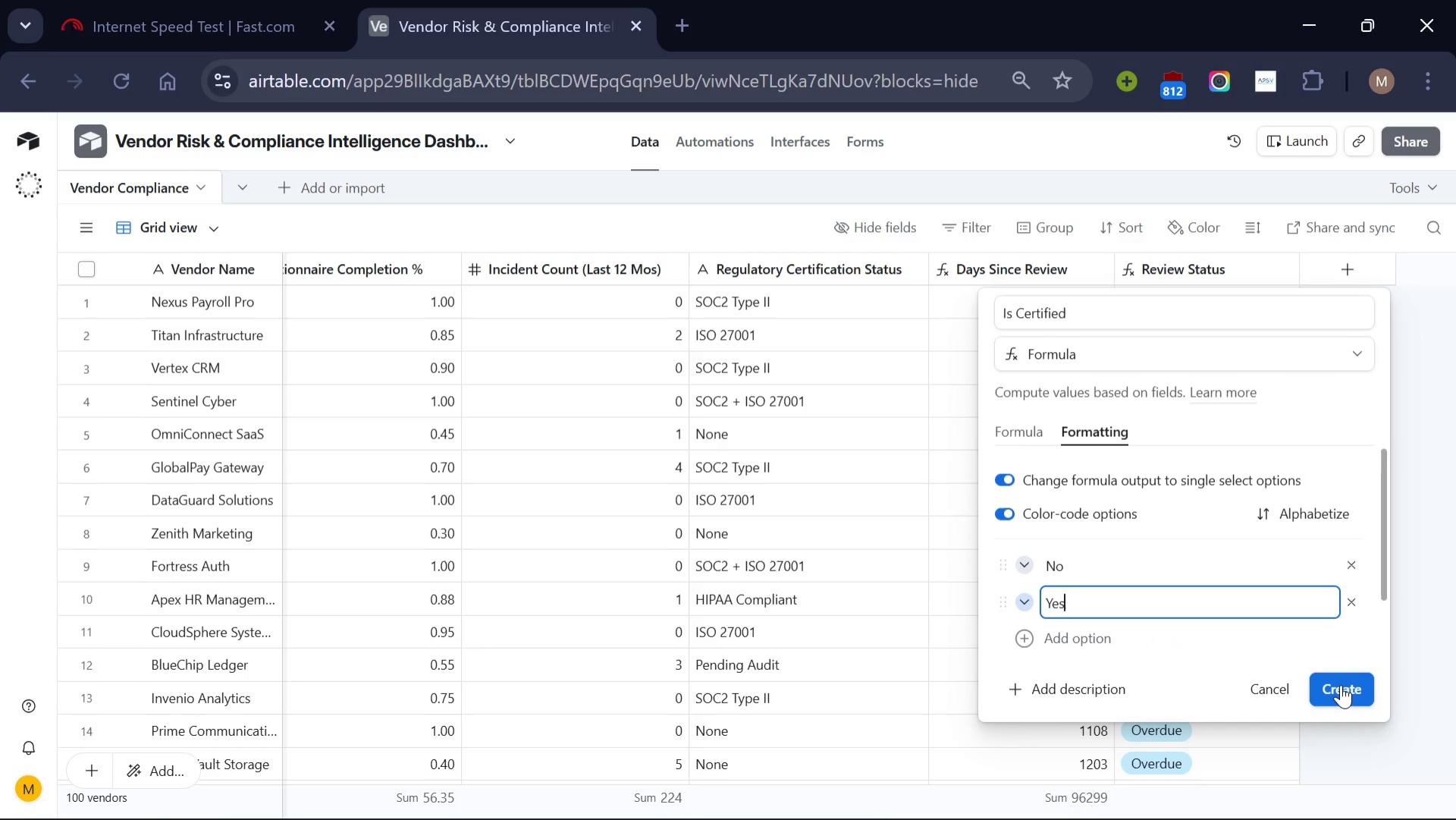 
left_click([1341, 684])
 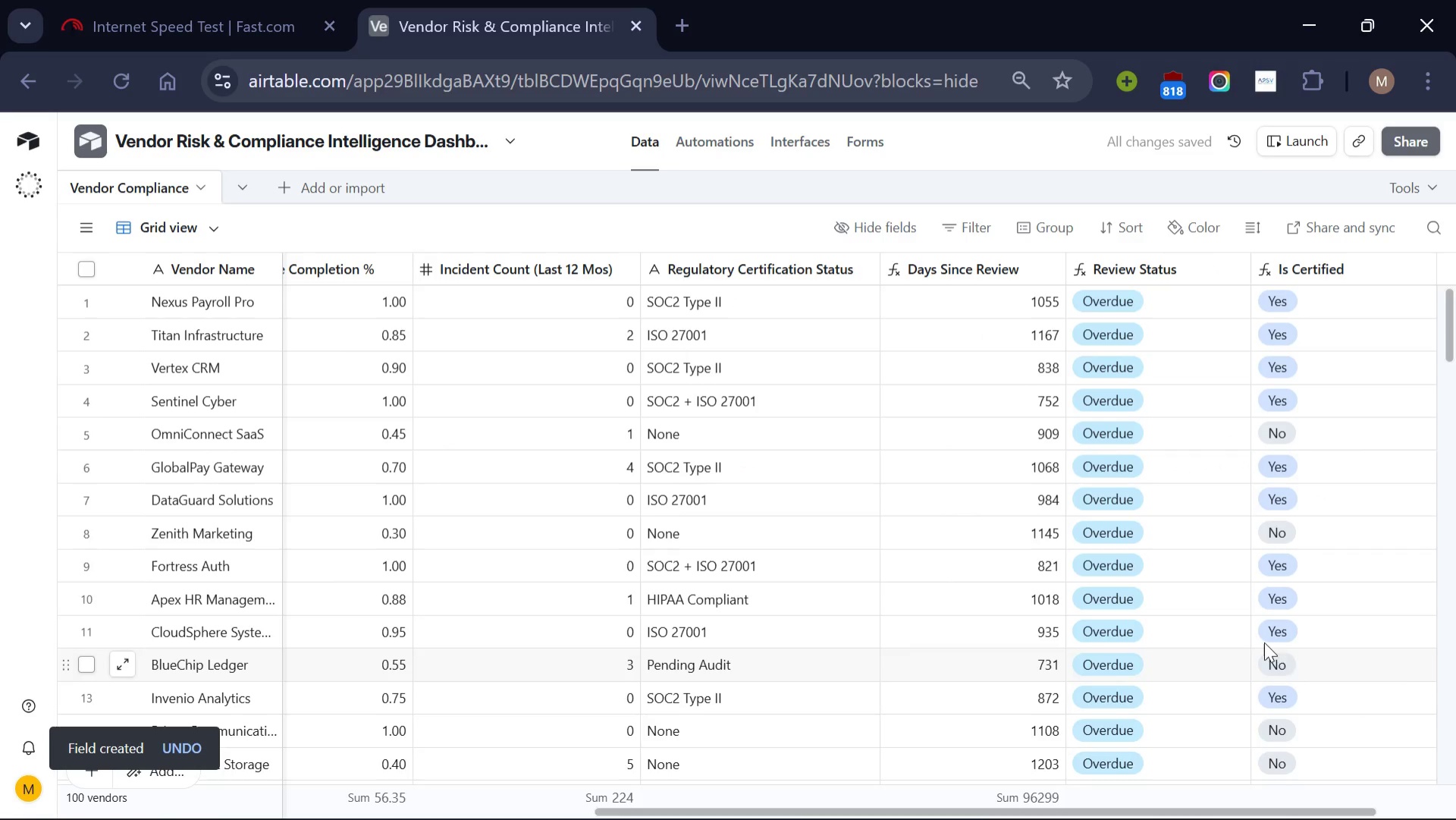 
scroll: coordinate [1260, 643], scroll_direction: up, amount: 3.0
 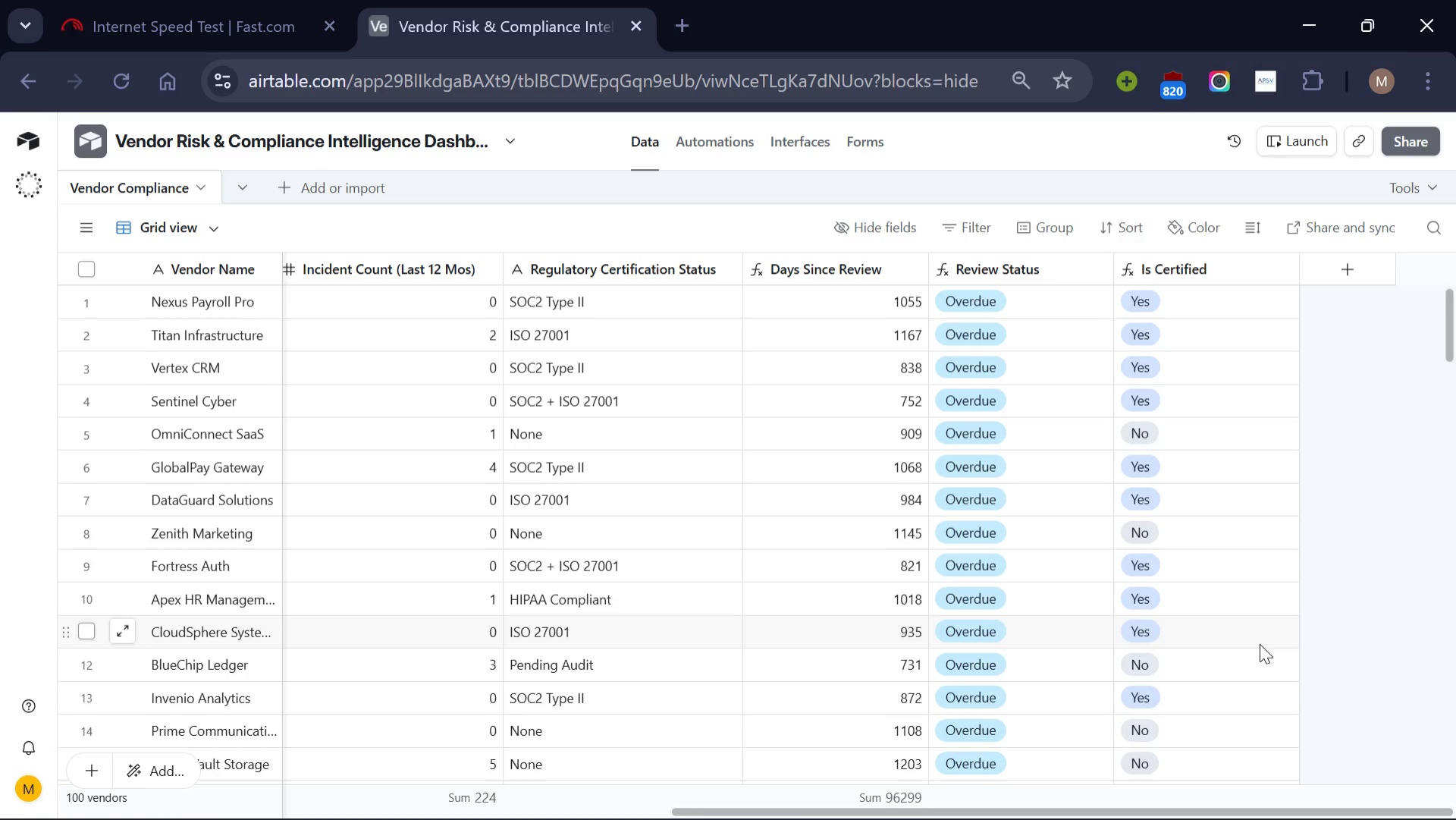 
wait(9.17)
 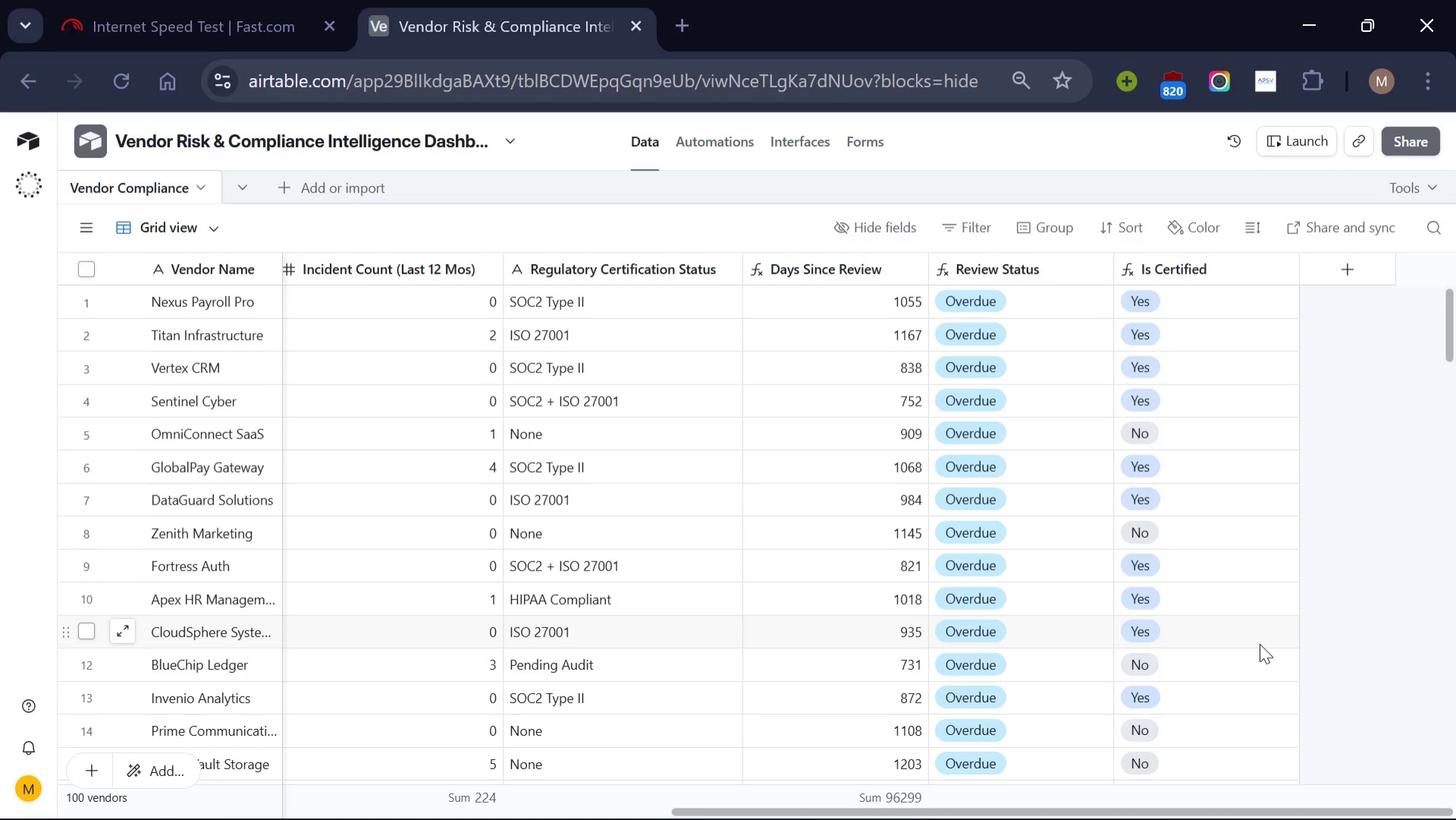 
left_click([1360, 271])
 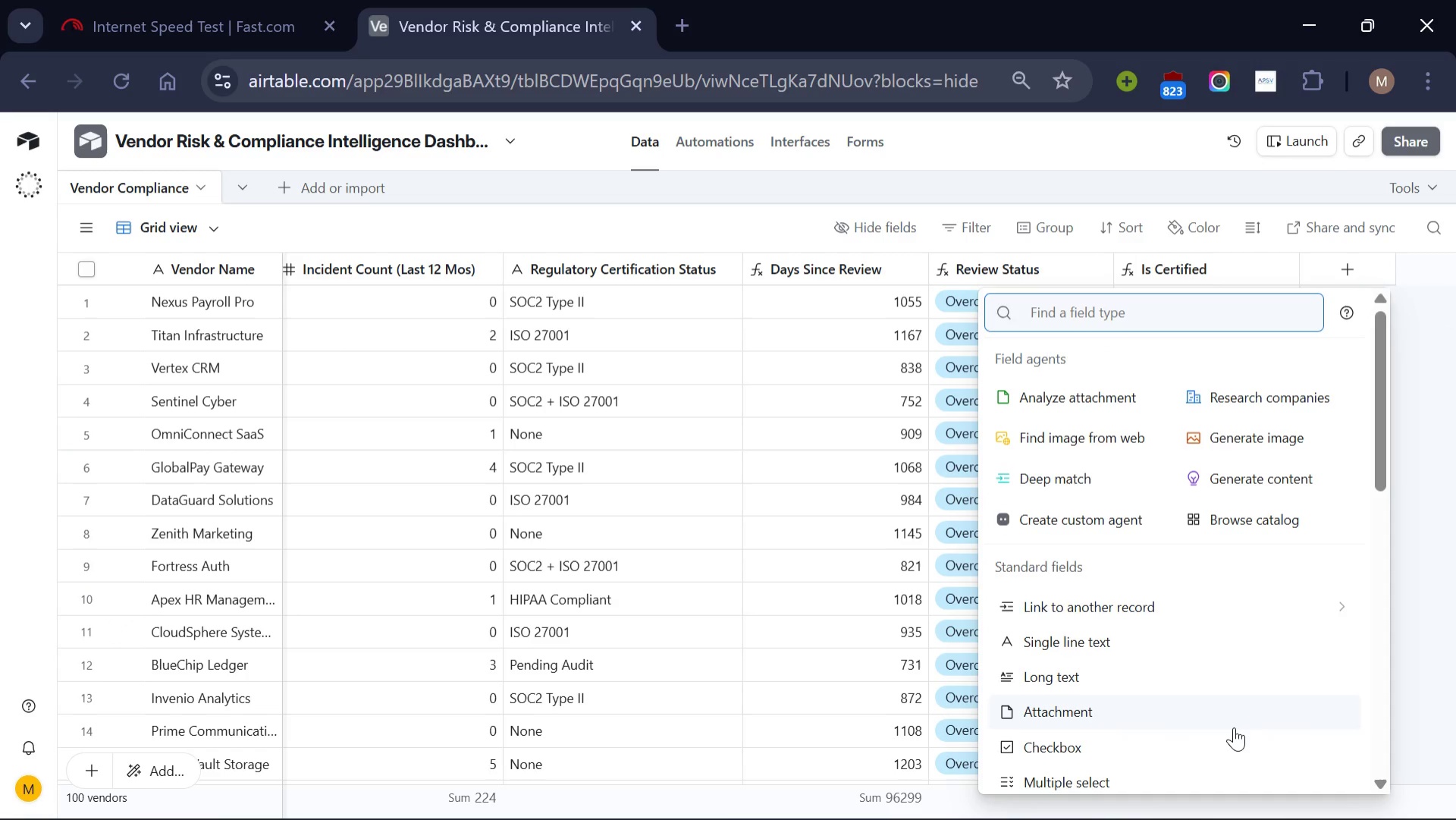 
scroll: coordinate [1225, 658], scroll_direction: none, amount: 0.0
 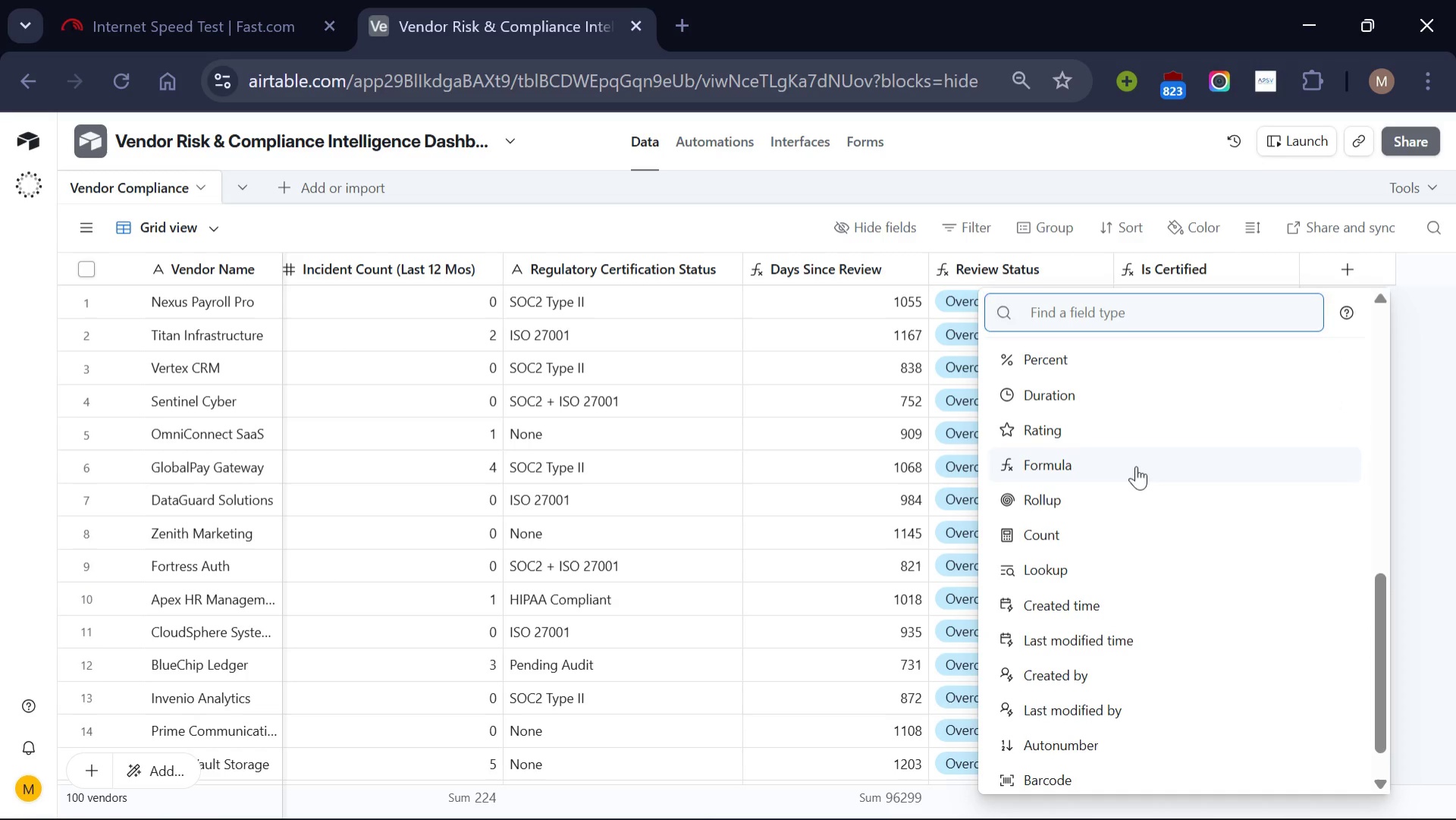 
left_click([1136, 466])
 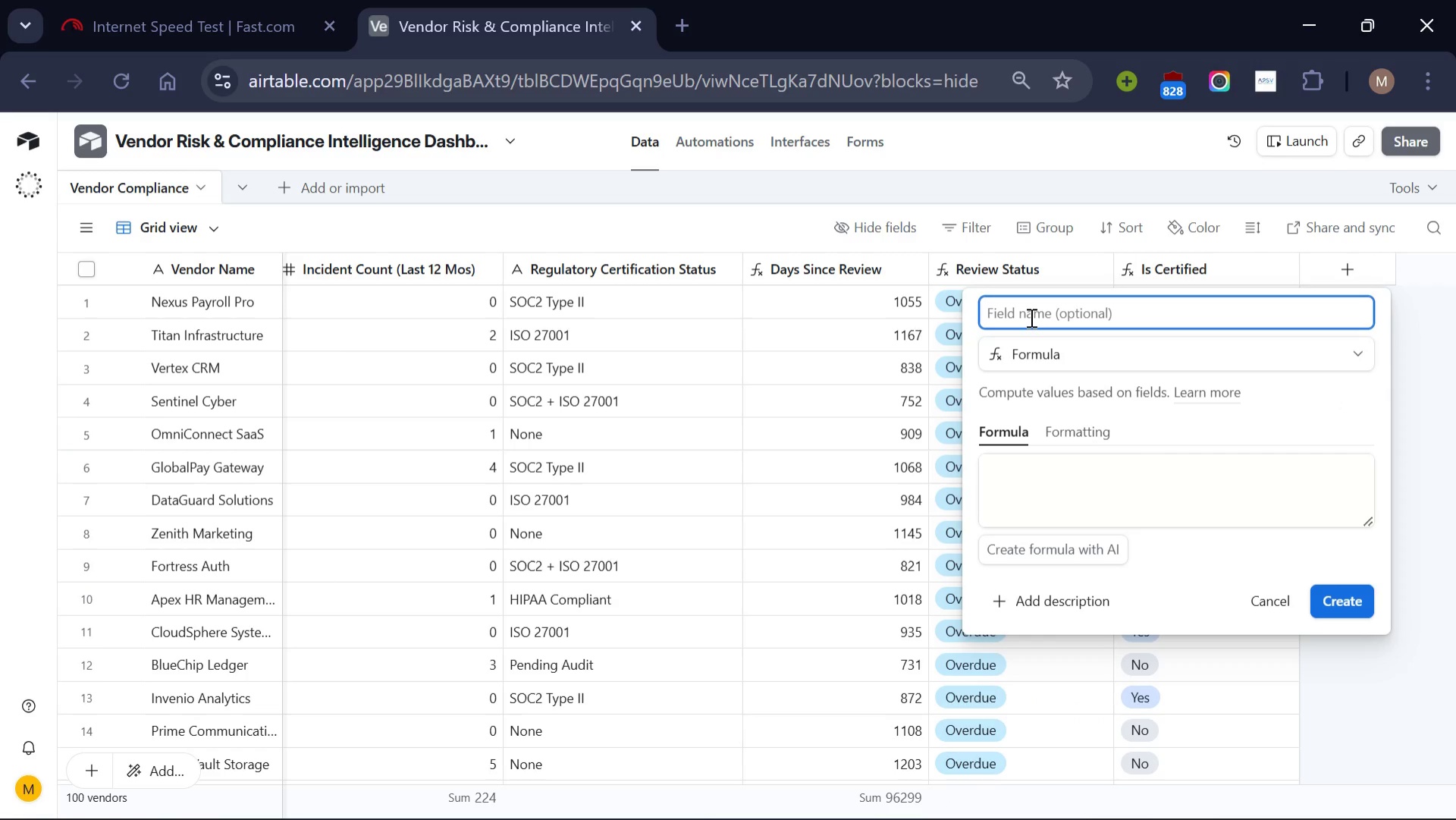 
hold_key(key=ShiftLeft, duration=0.33)
 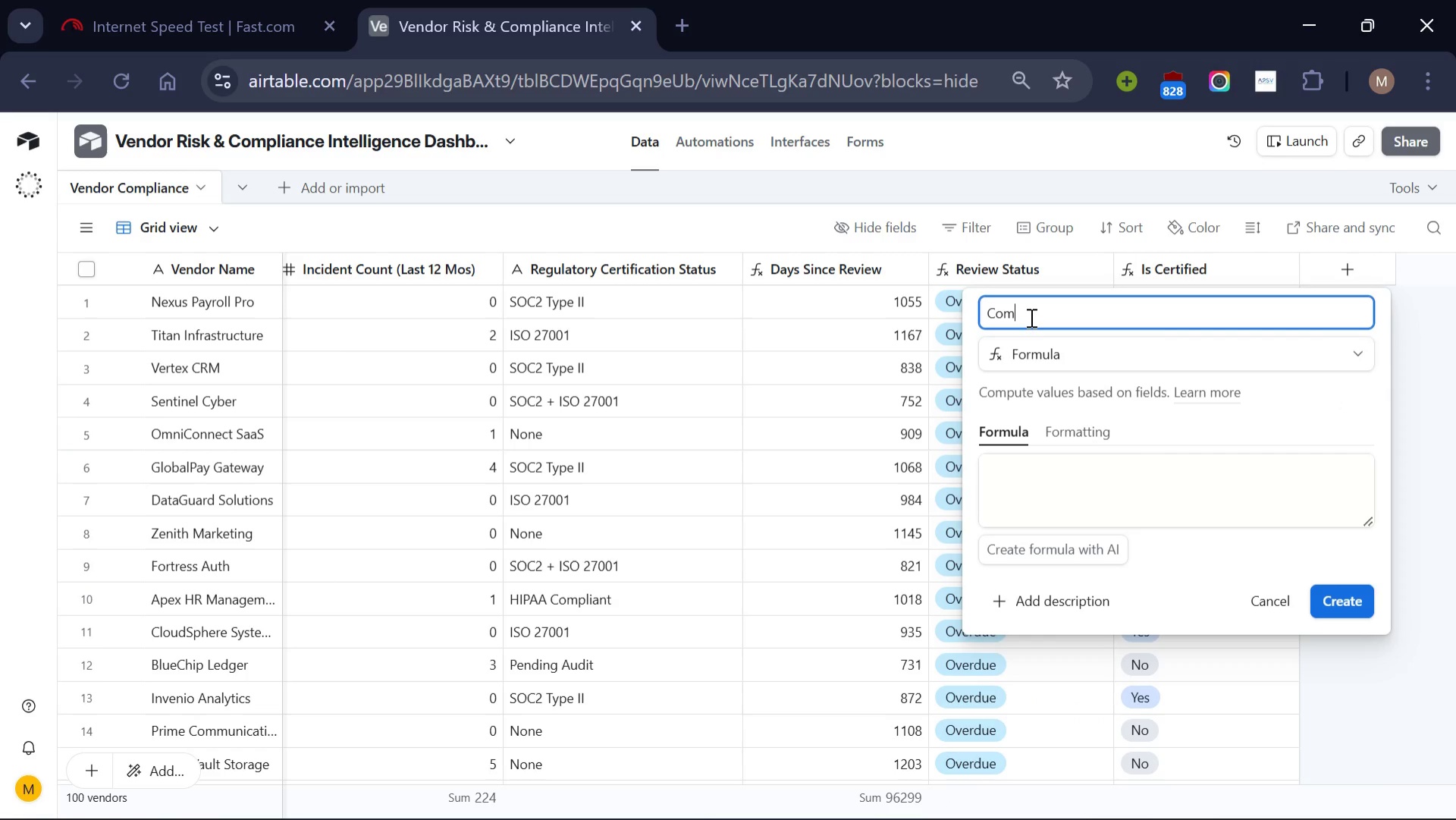 
hold_key(key=C, duration=0.31)
 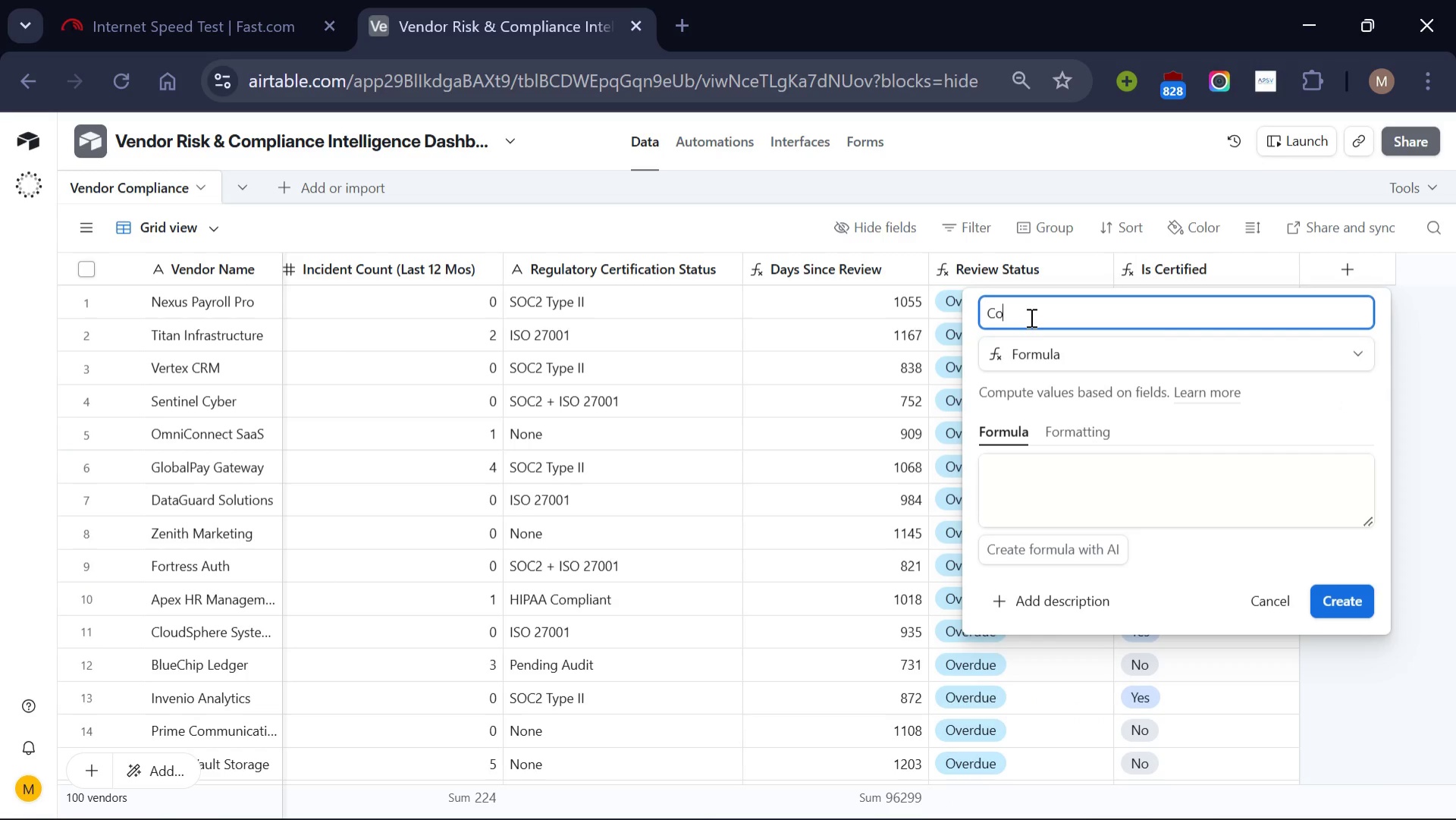 
type(ompliacne)
 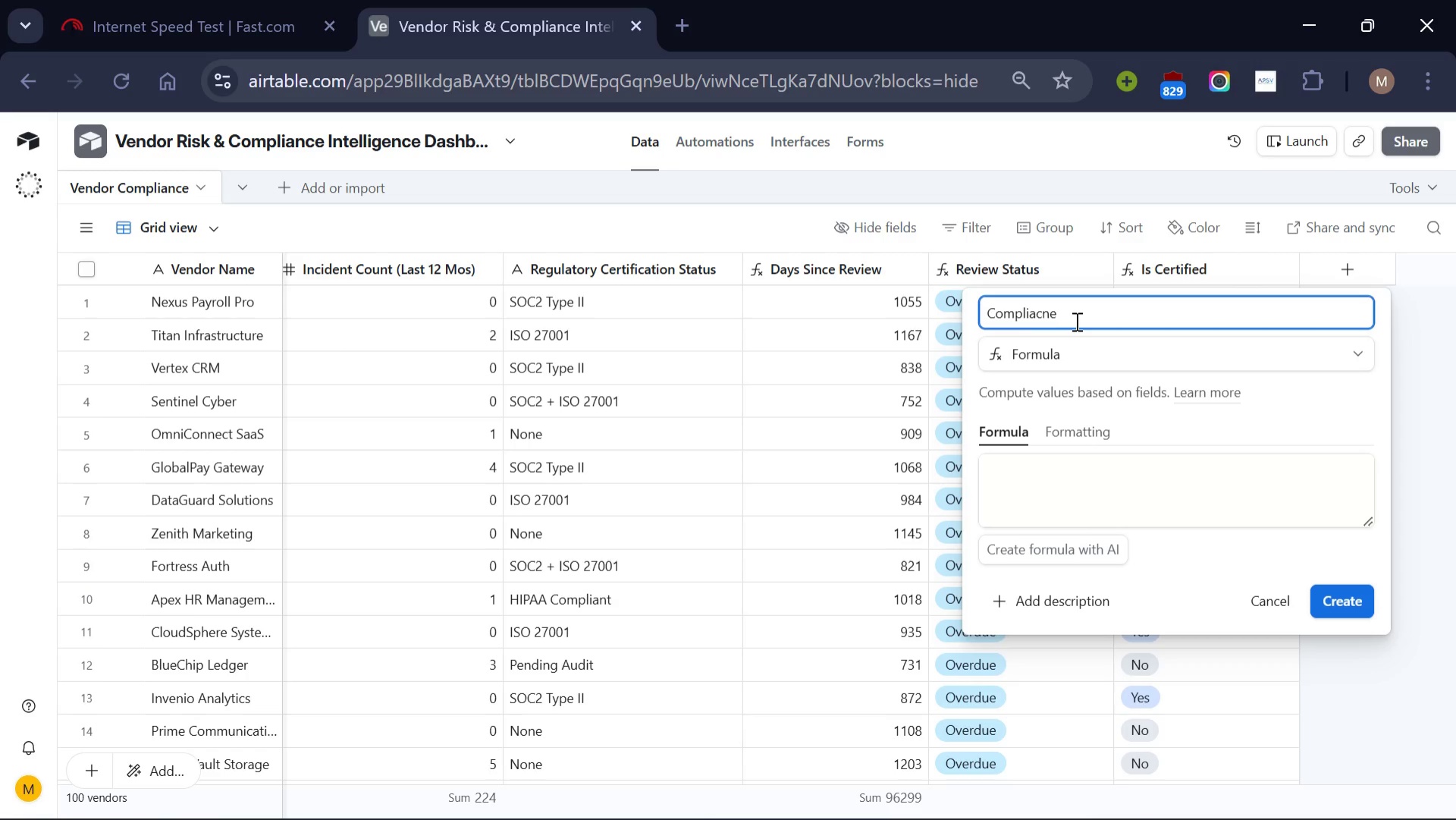 
key(Backspace)
key(Backspace)
key(Backspace)
key(Backspace)
type(ance Score)
 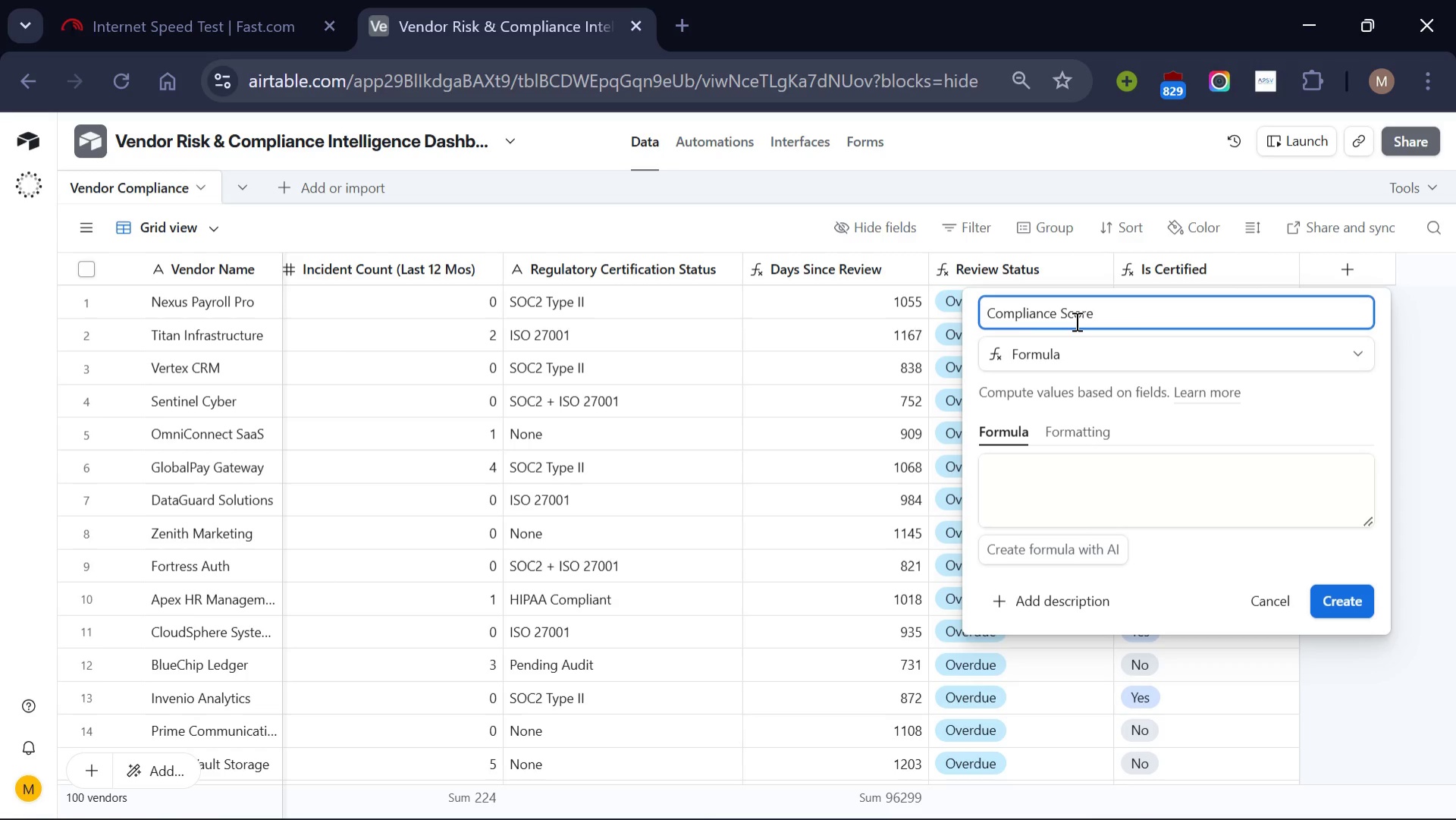 
left_click([1099, 468])
 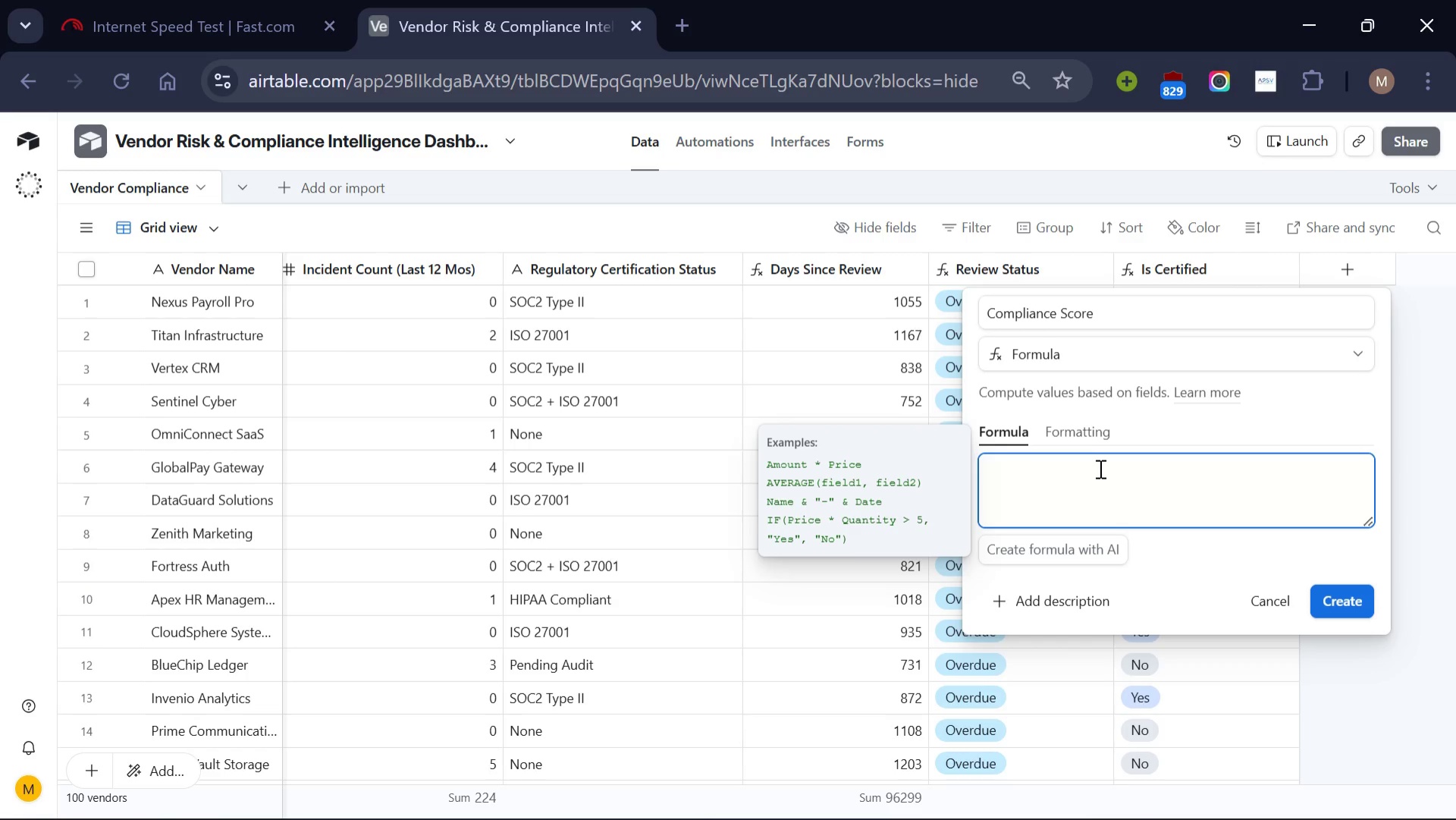 
wait(9.48)
 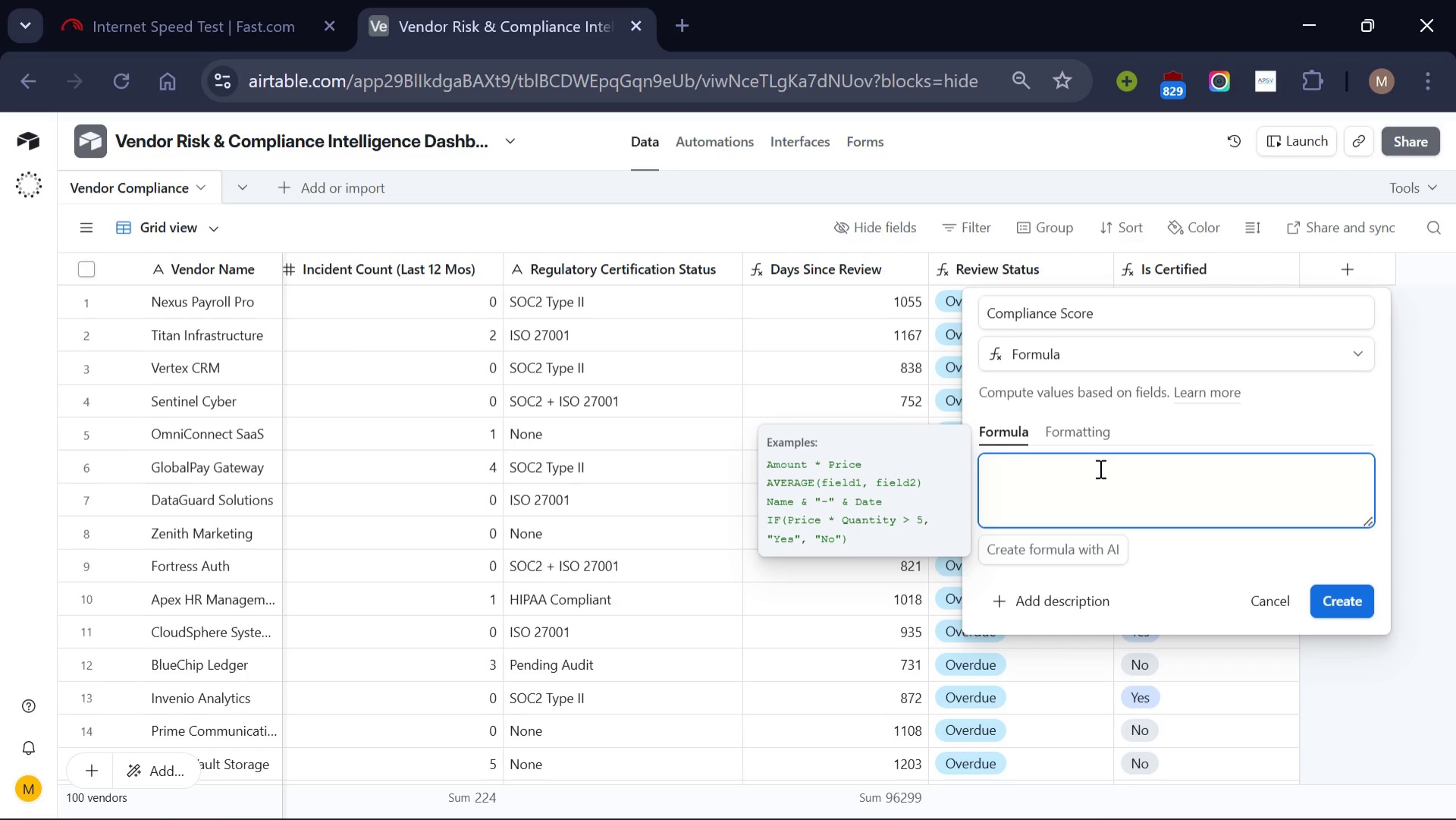 
key(Shift+9)
 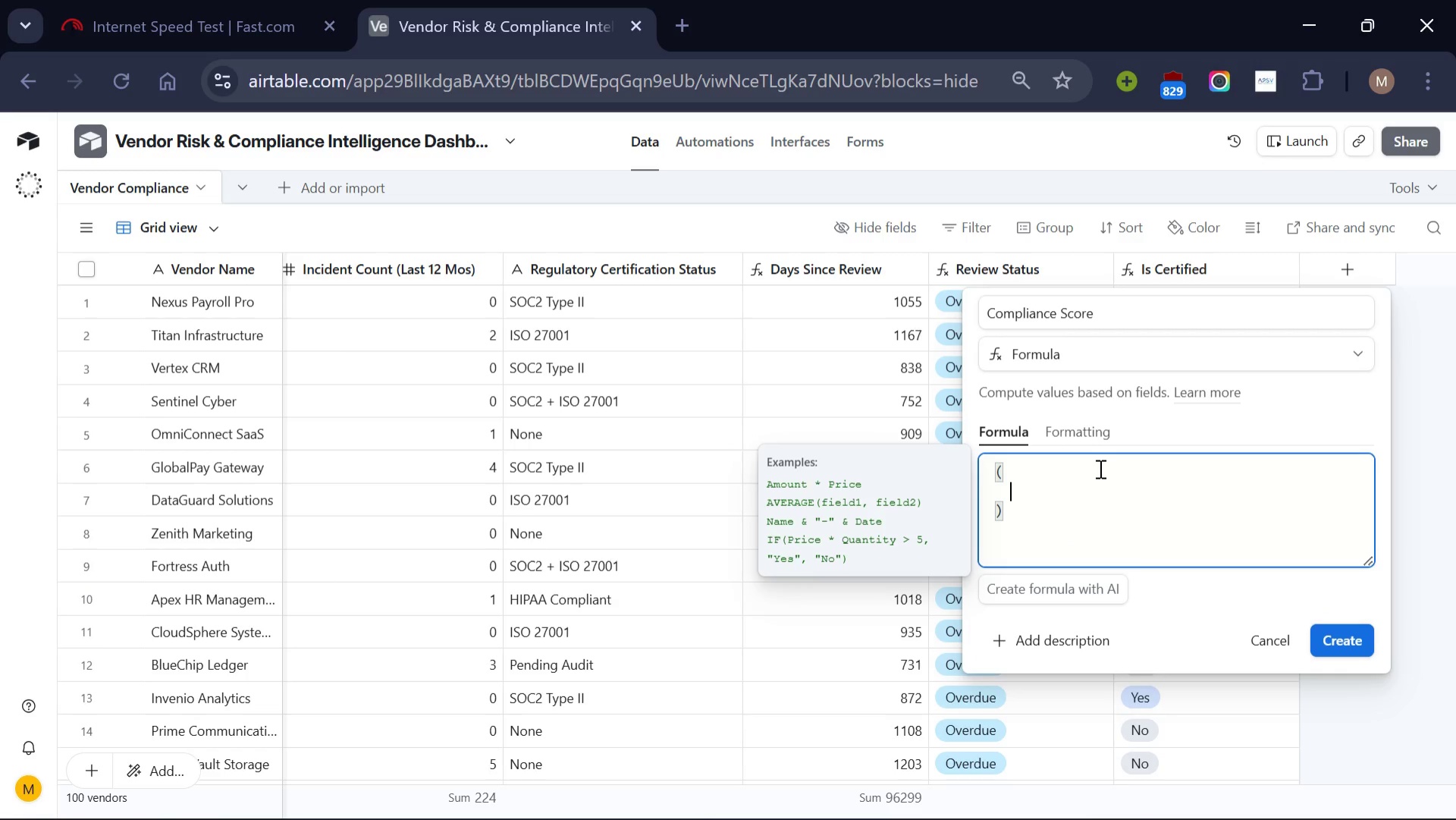 
key(Enter)
 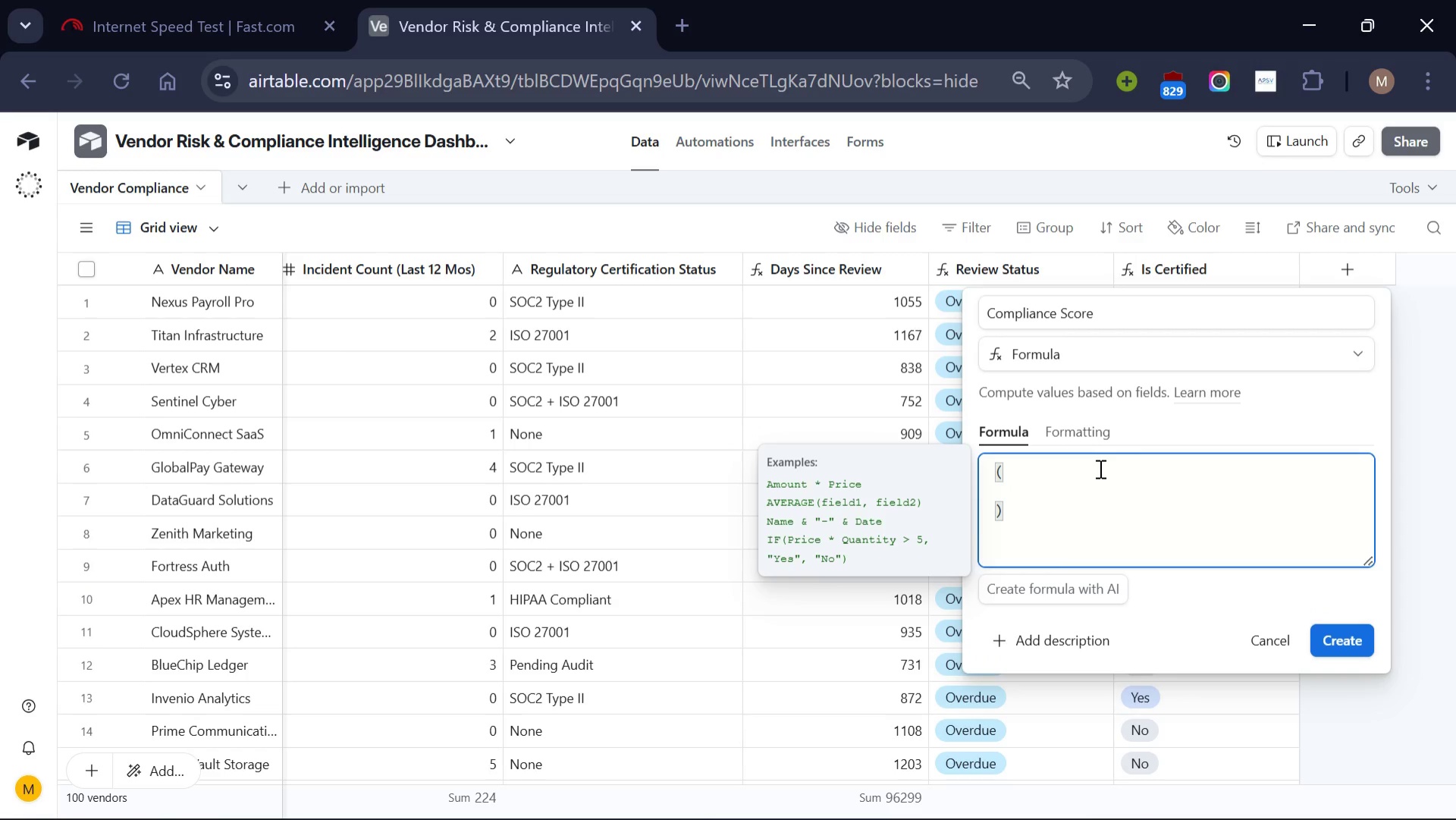 
key(Shift+BracketLeft)
 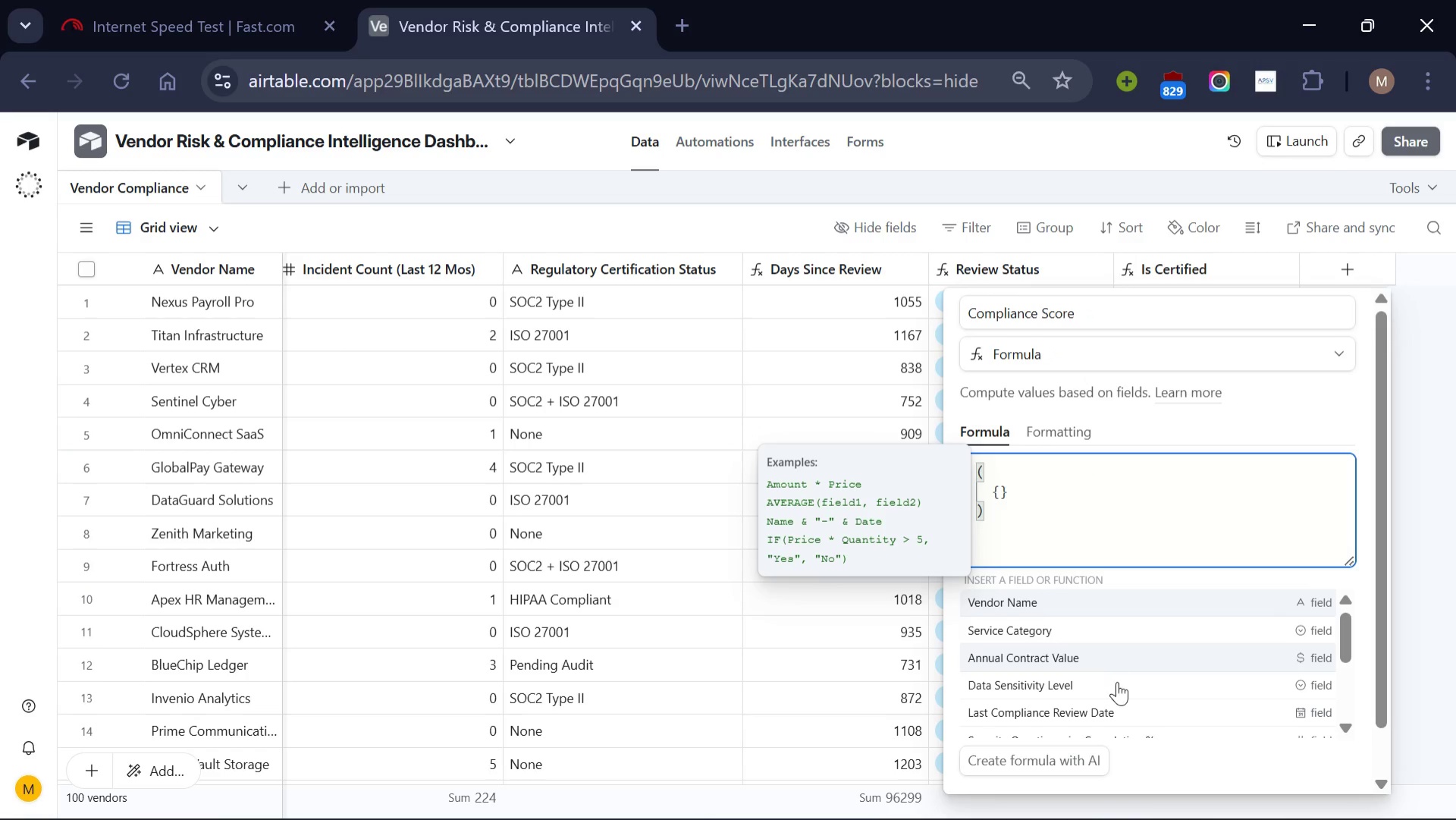 
scroll: coordinate [1117, 681], scroll_direction: down, amount: 1.0
 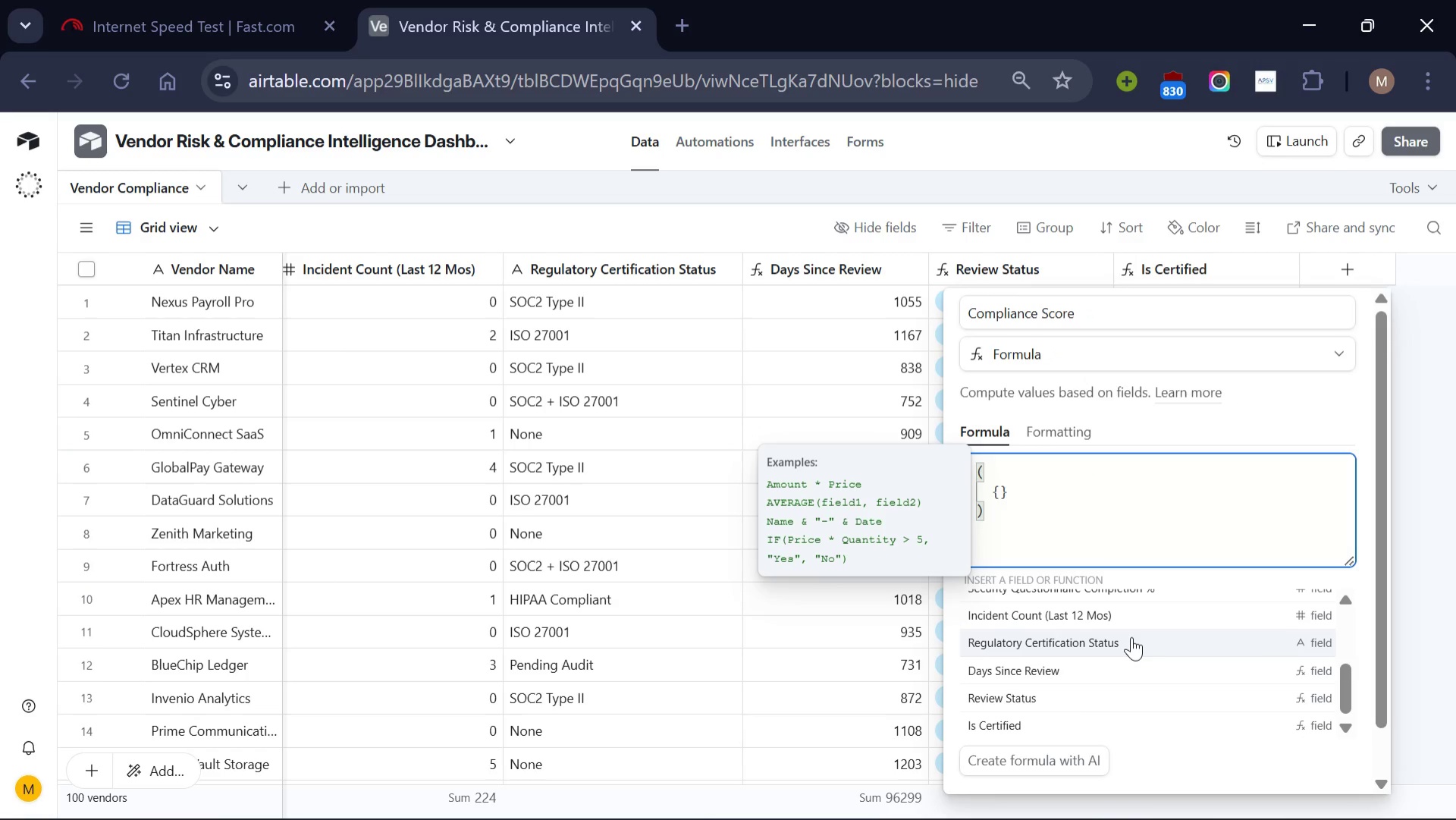 
scroll: coordinate [1131, 636], scroll_direction: none, amount: 0.0
 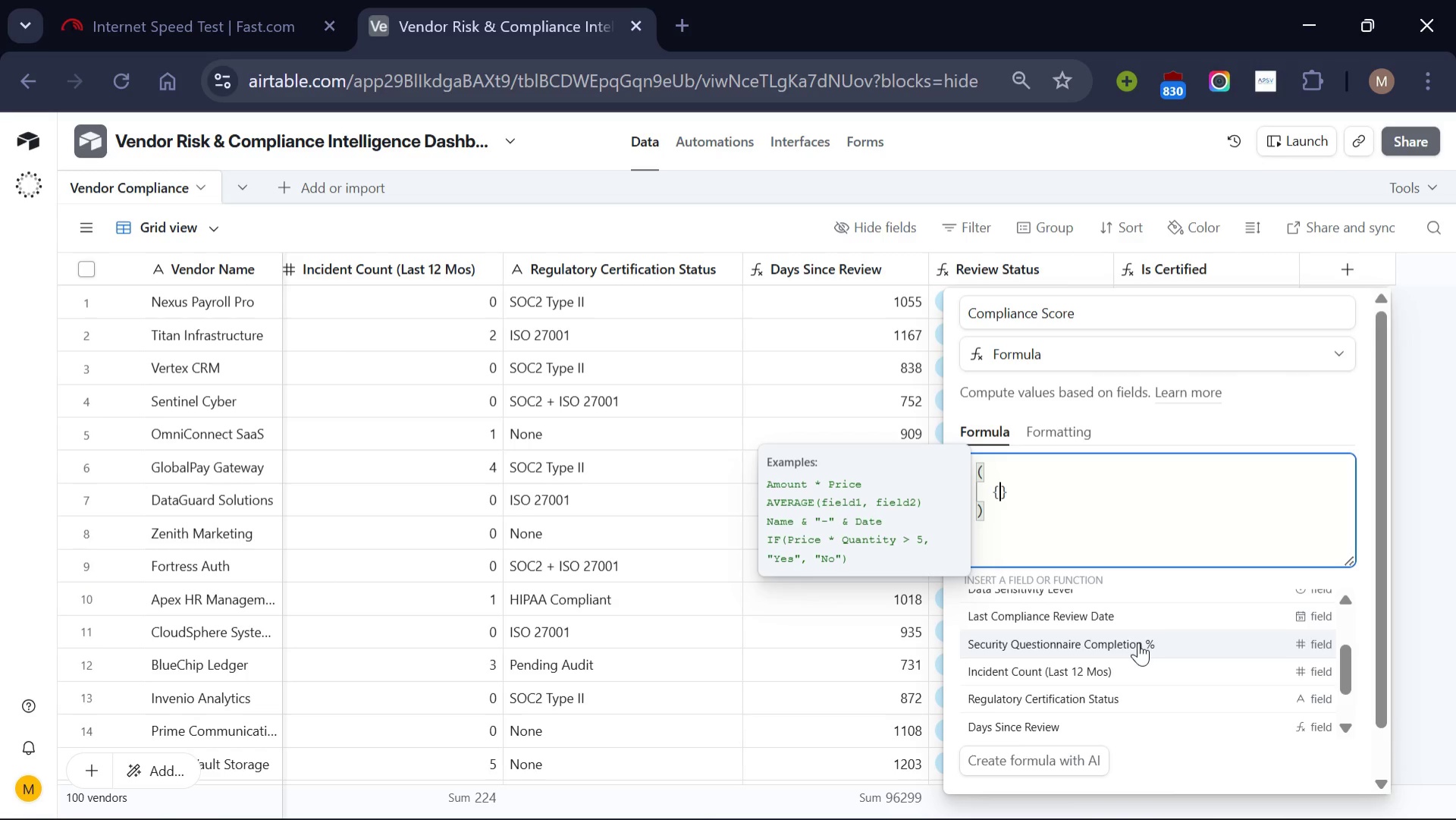 
left_click([1138, 642])
 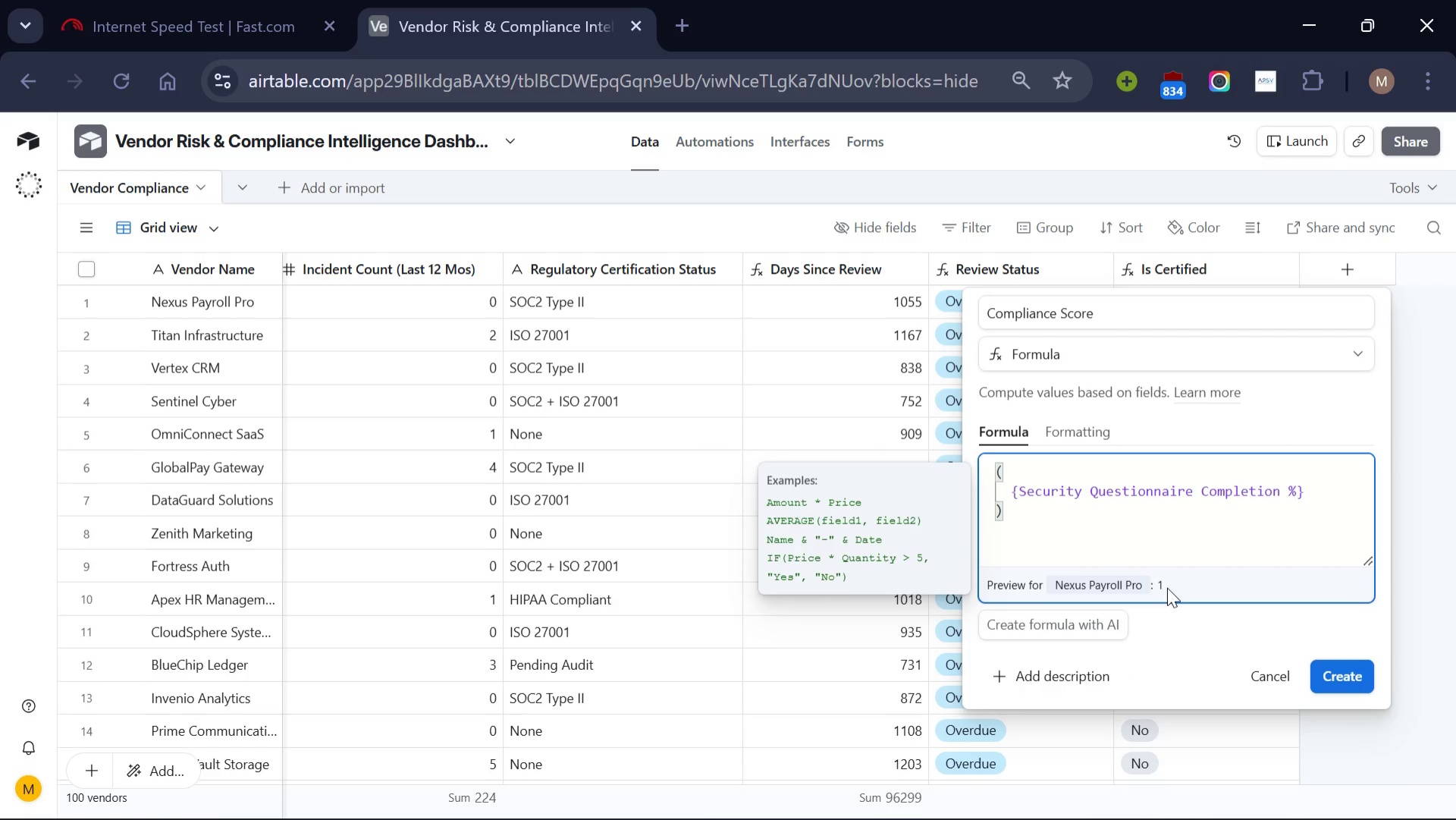 
wait(6.03)
 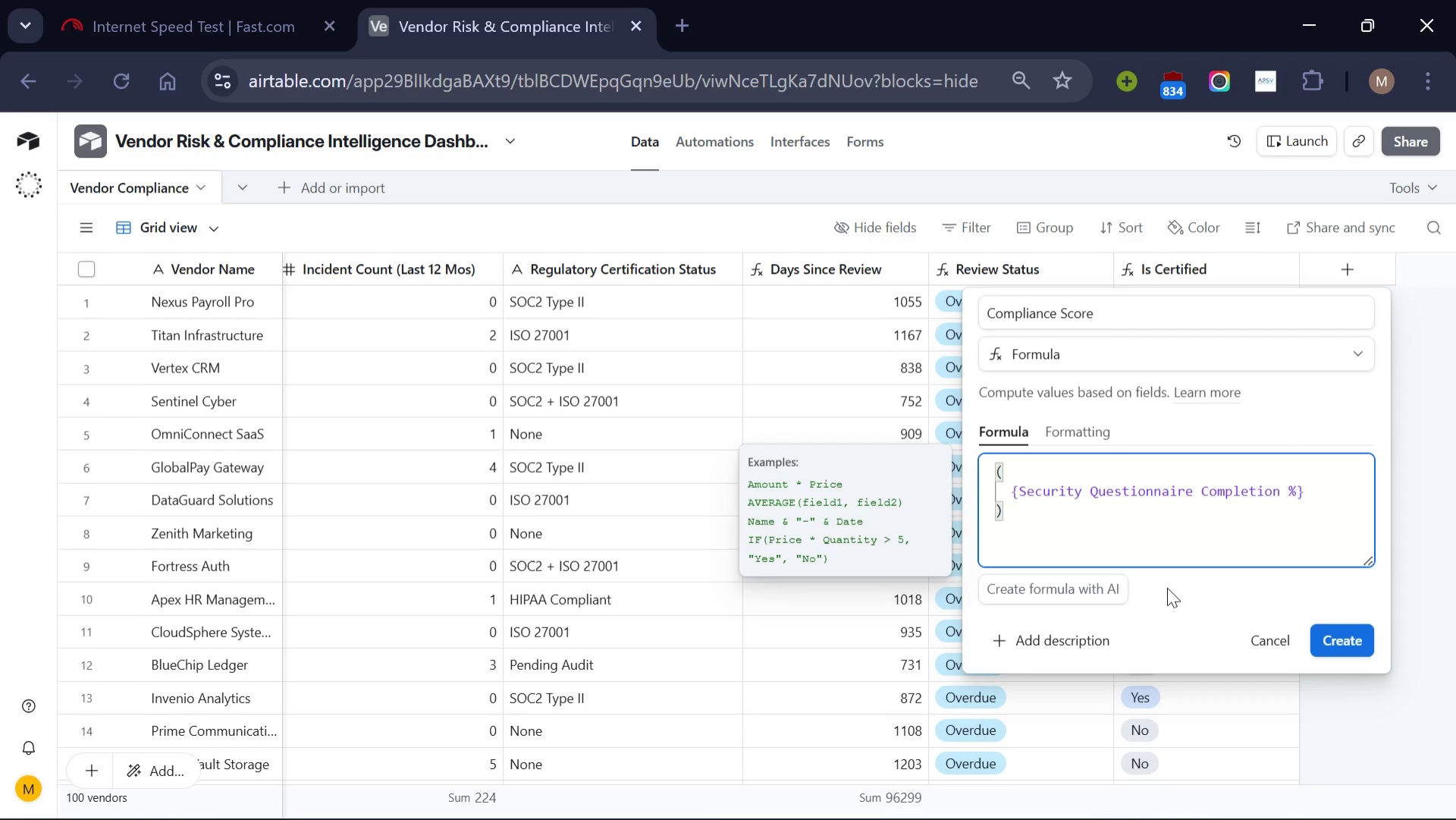 
type( * 50)
 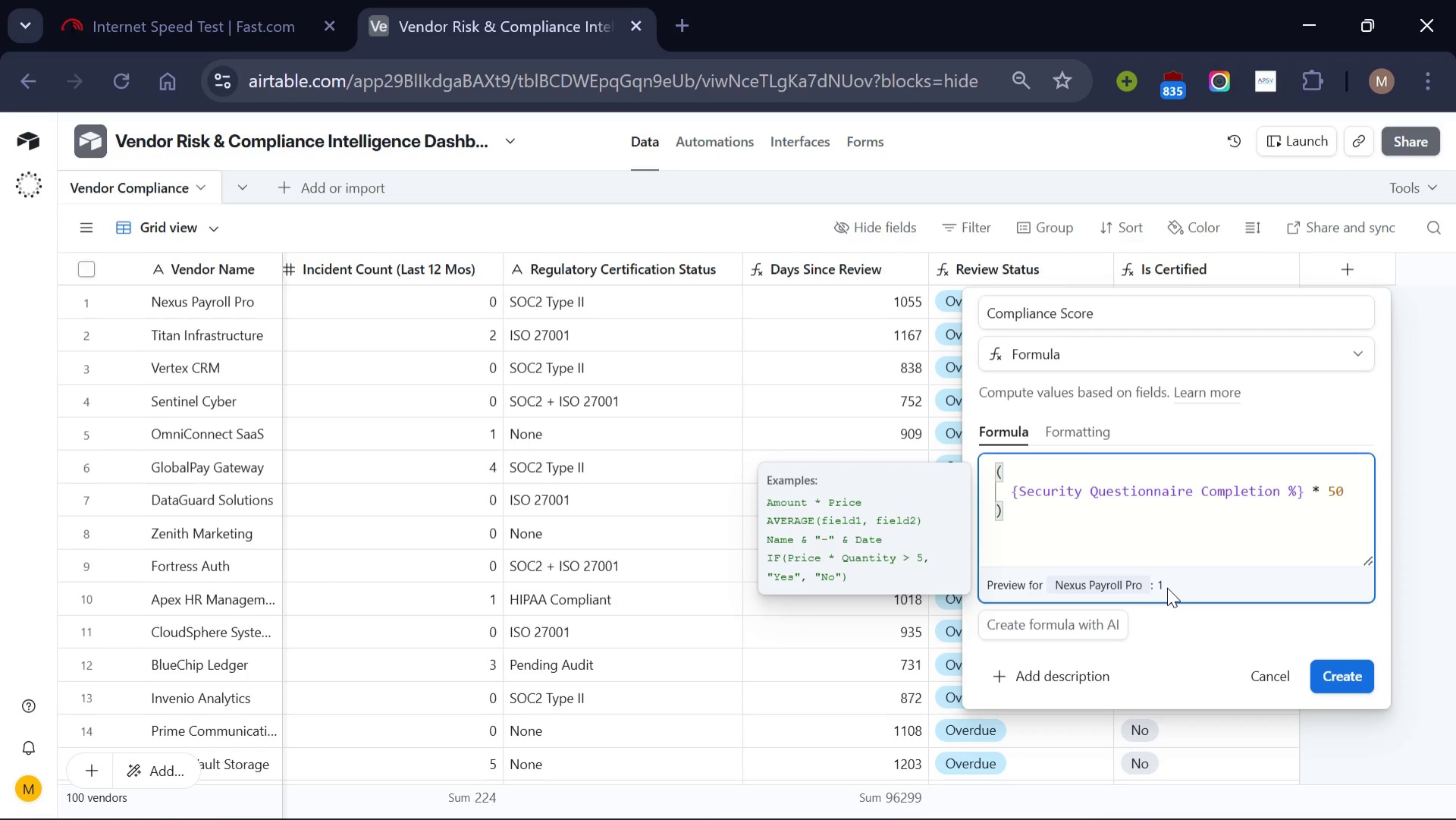 
key(Space)
 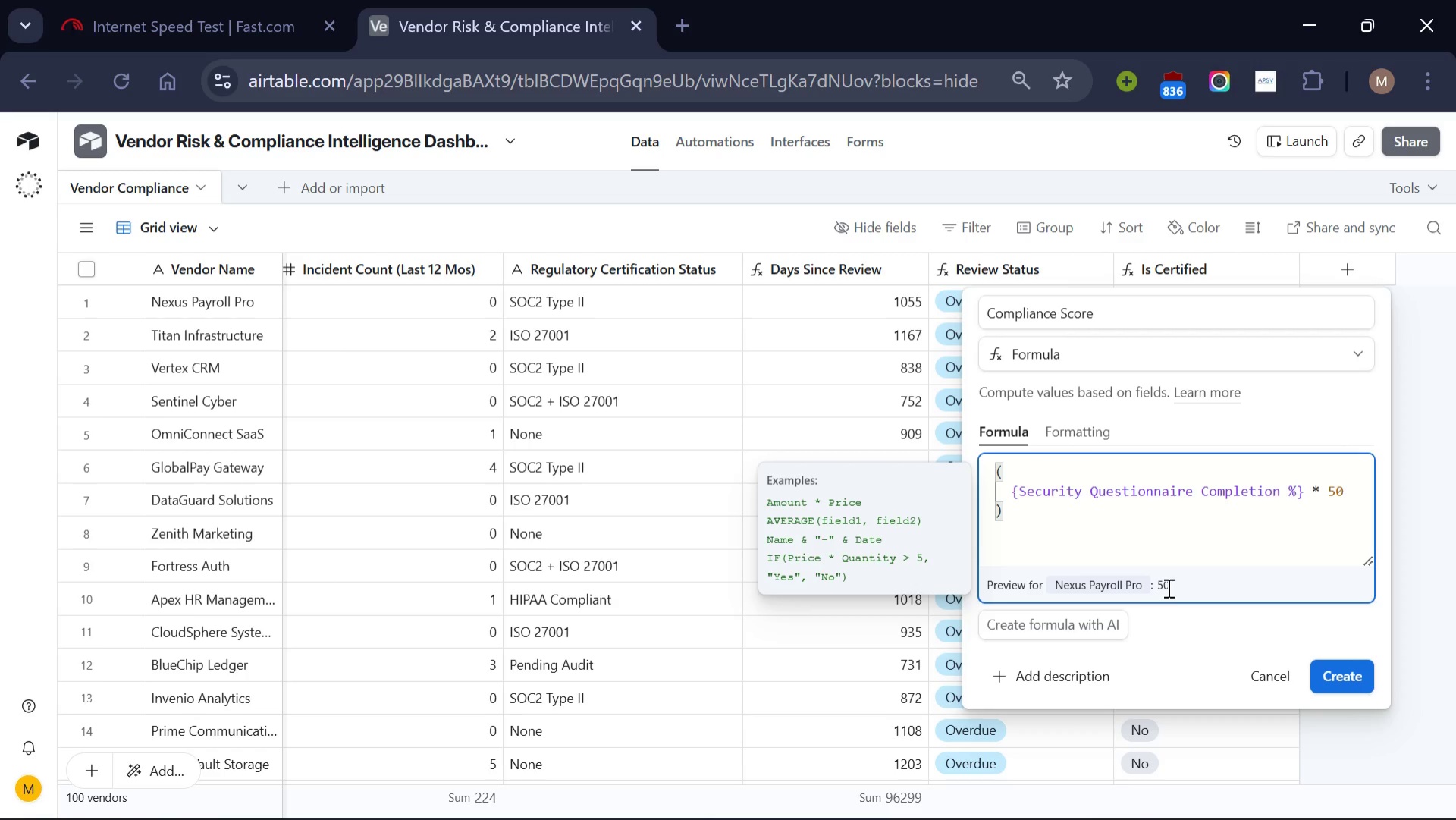 
key(Shift+Equal)
 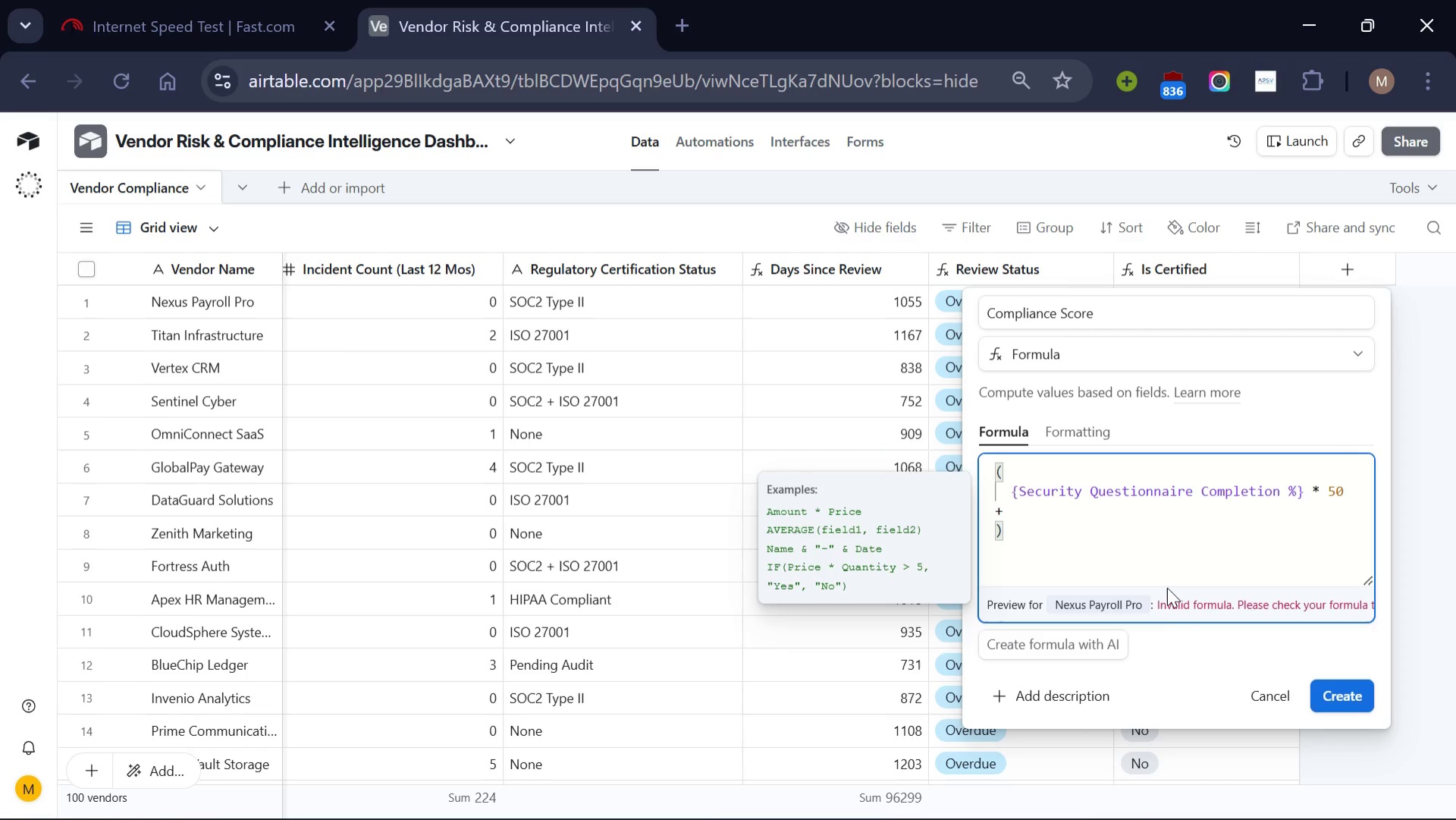 
key(Space)
 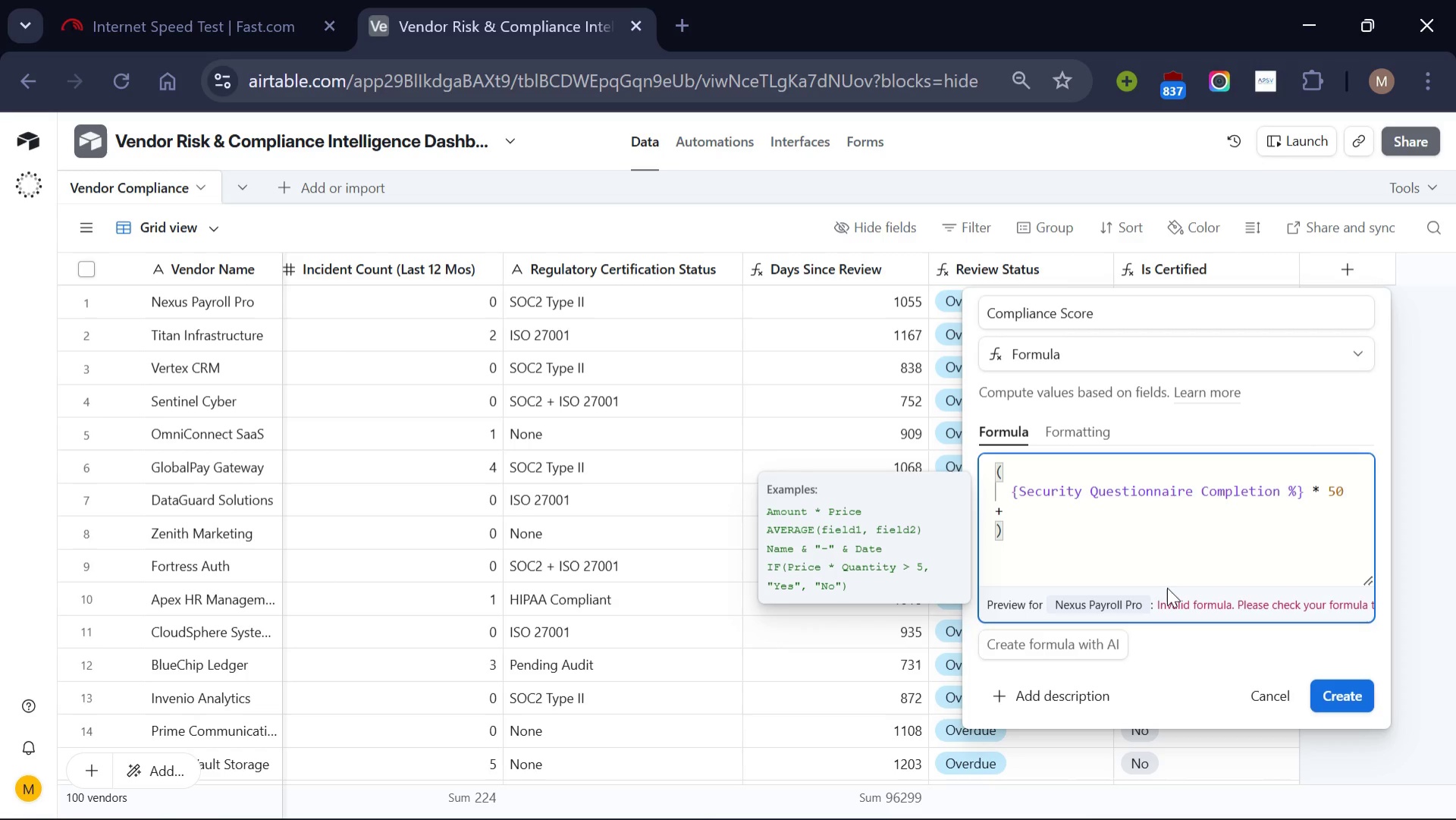 
wait(7.55)
 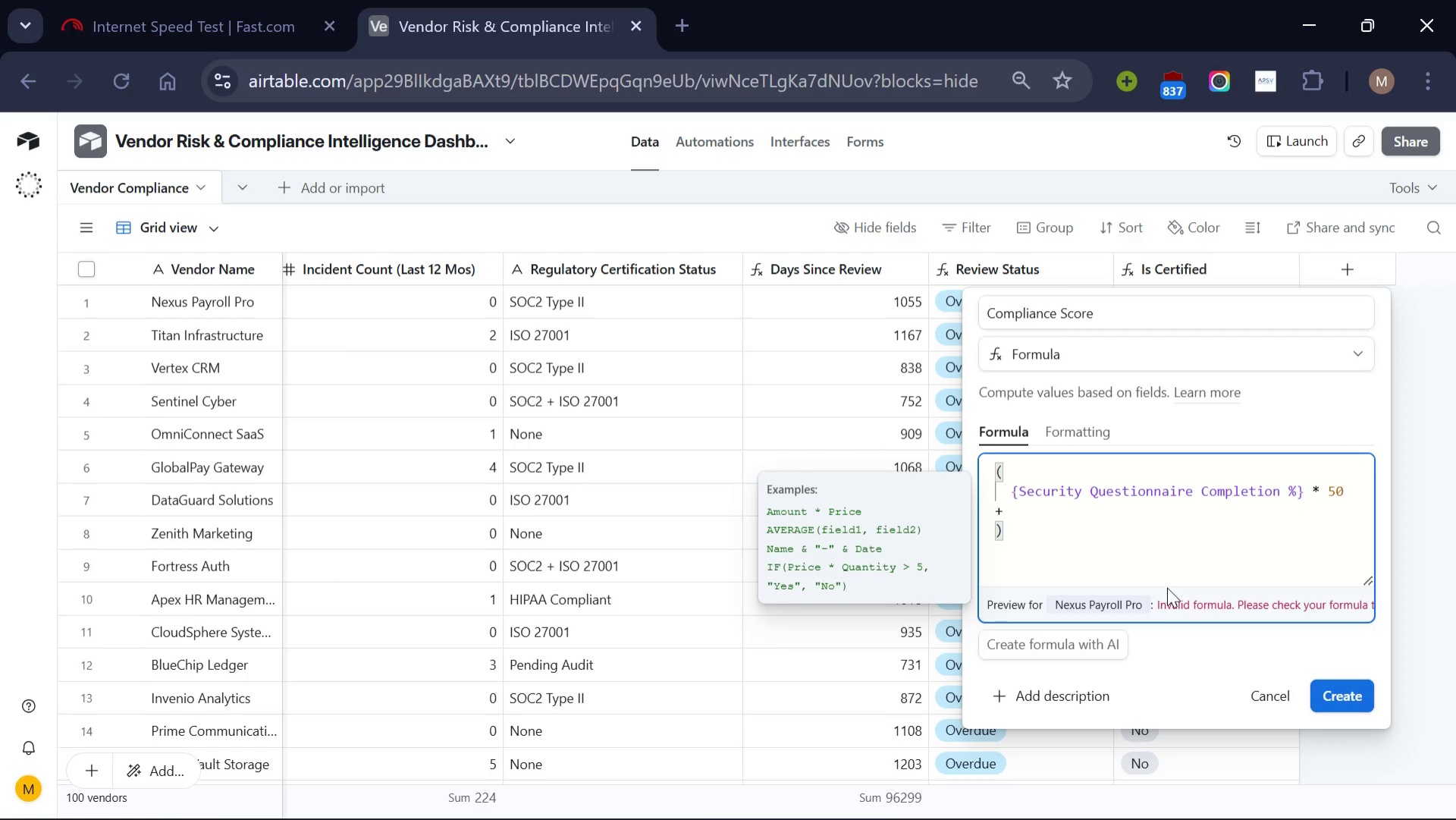 
type(IF()
 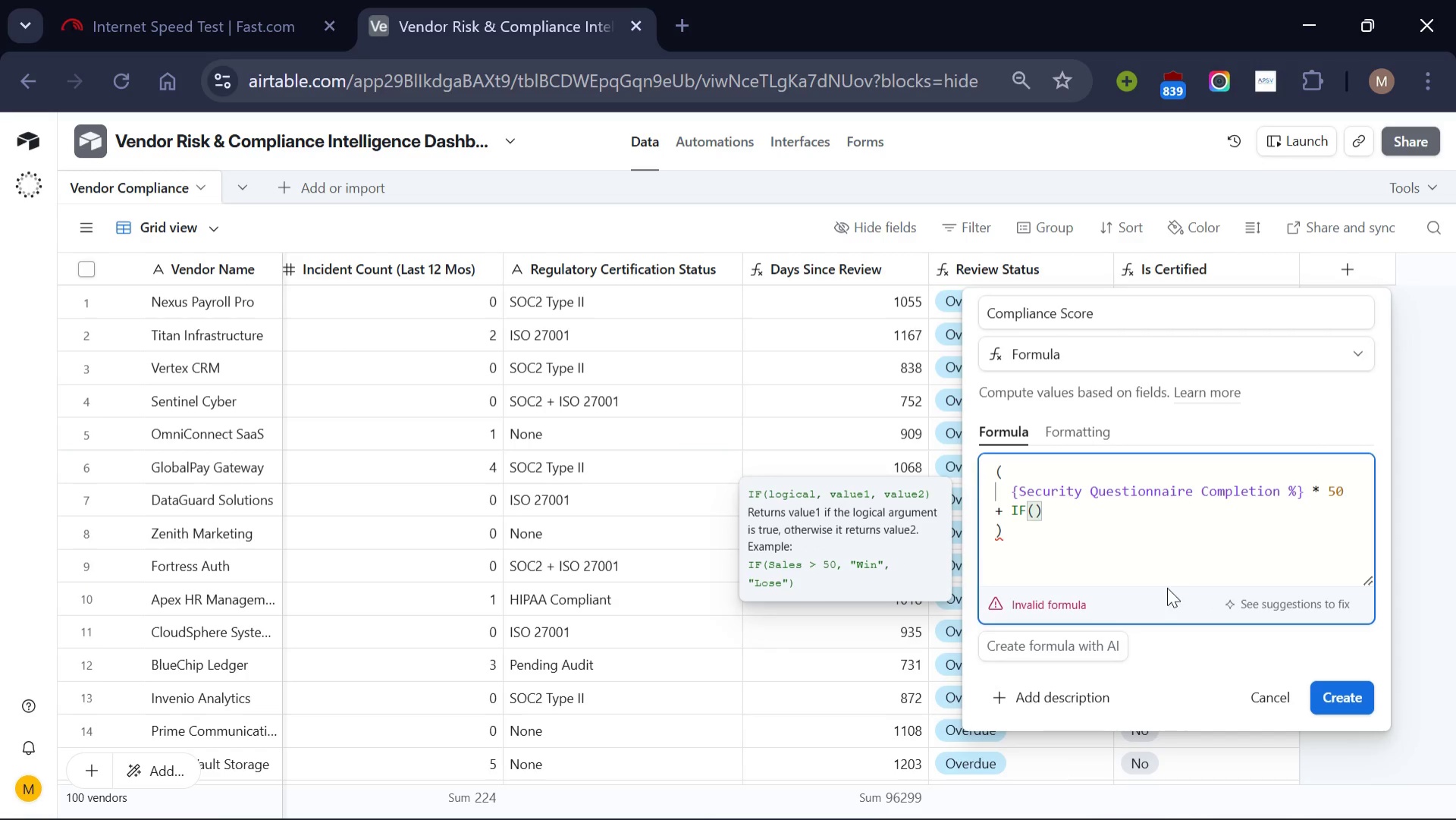 
key(Shift+BracketLeft)
 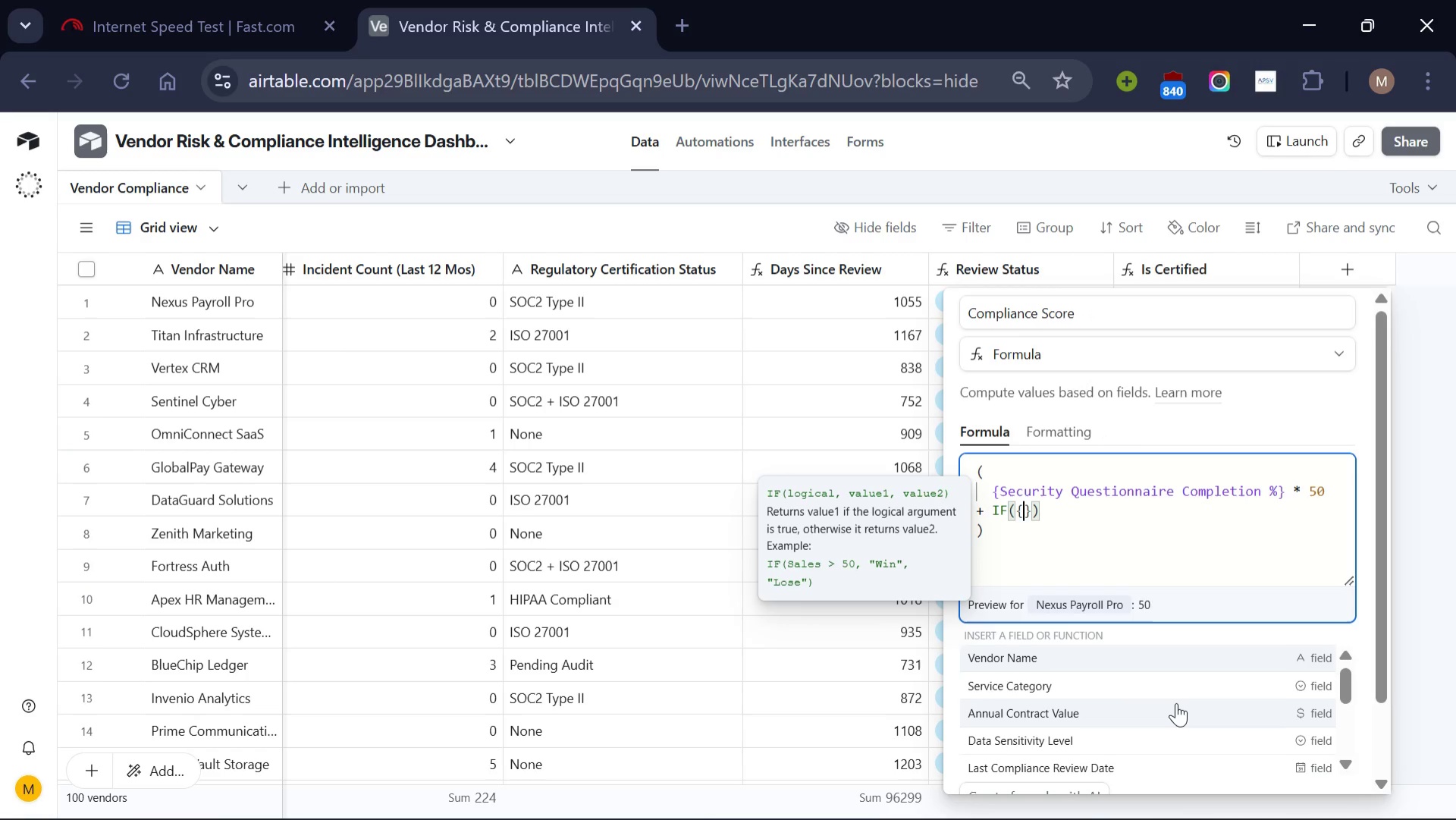 
scroll: coordinate [1176, 702], scroll_direction: down, amount: 2.0
 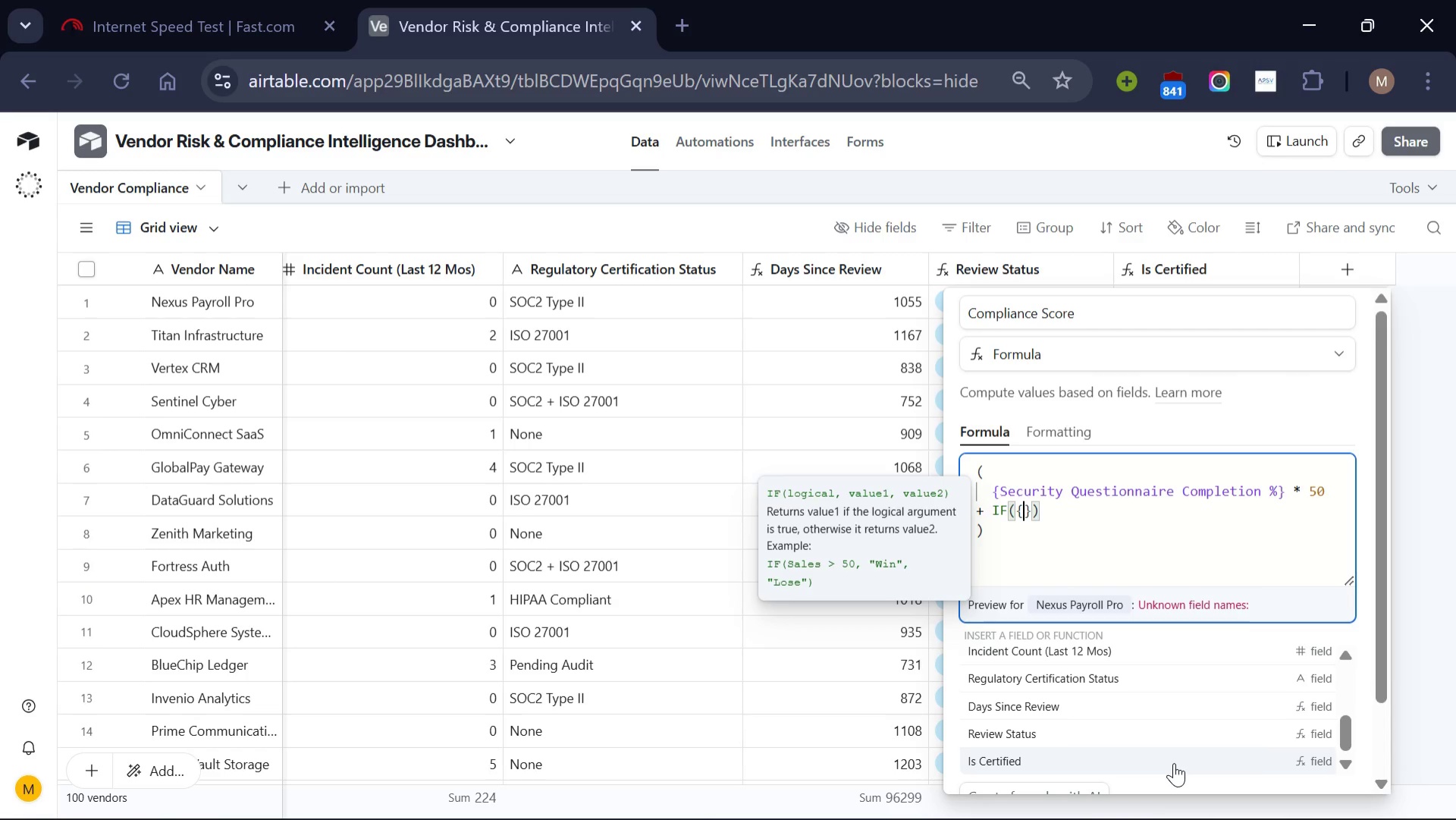 
left_click([1174, 762])
 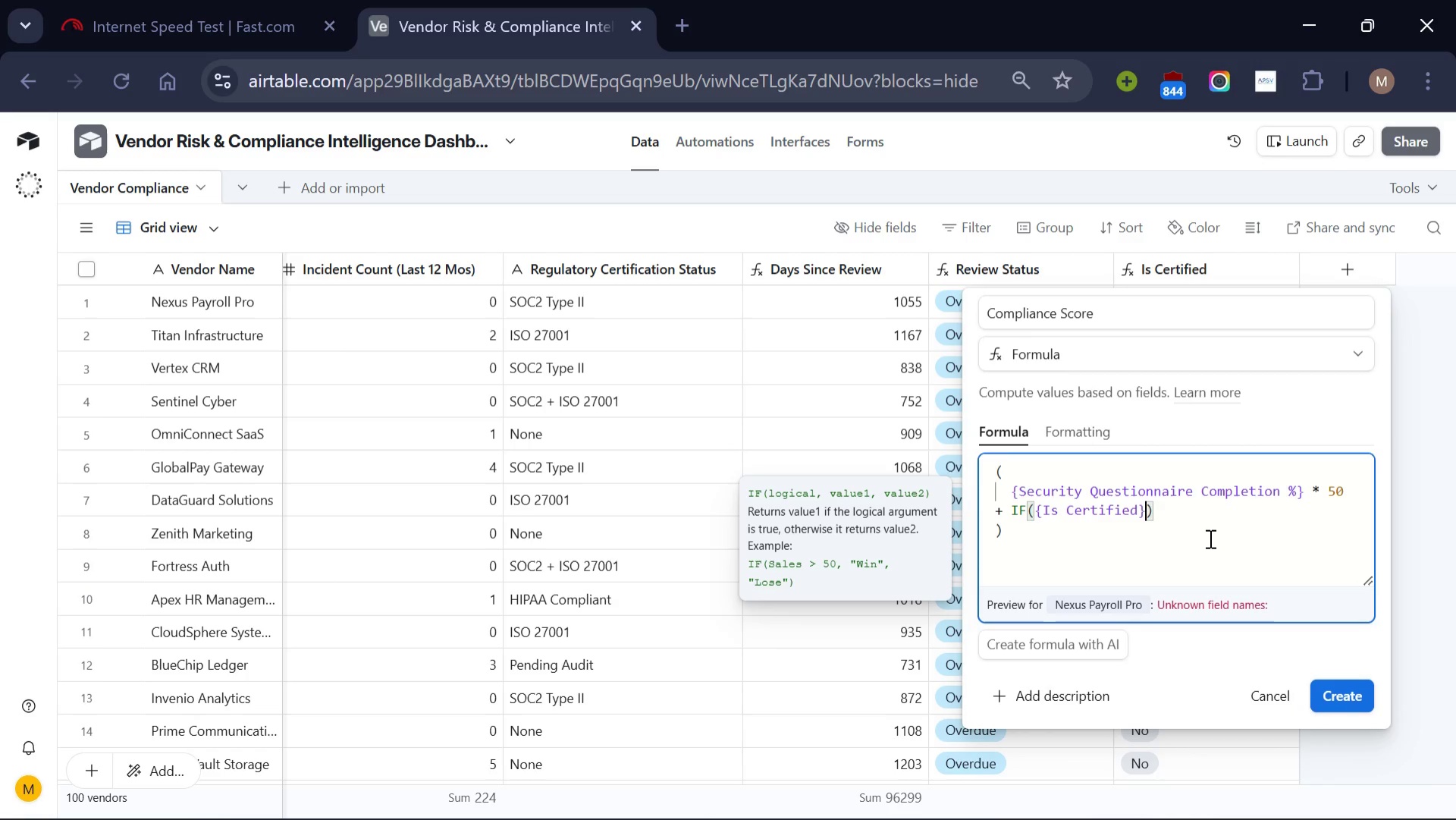 
type( "Yes)
 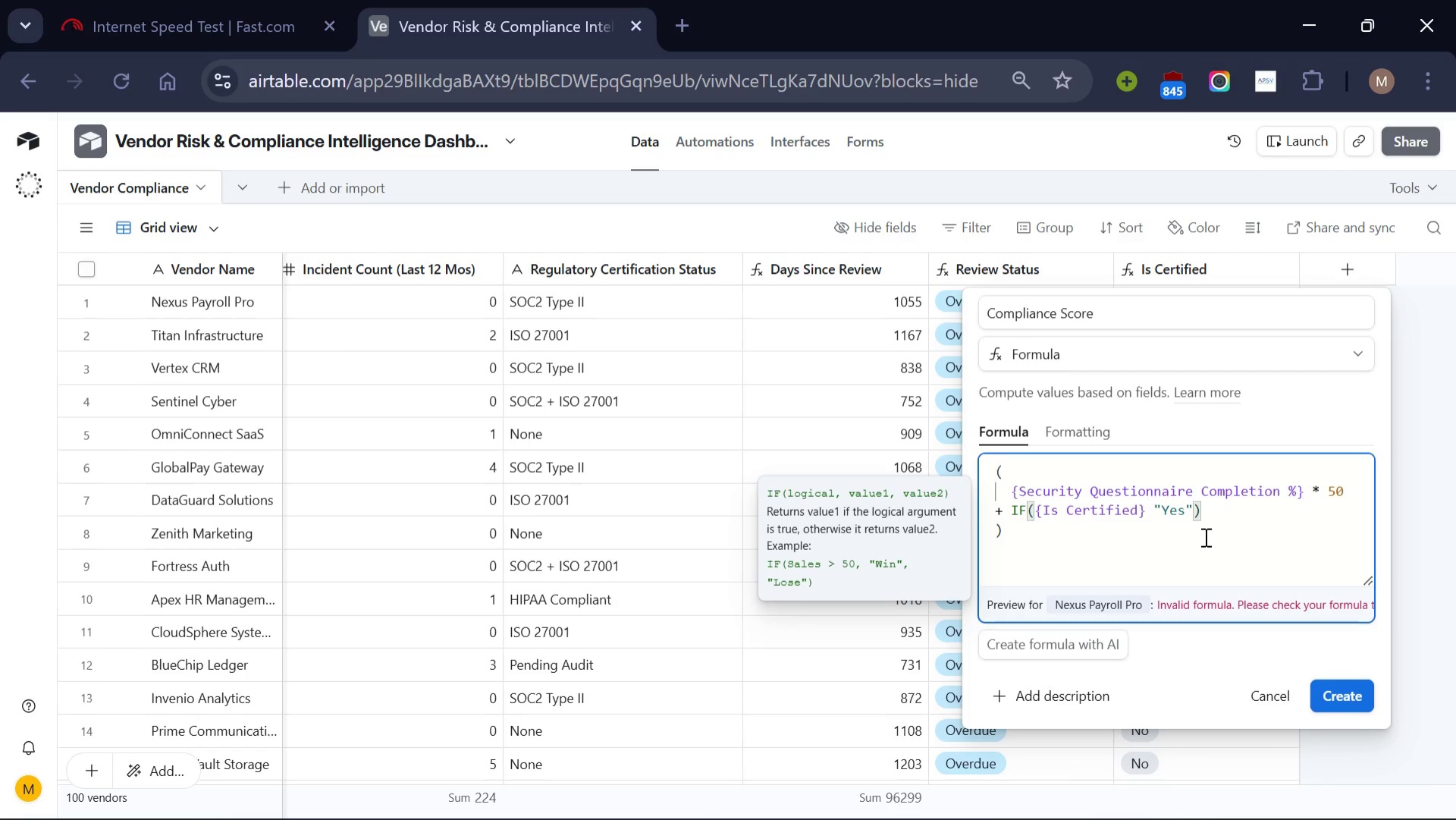 
left_click([1153, 514])
 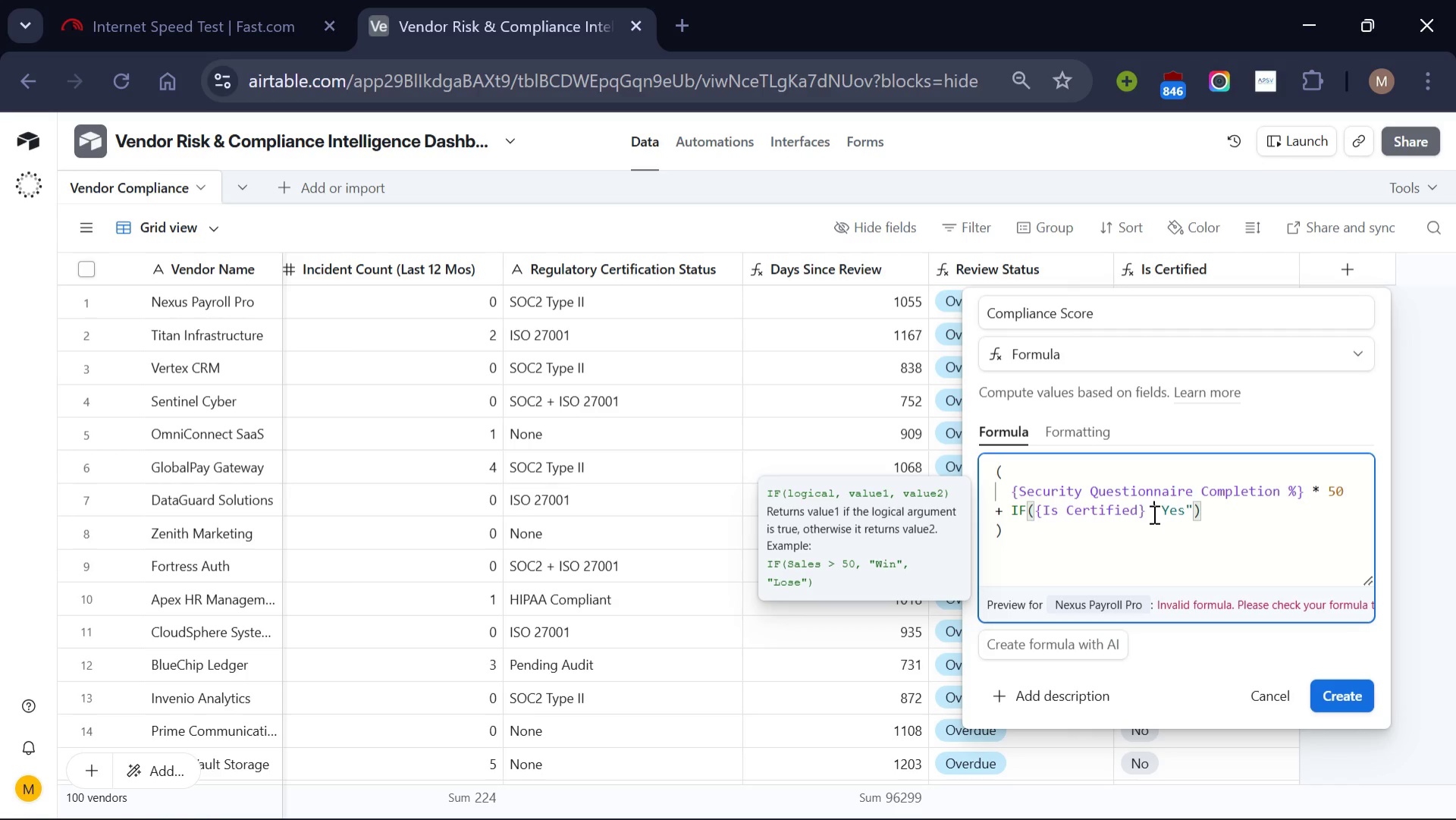 
key(Equal)
 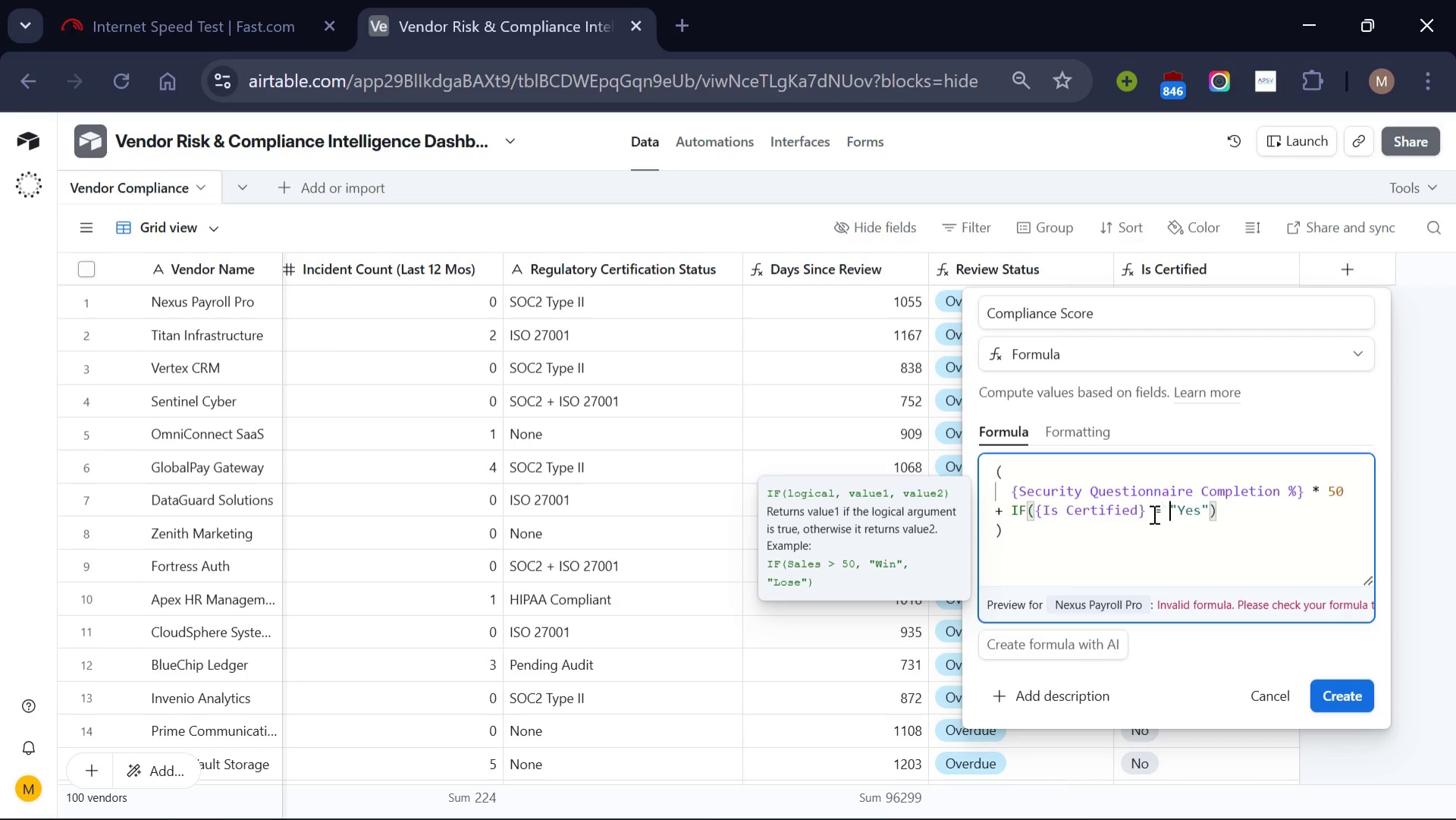 
key(Space)
 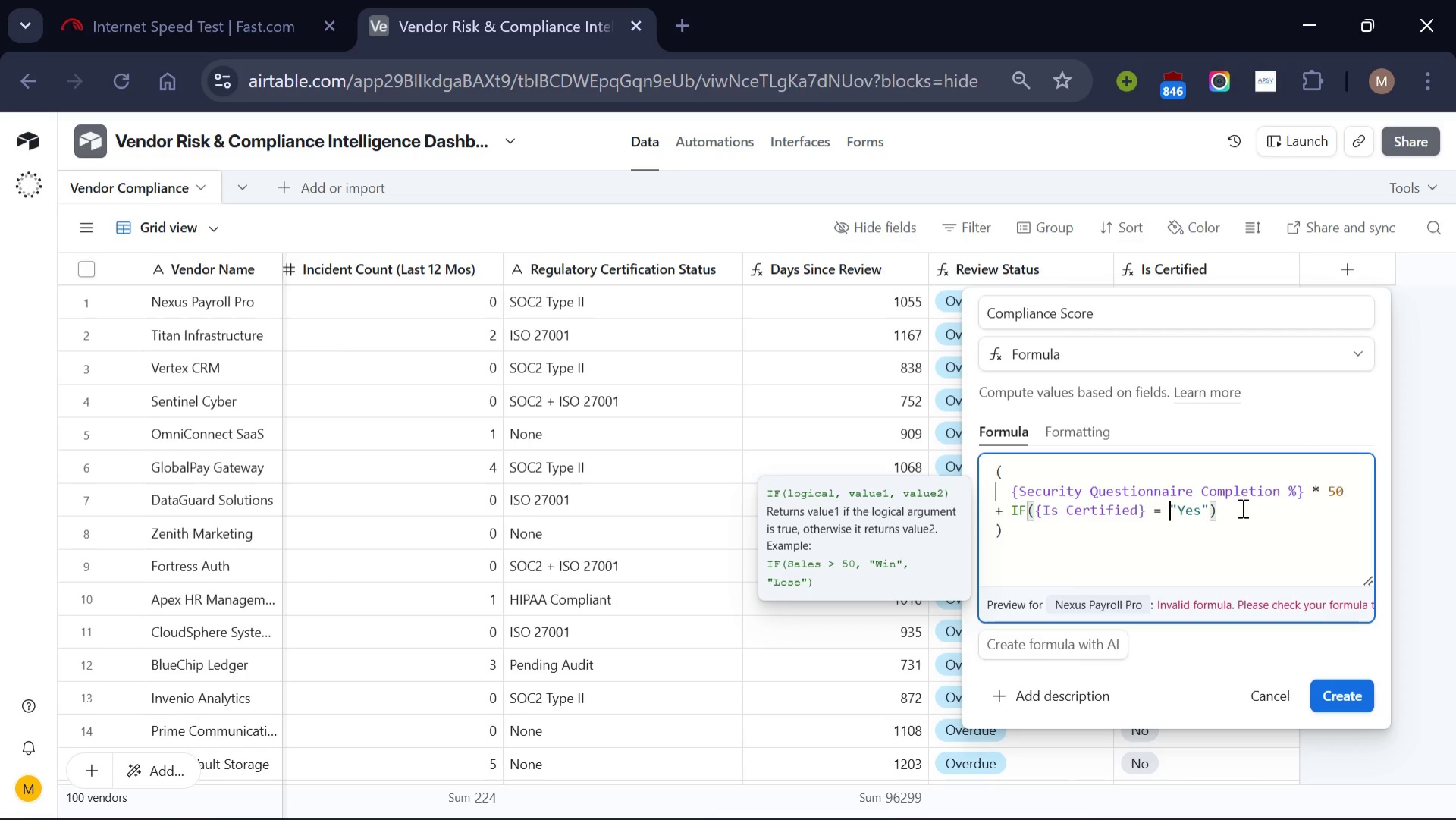 
left_click([1241, 507])
 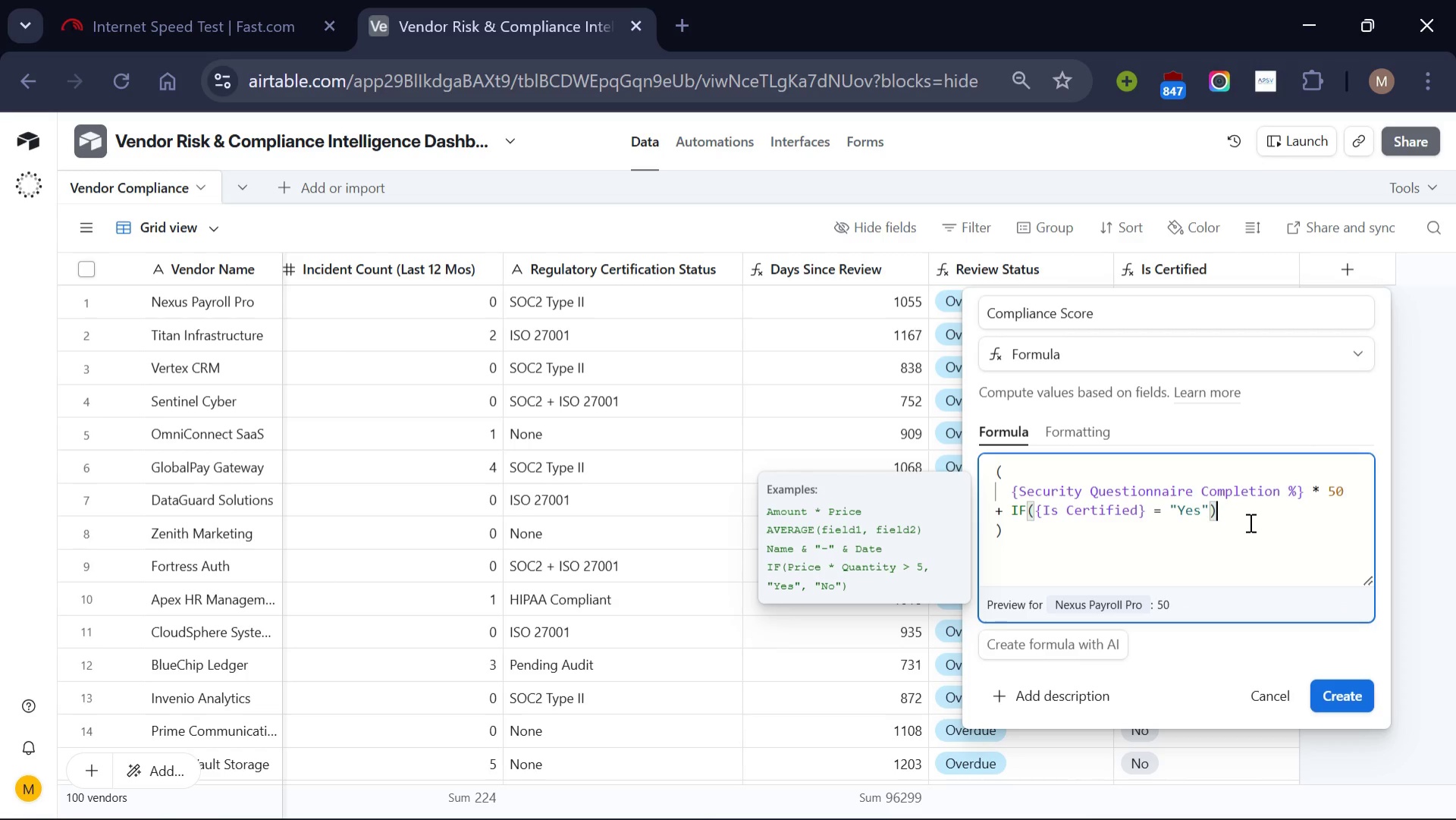 
wait(5.28)
 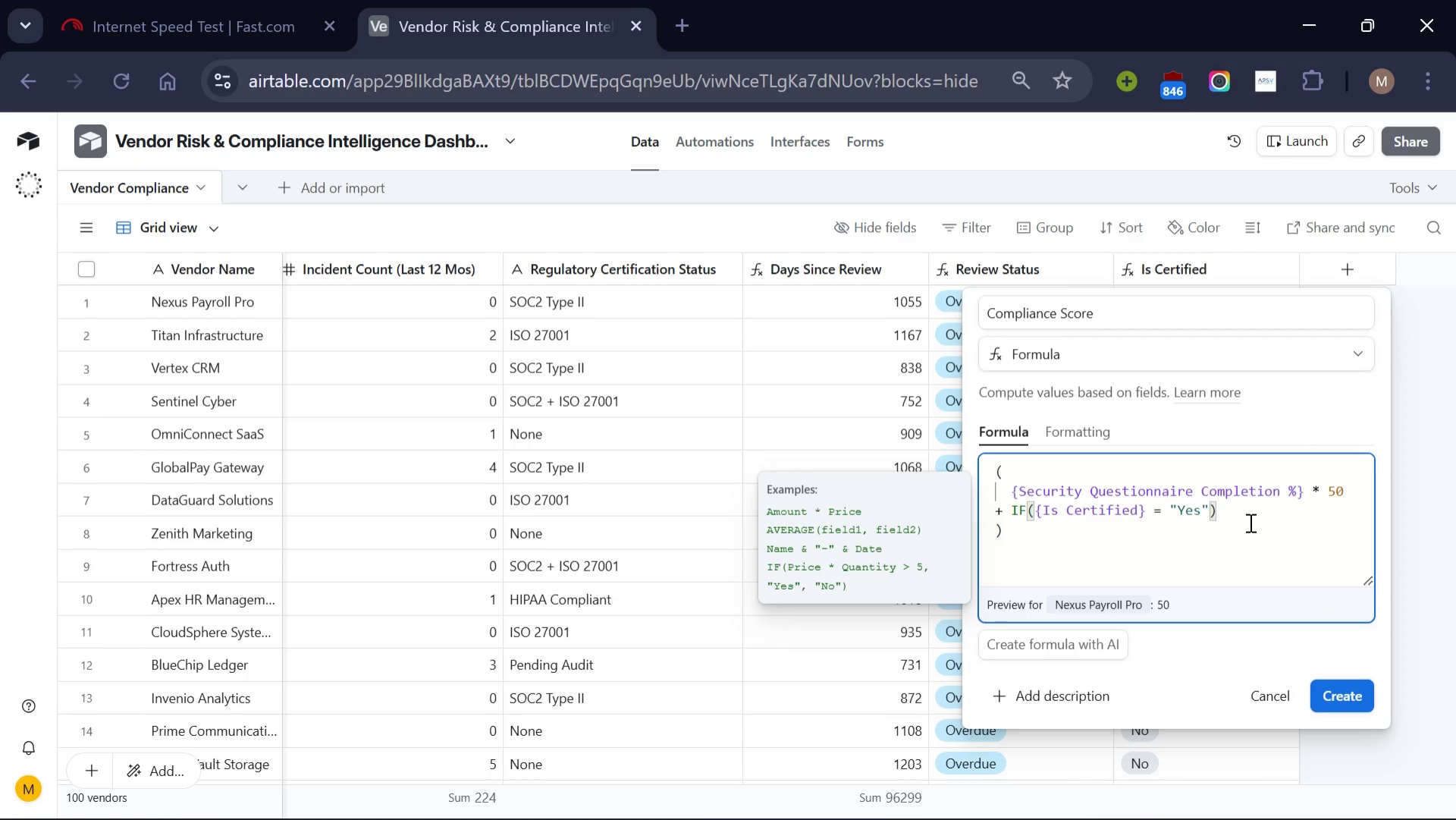 
left_click([1211, 516])
 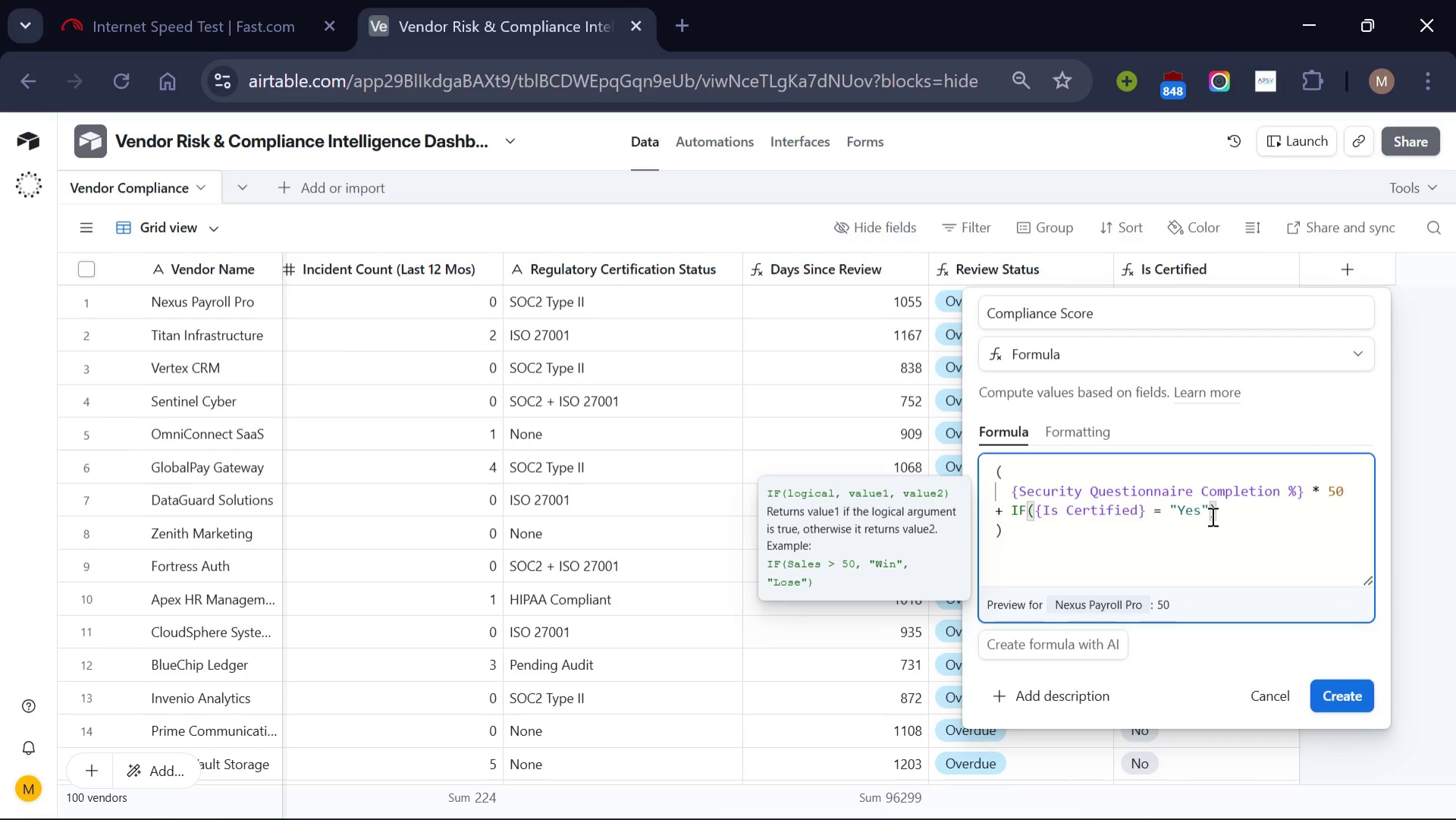 
type(, 30, 0)
 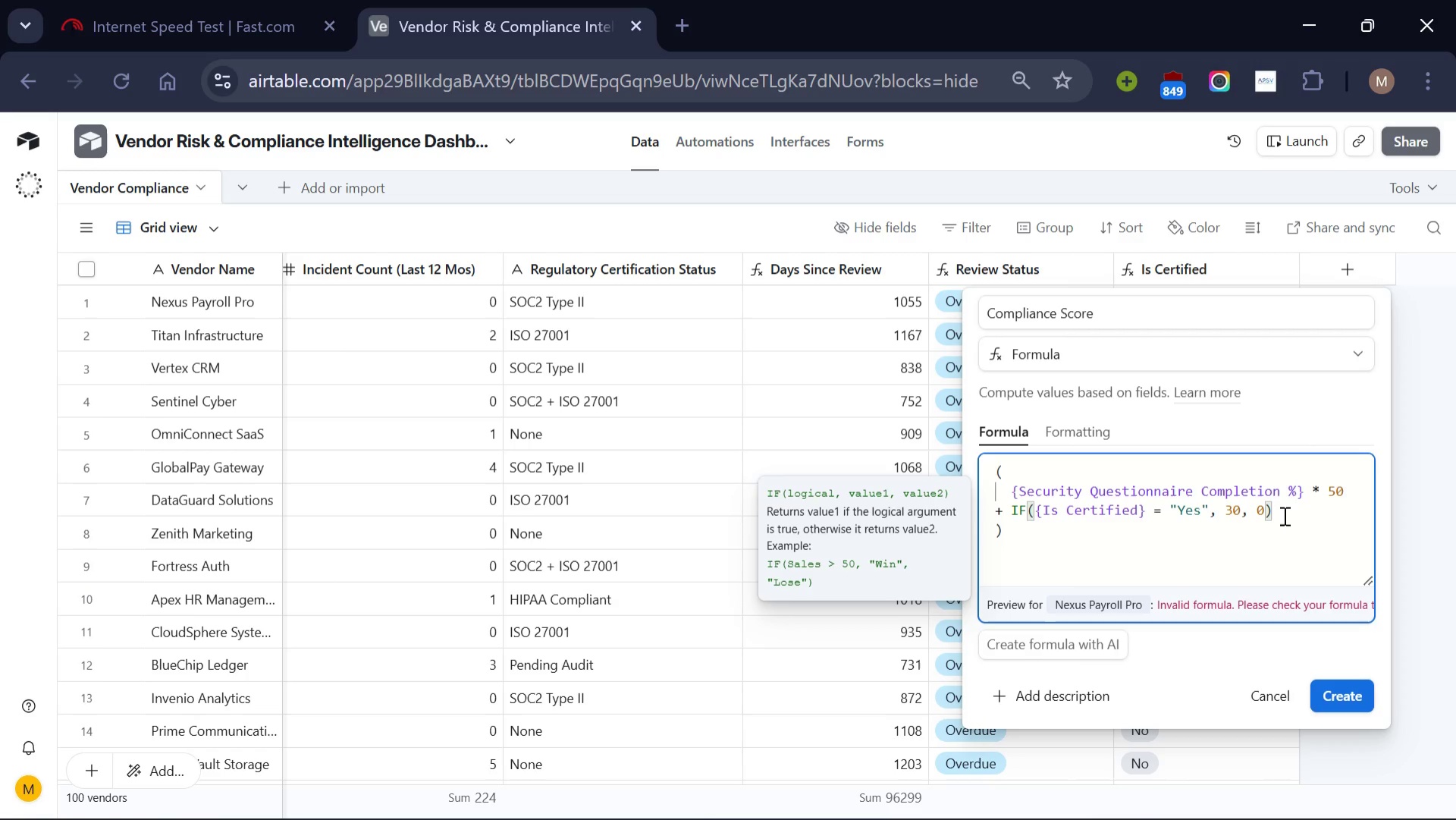 
left_click([1283, 515])
 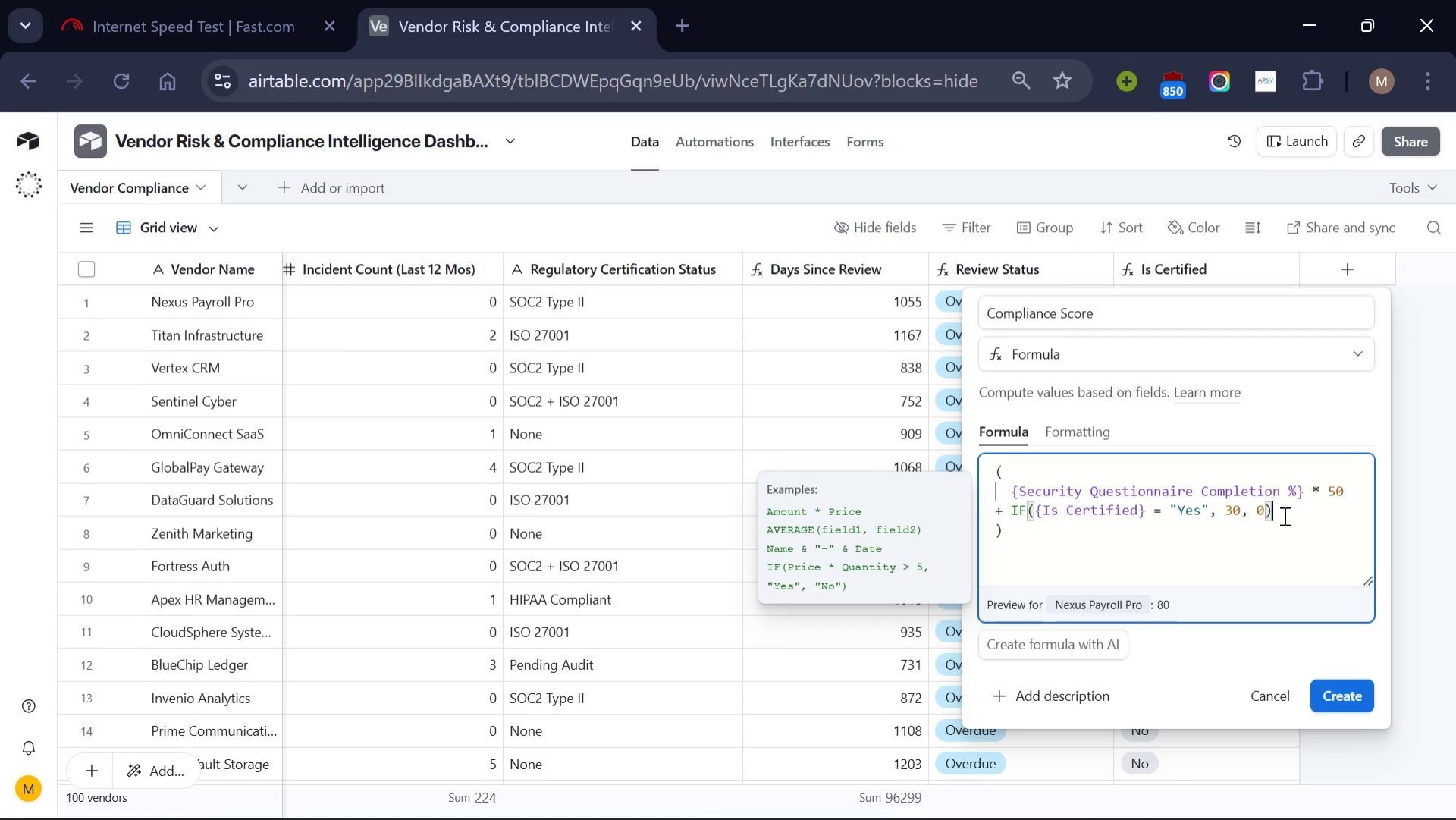 
wait(5.45)
 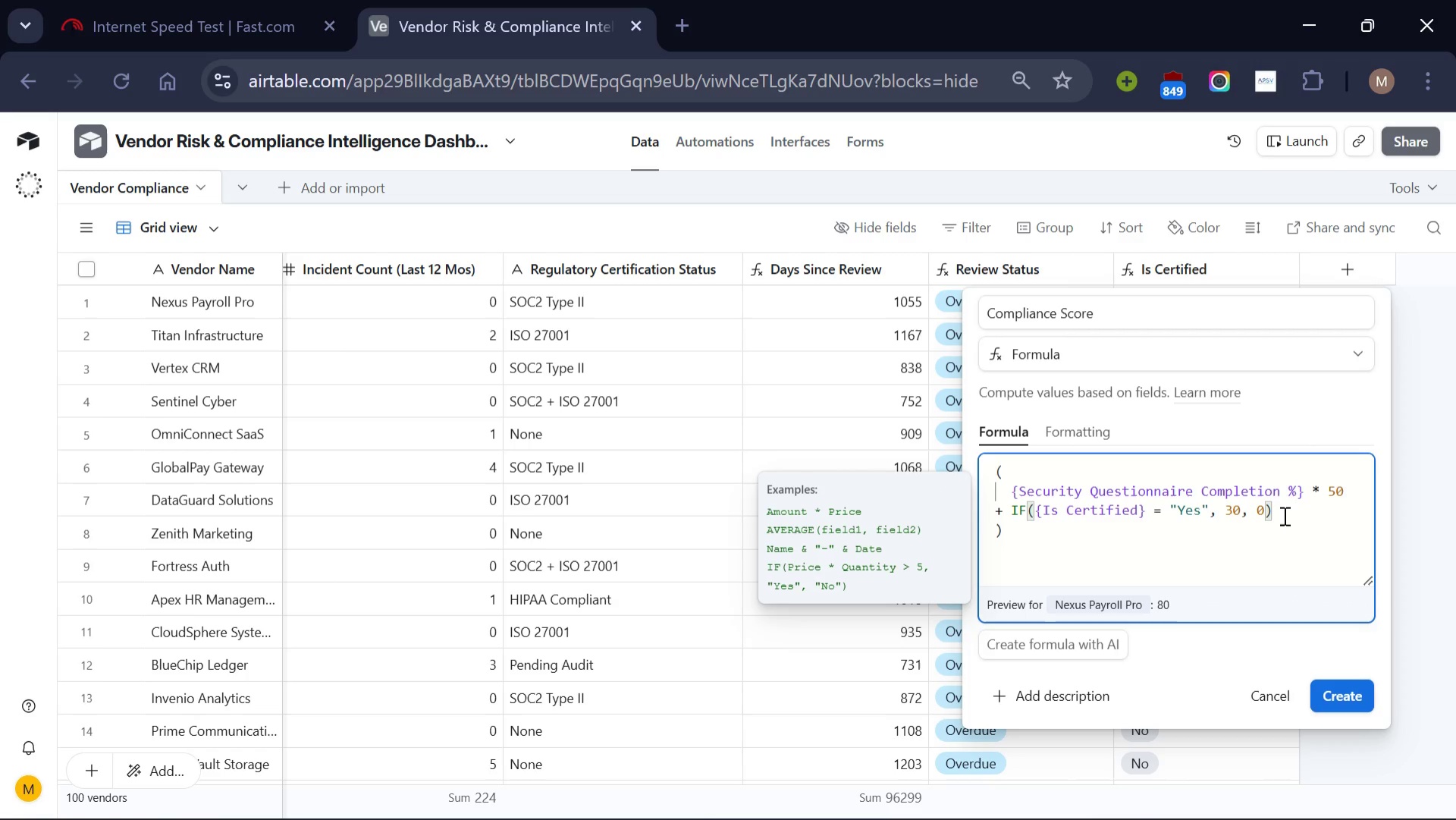 
left_click([1283, 515])
 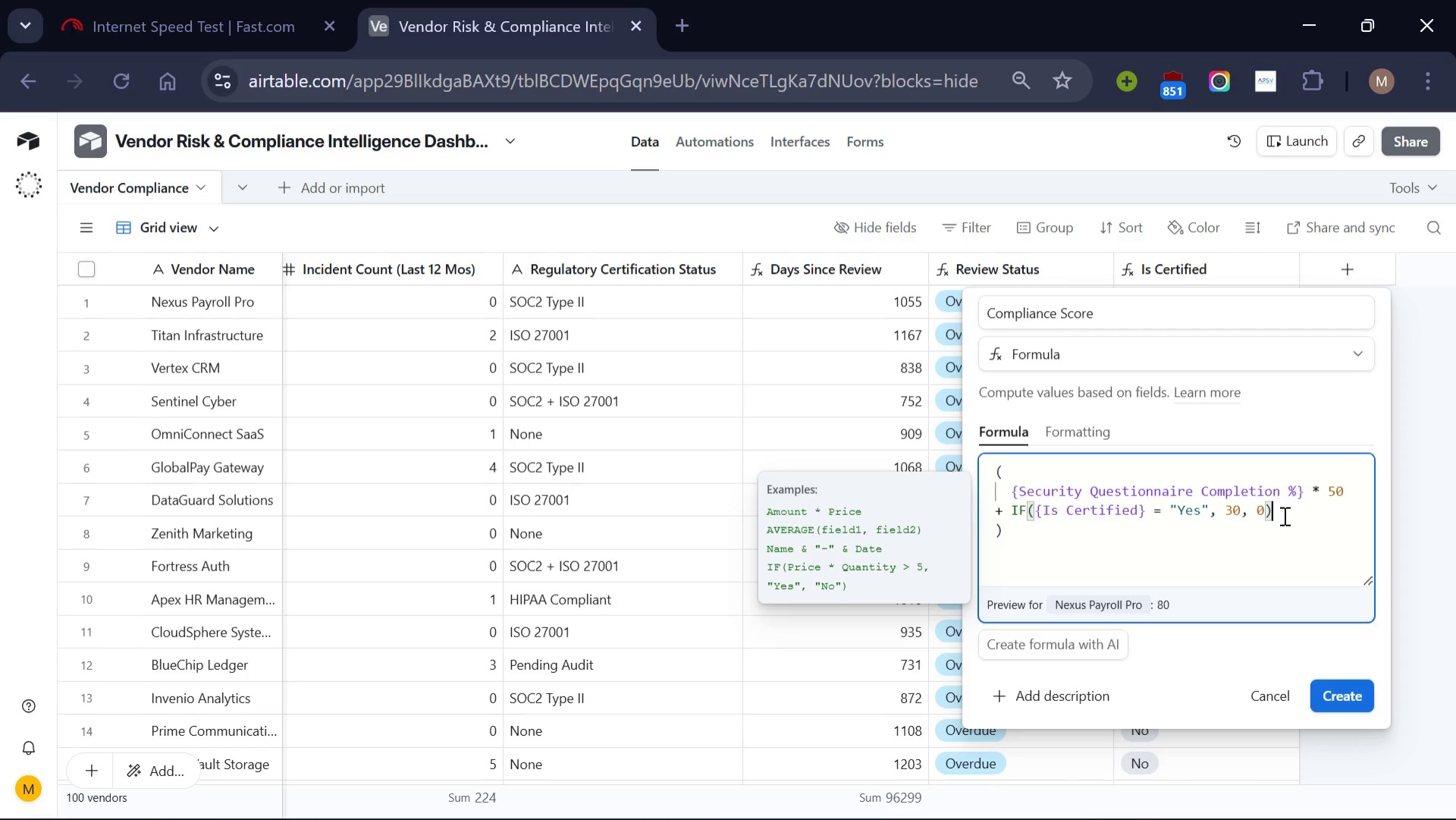 
key(Minus)
 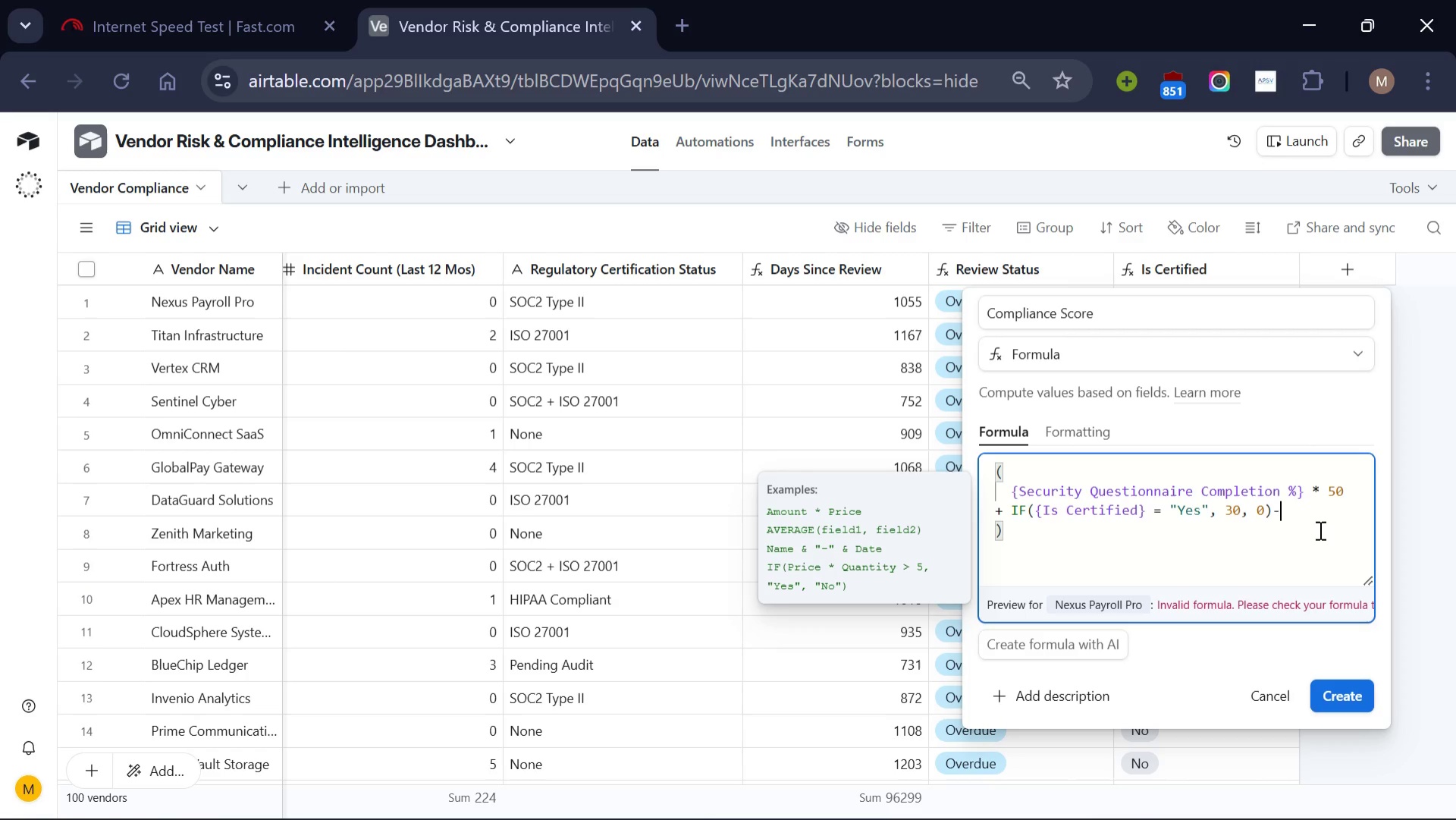 
key(Backspace)
 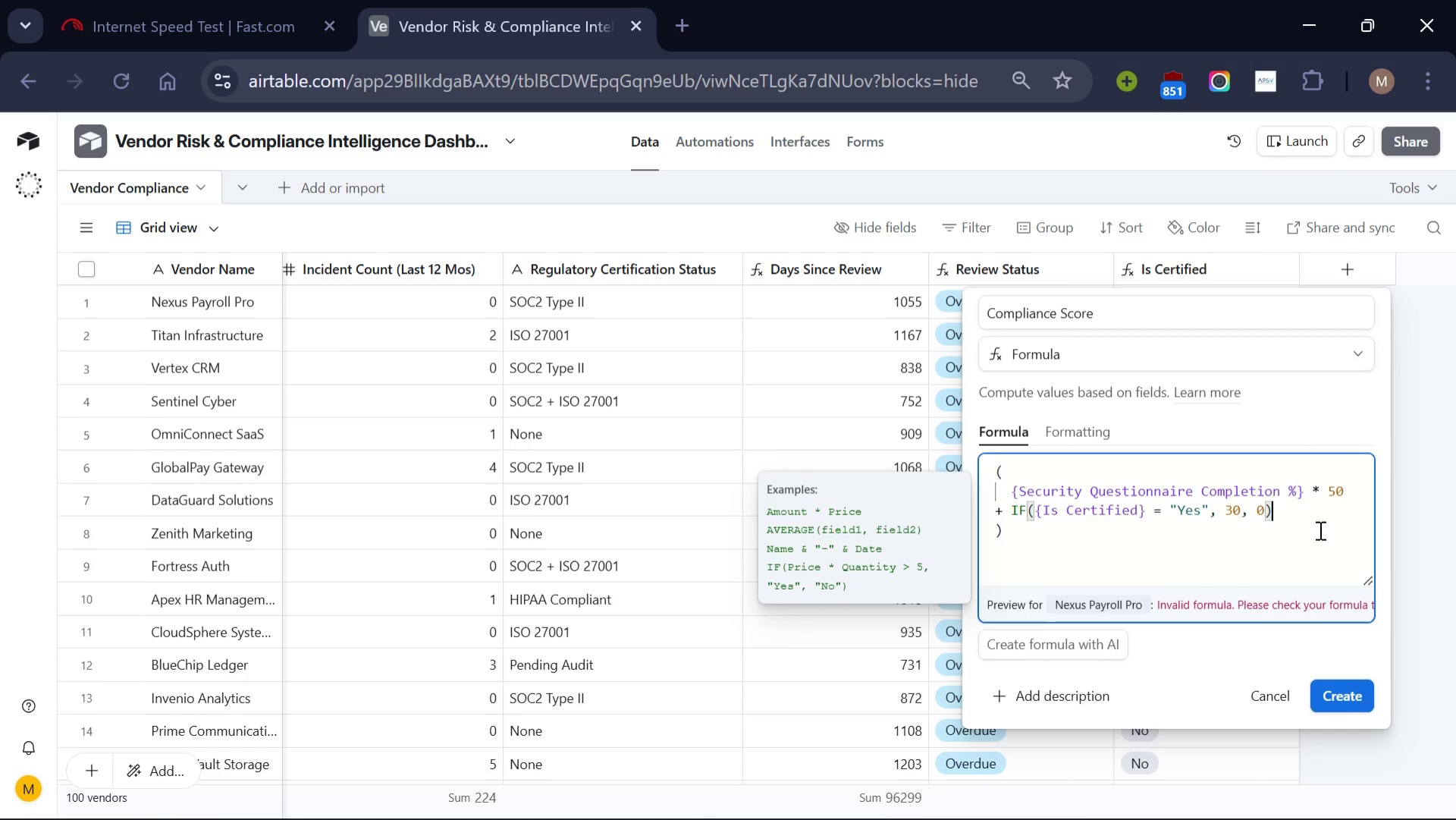 
key(Enter)
 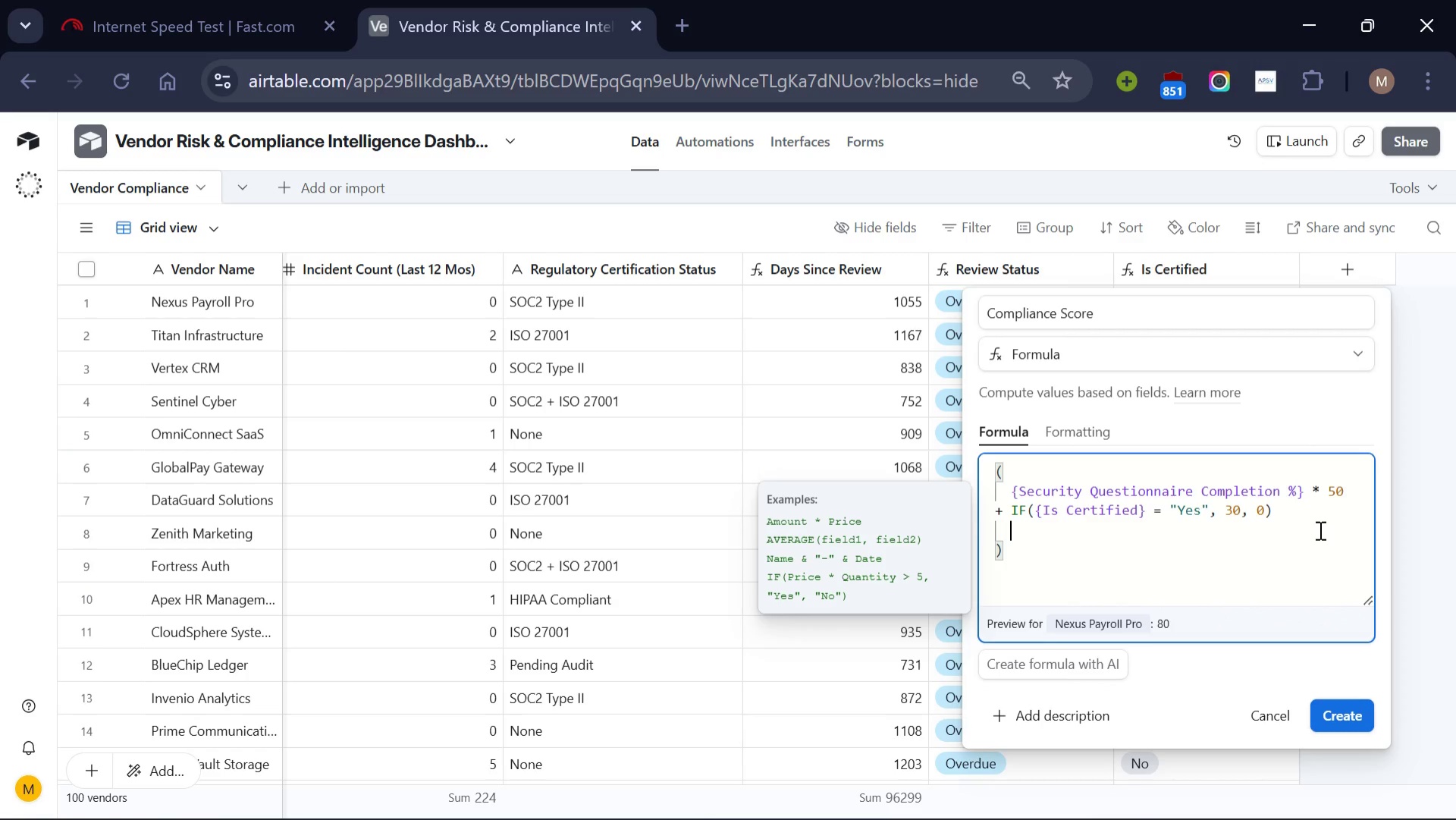 
key(Backspace)
 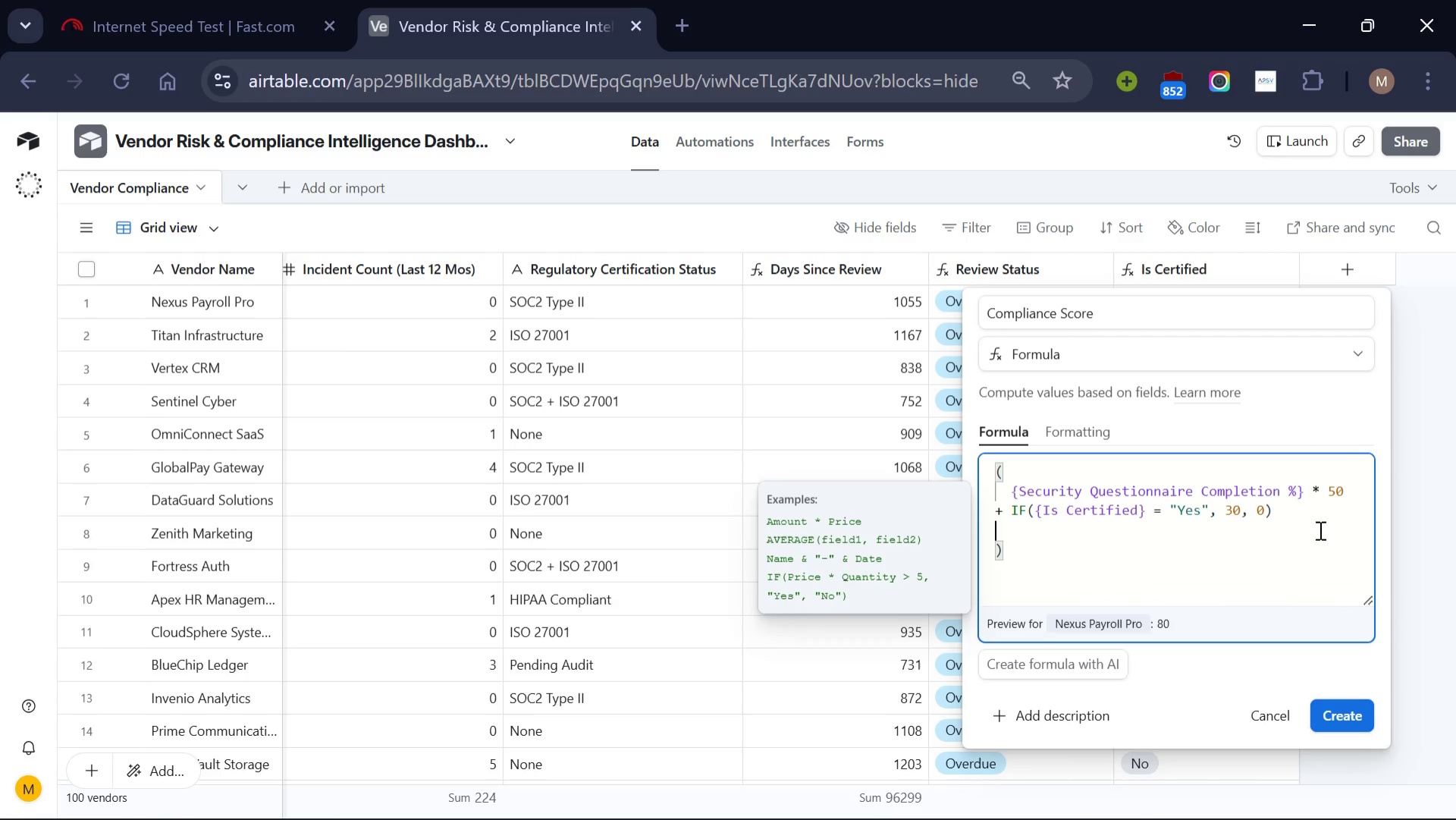 
key(Minus)
 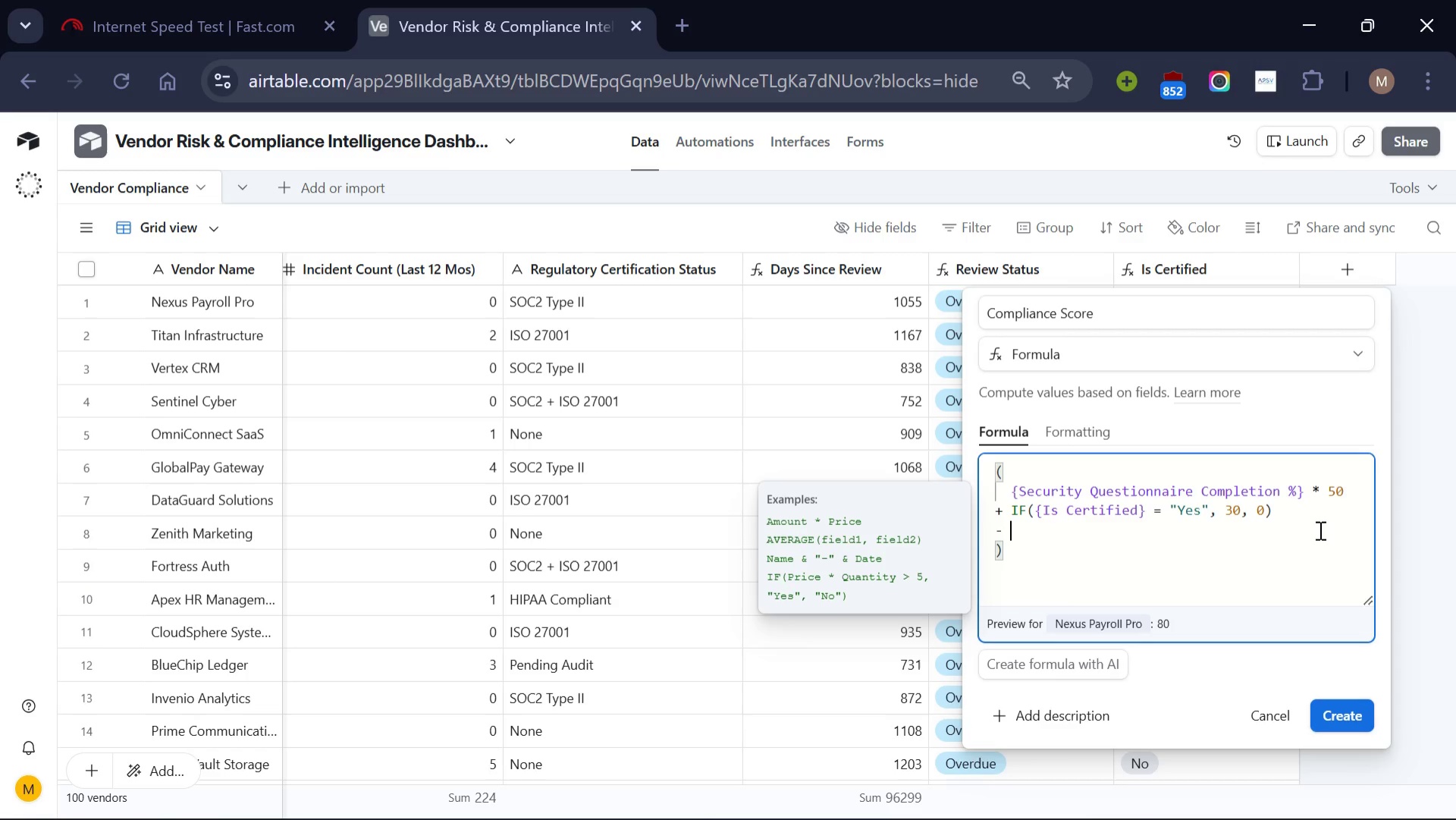 
key(Space)
 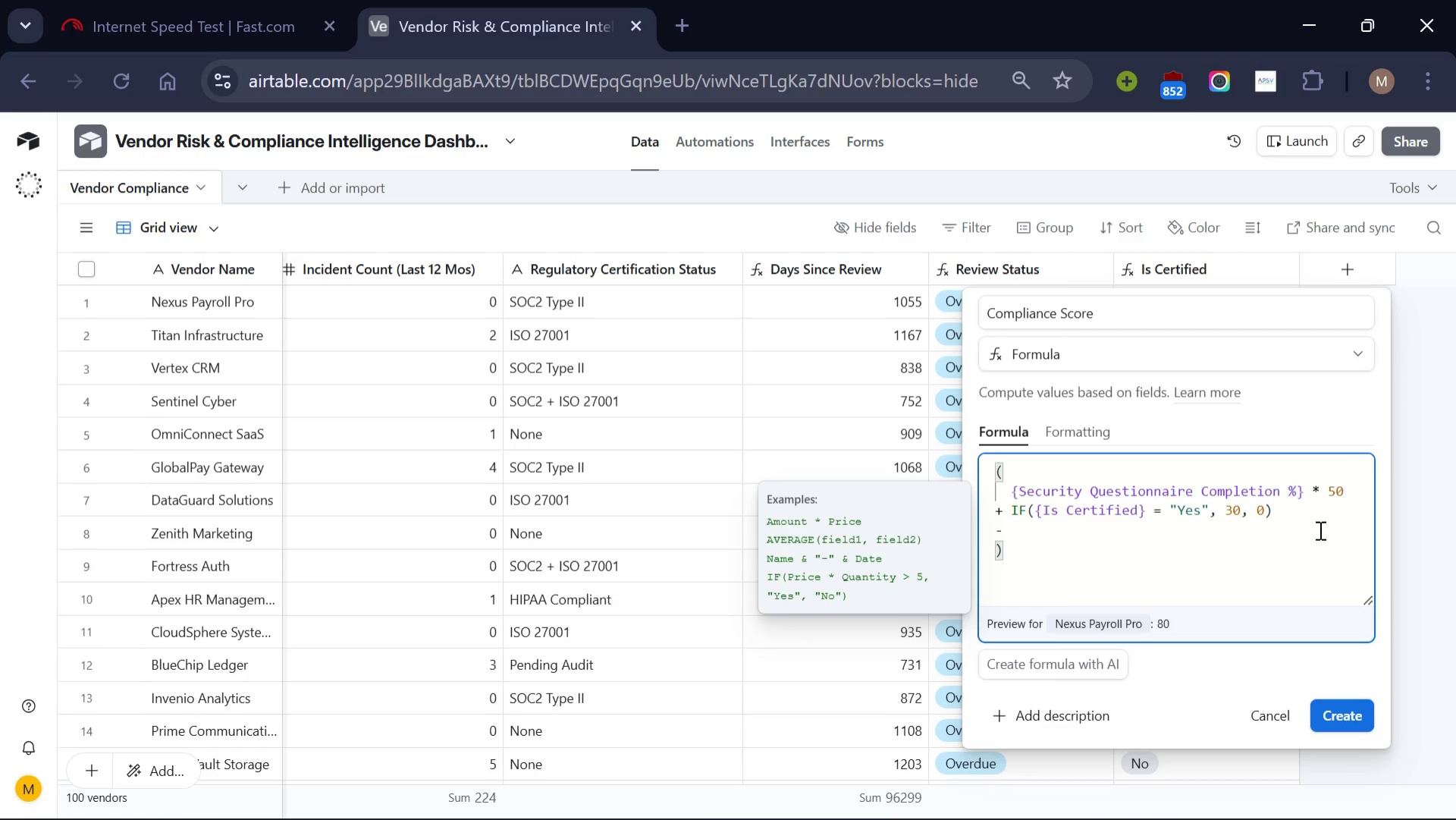 
key(Shift+9)
 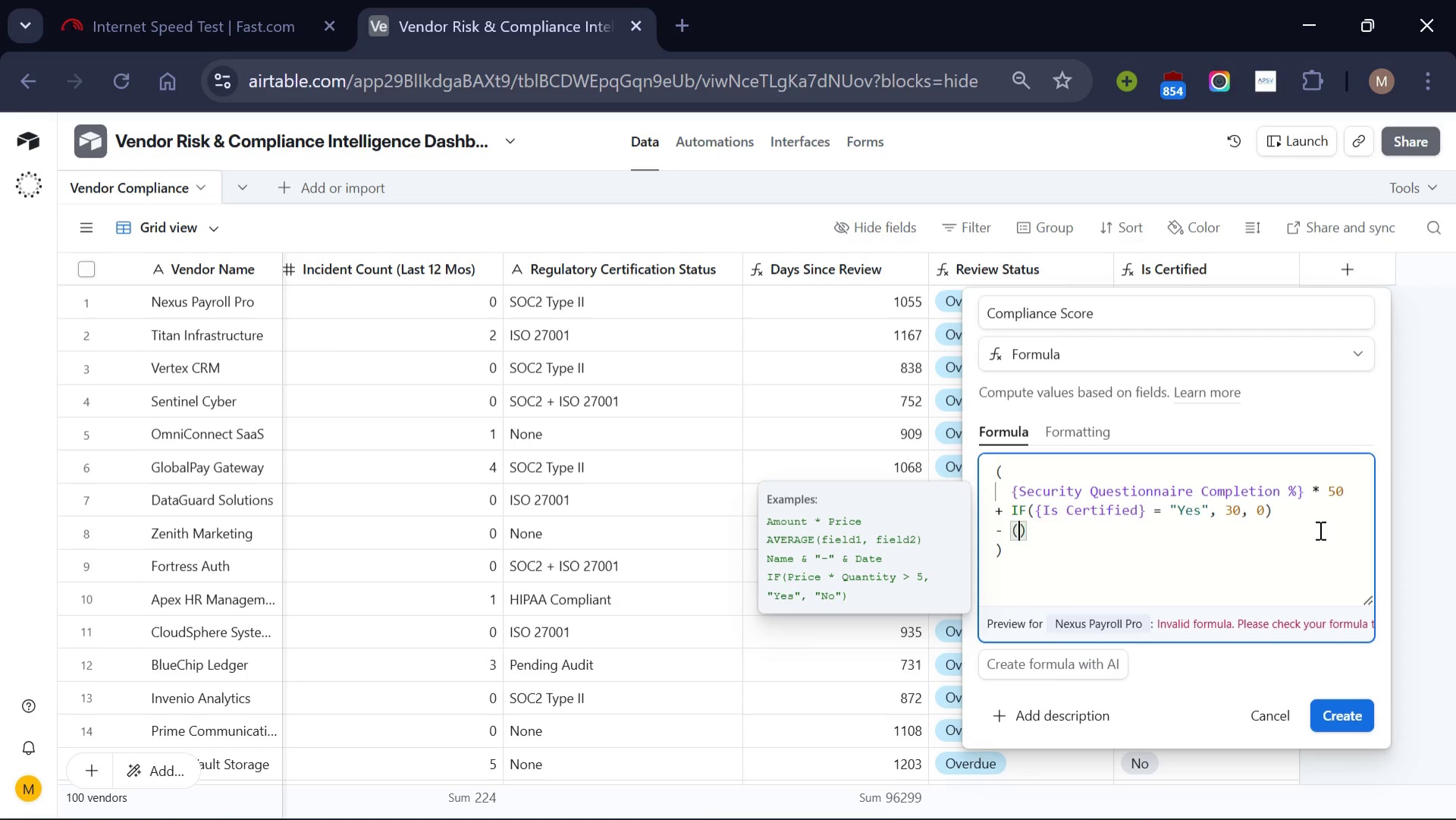 
key(Shift+ShiftLeft)
 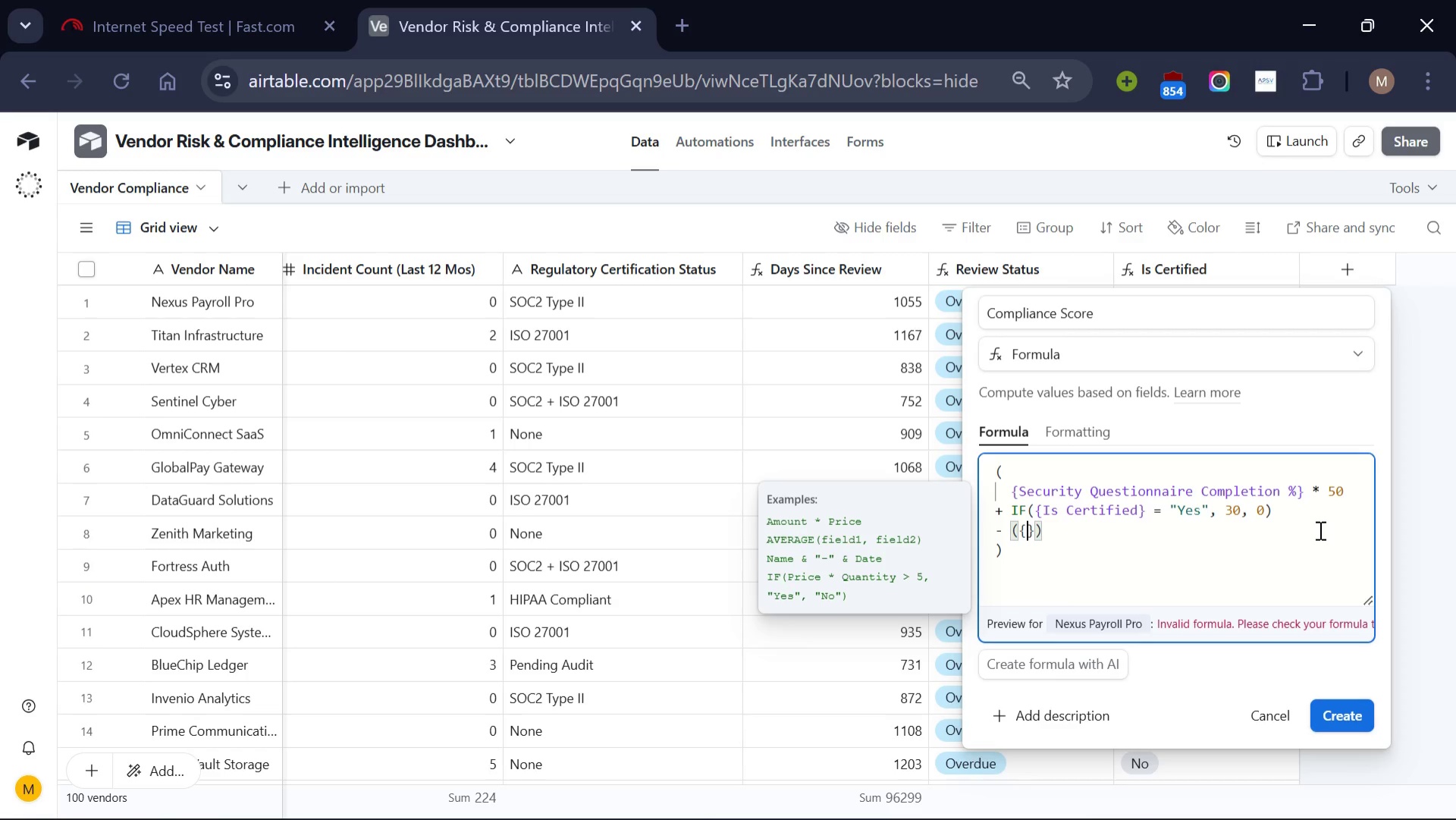 
key(Shift+BracketLeft)
 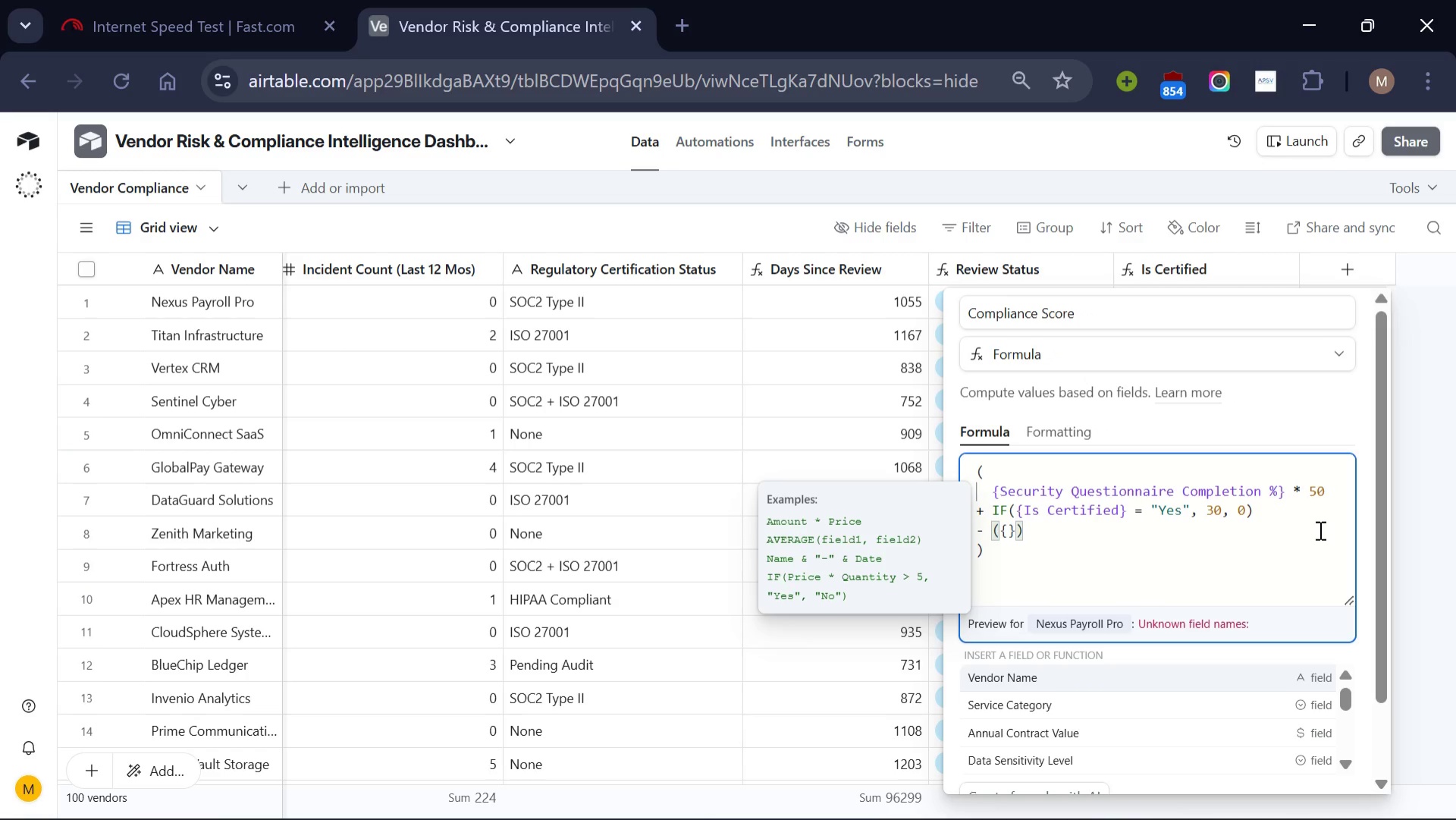 
wait(8.72)
 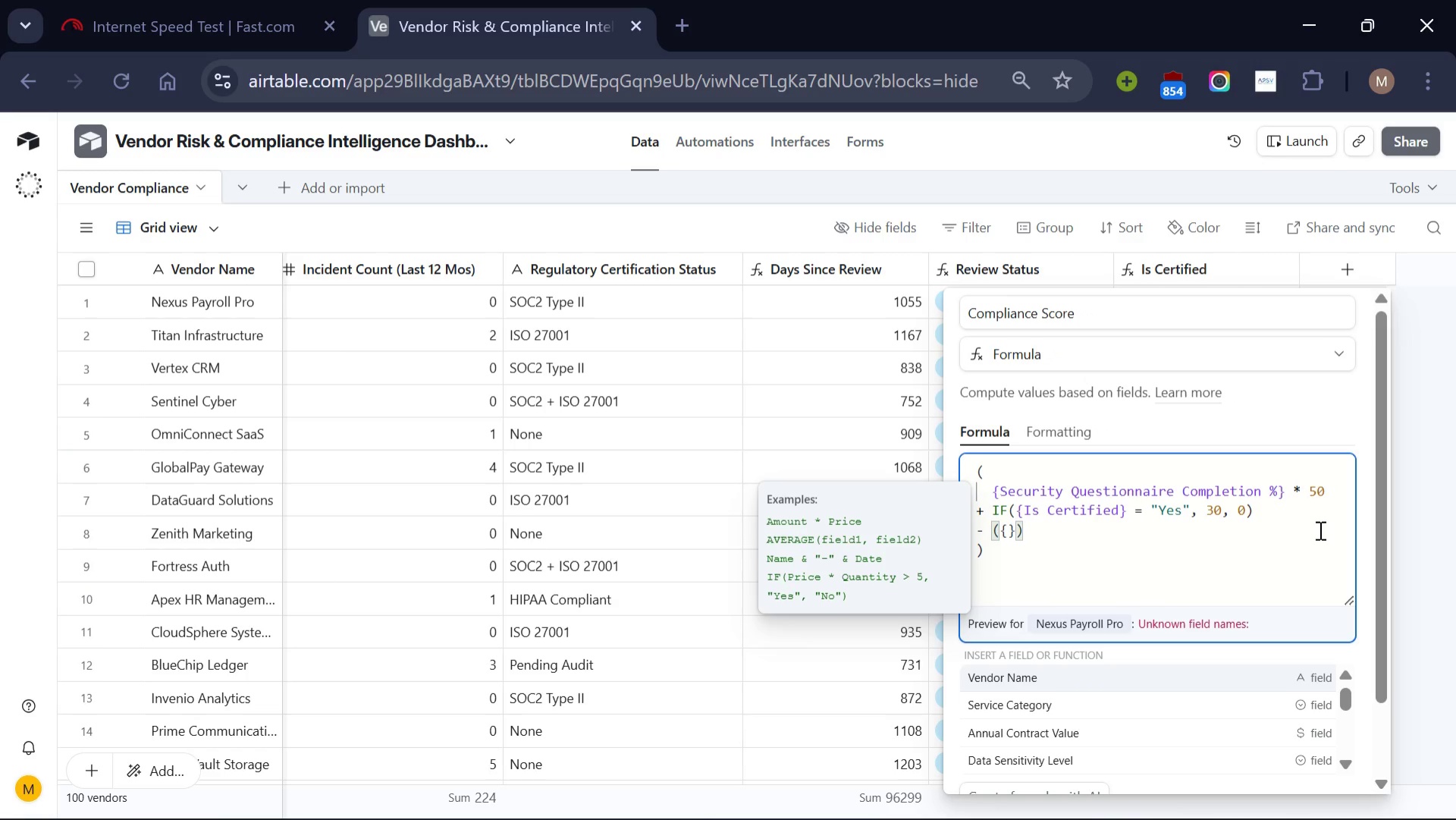 
scroll: coordinate [1226, 693], scroll_direction: down, amount: 5.0
 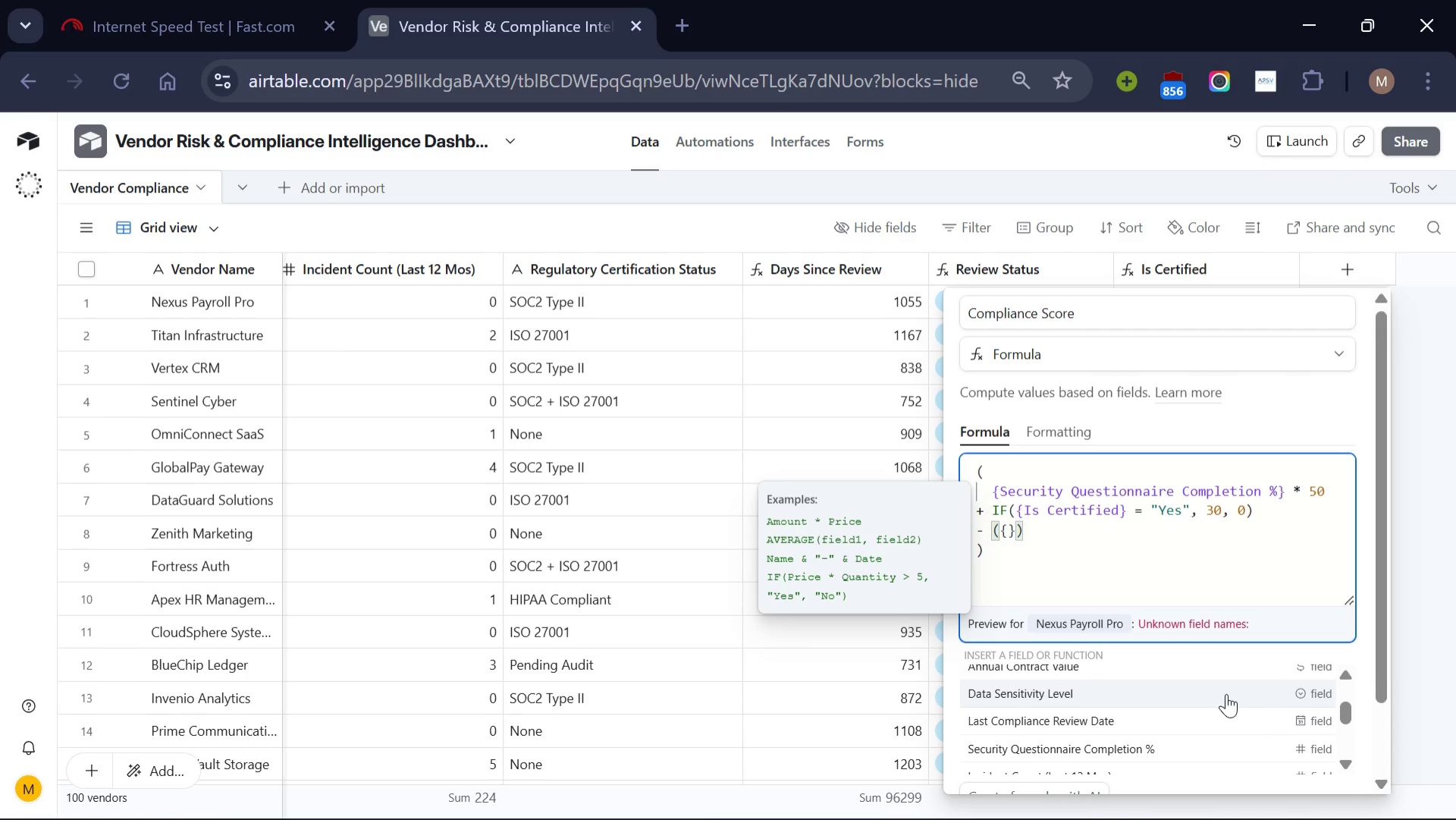 
scroll: coordinate [1226, 693], scroll_direction: none, amount: 0.0
 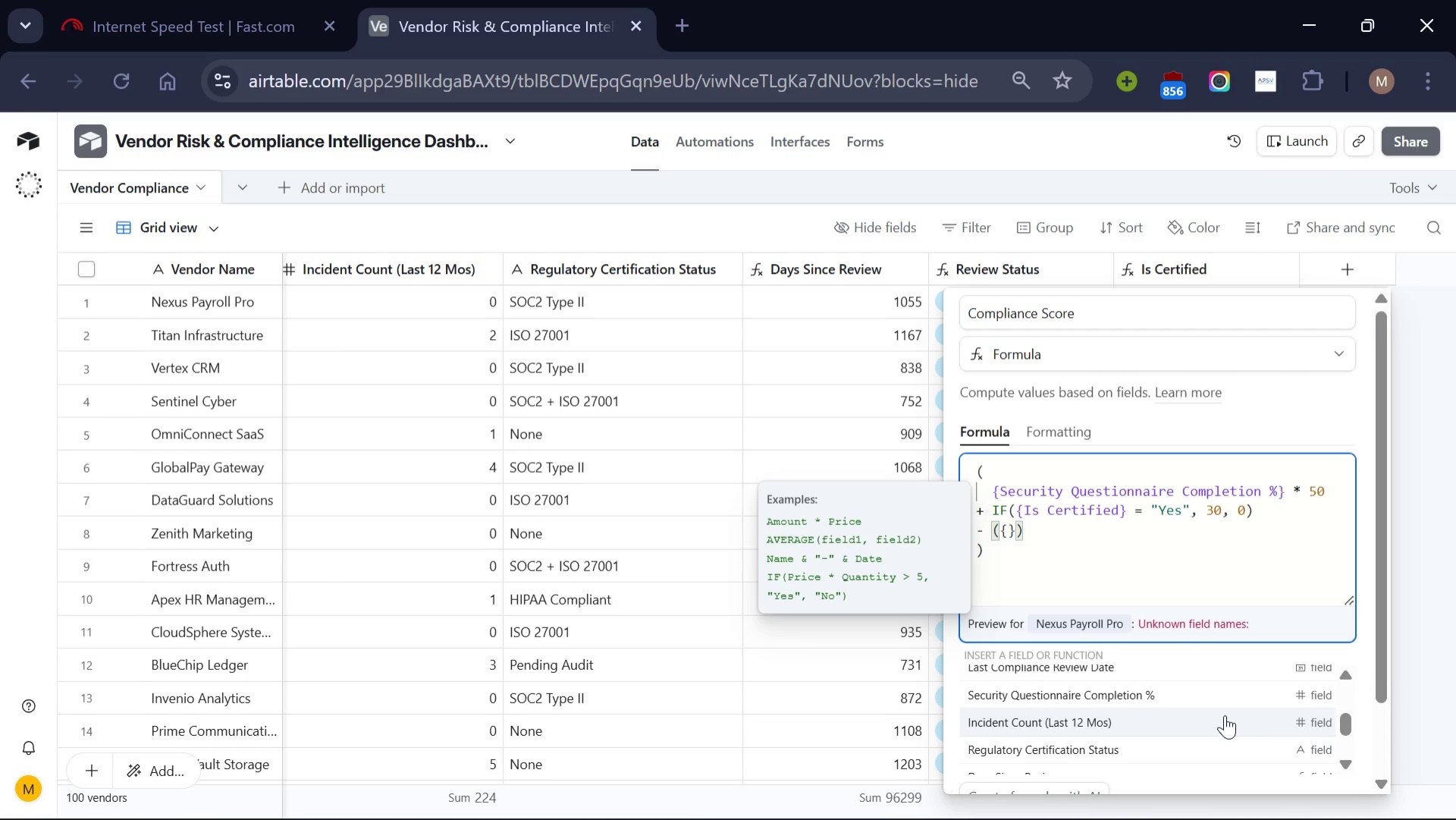 
left_click([1225, 715])
 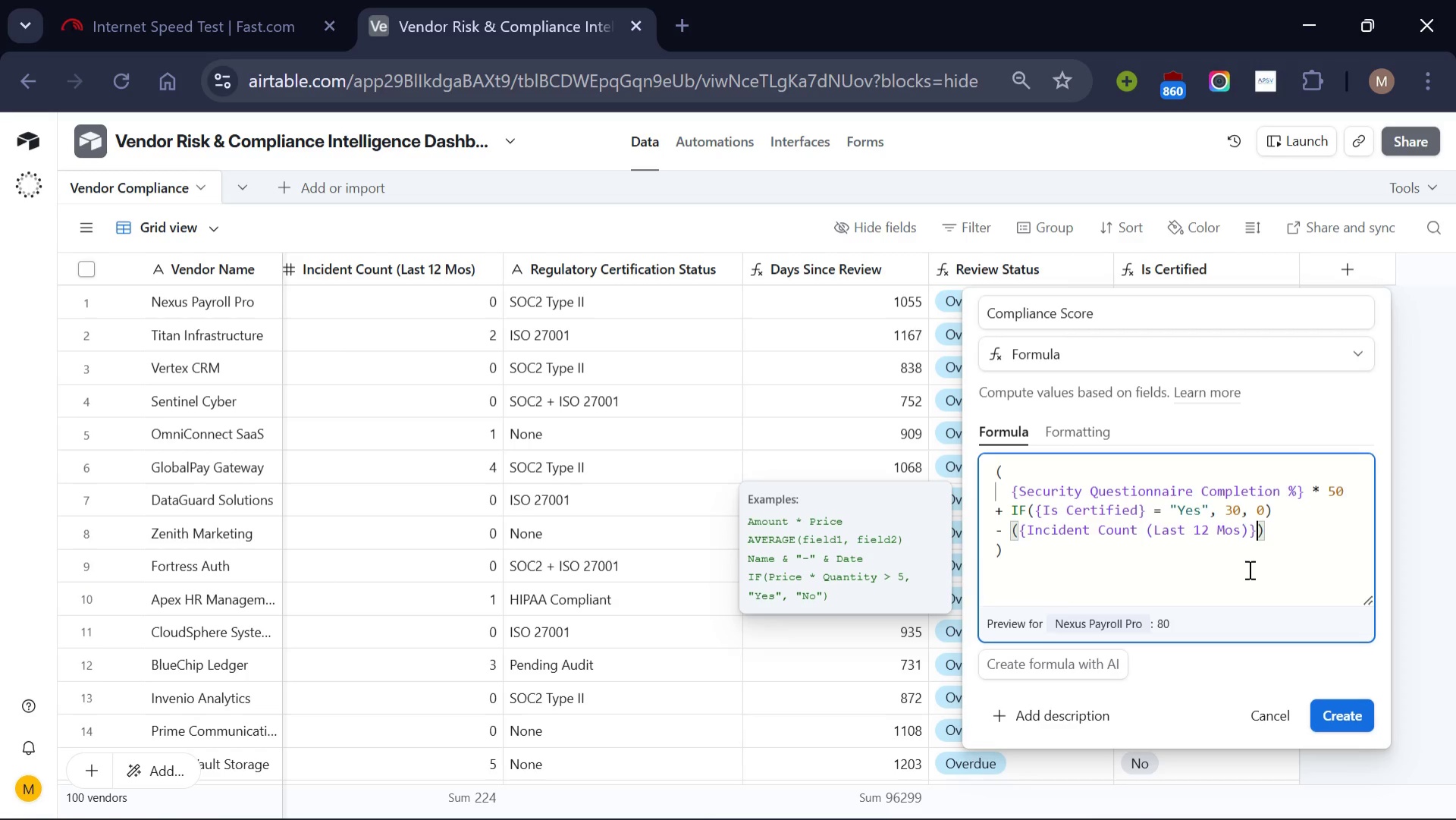 
wait(13.28)
 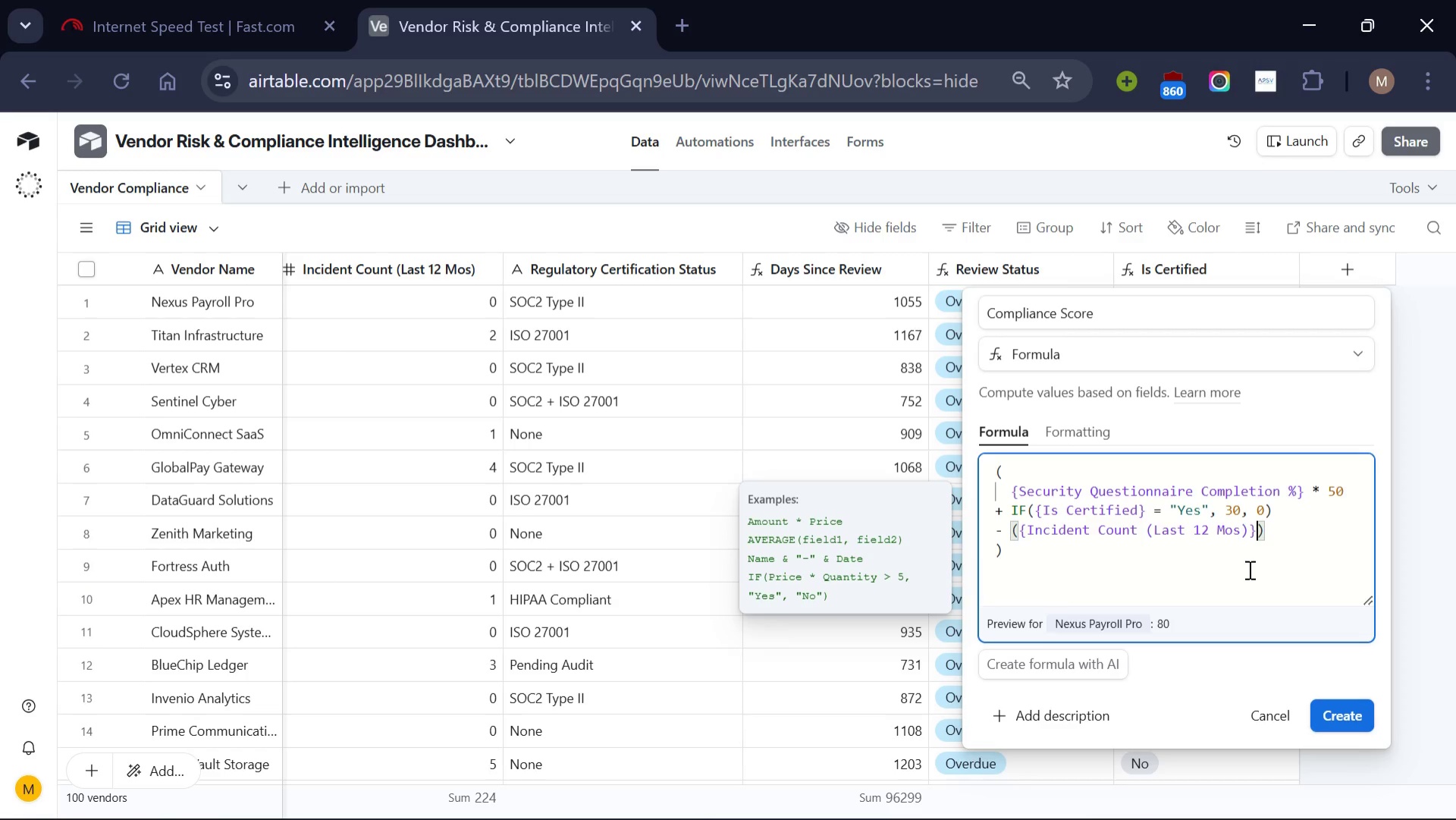 
type( * 10)
 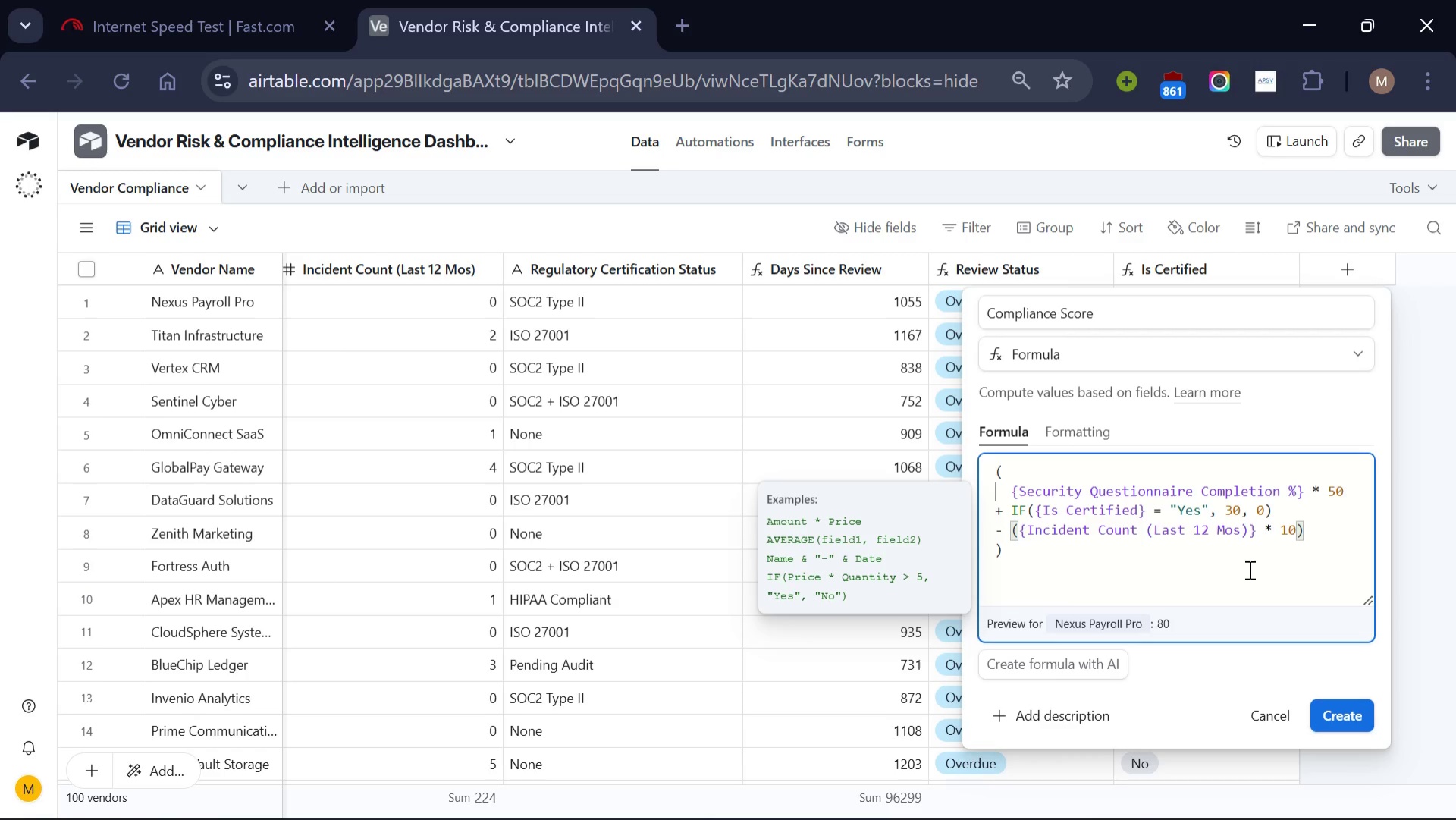 
wait(33.78)
 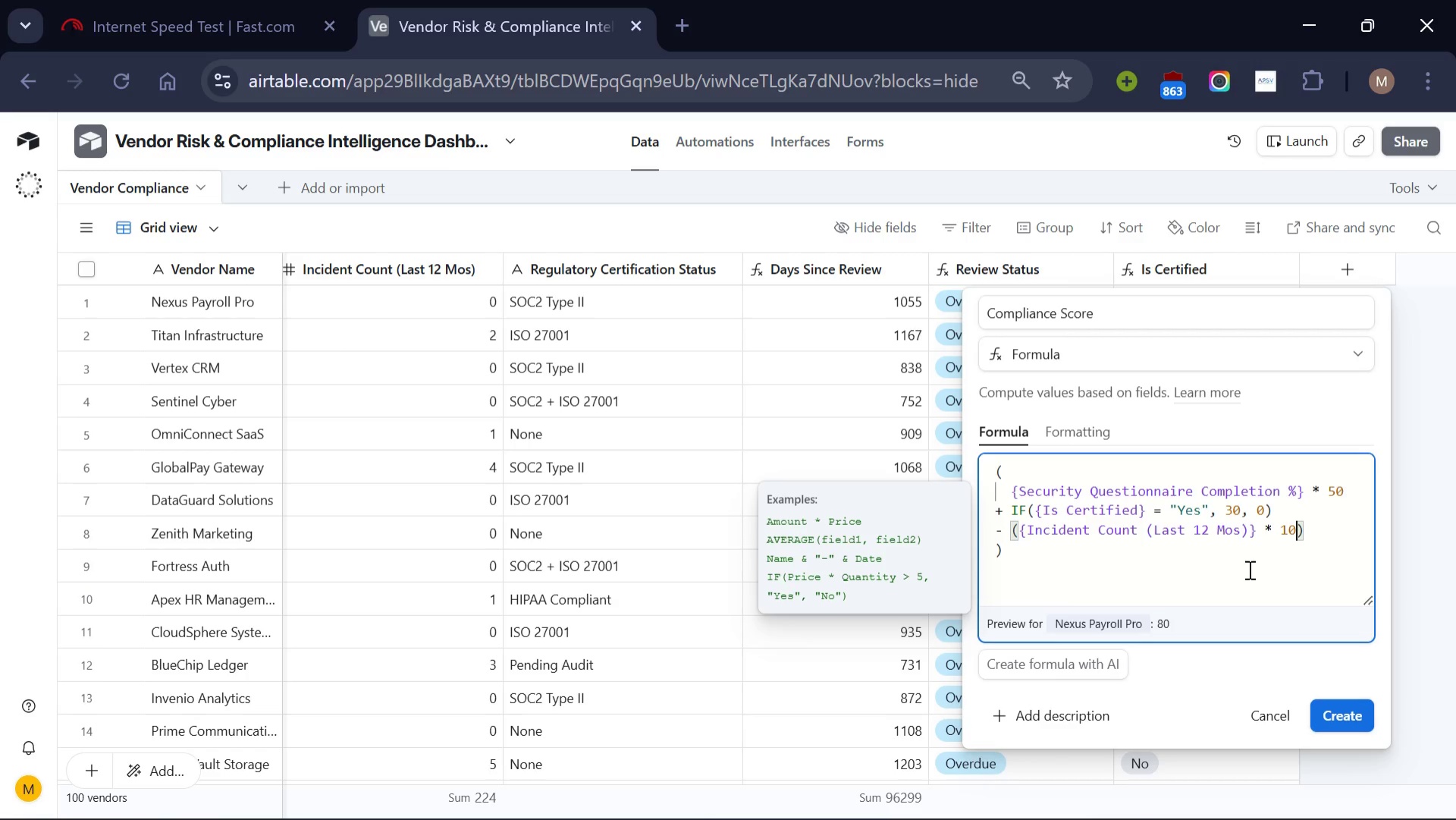 
left_click([1079, 423])
 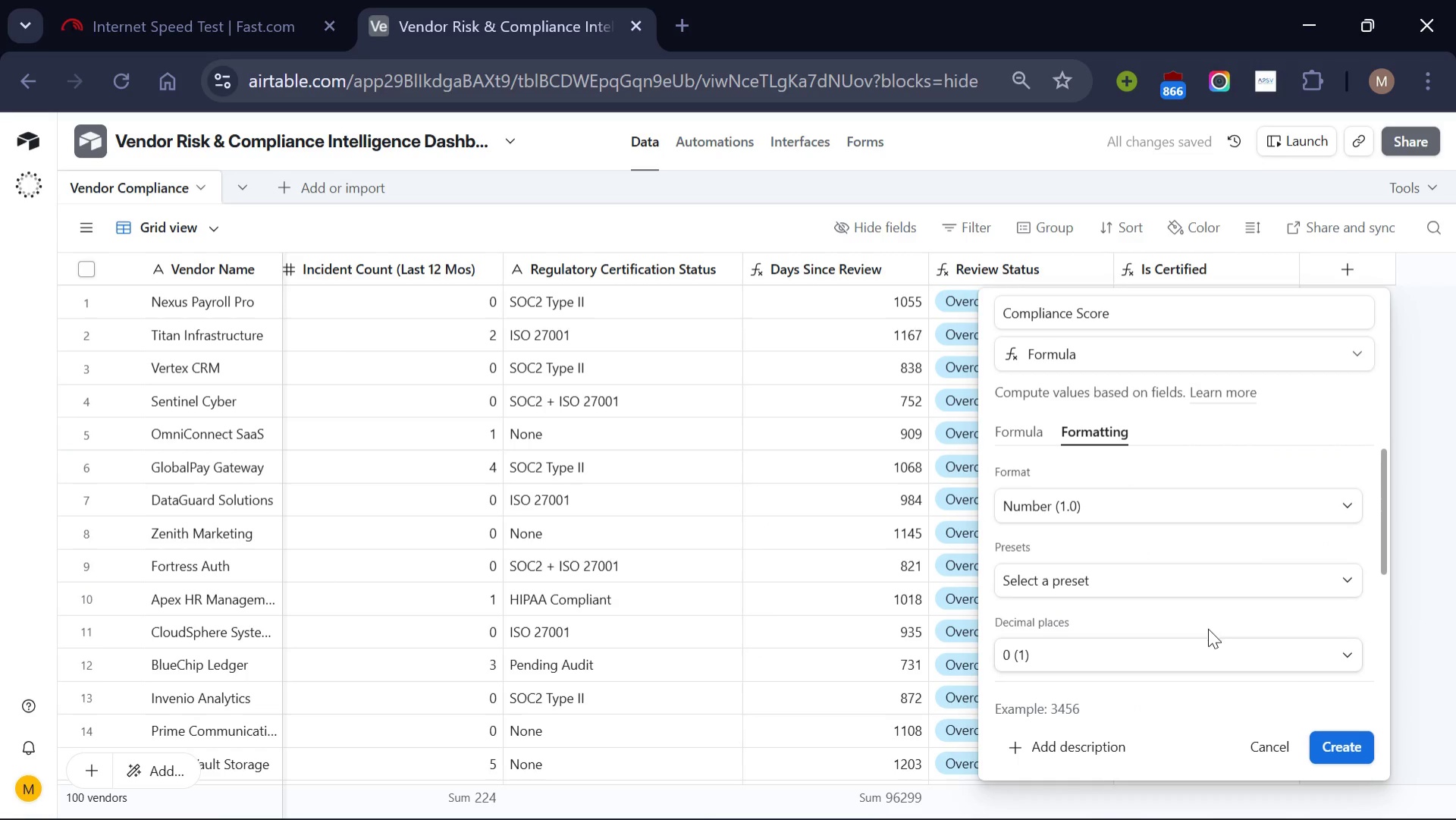 
left_click([1207, 652])
 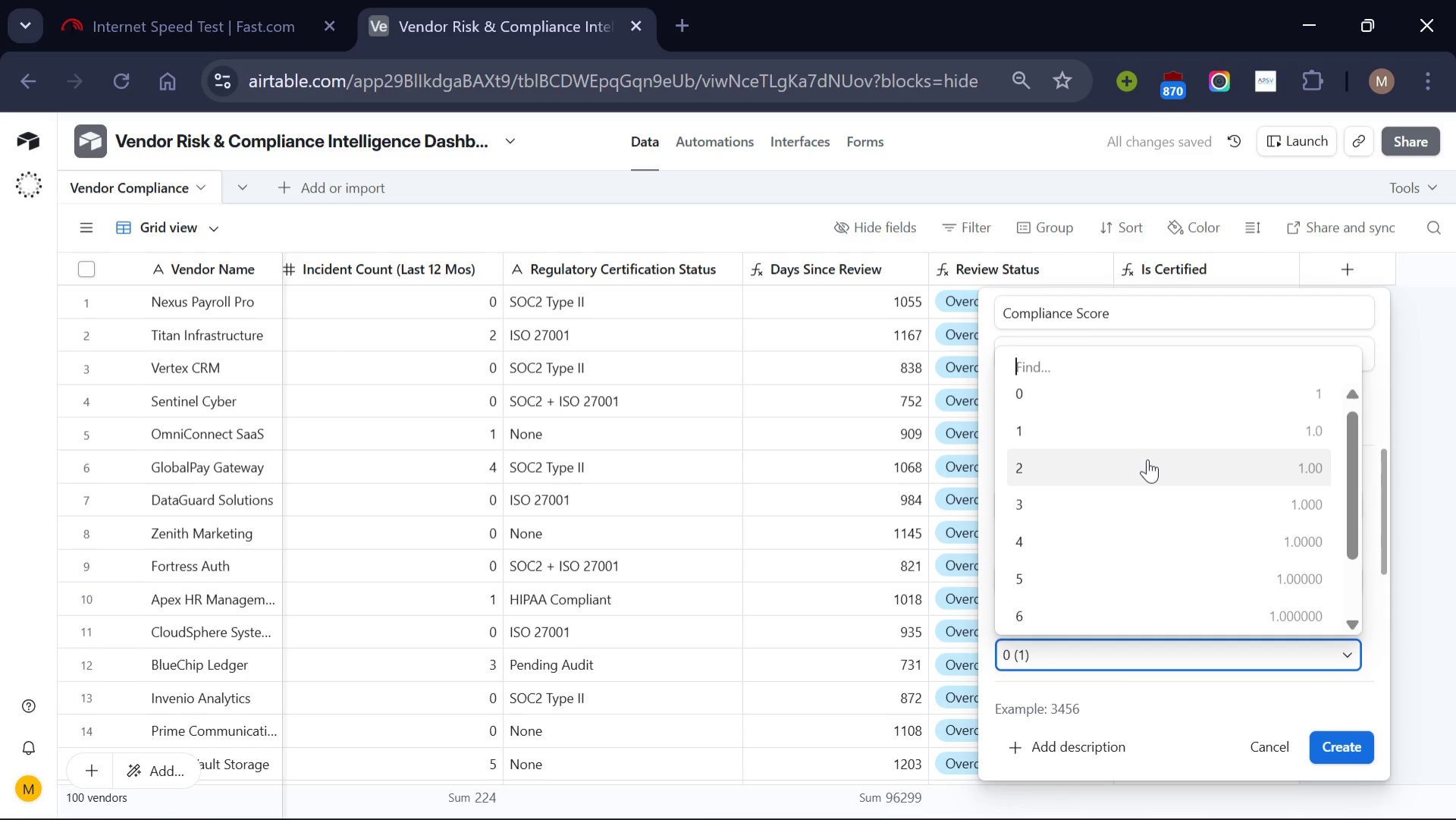 
left_click([1147, 459])
 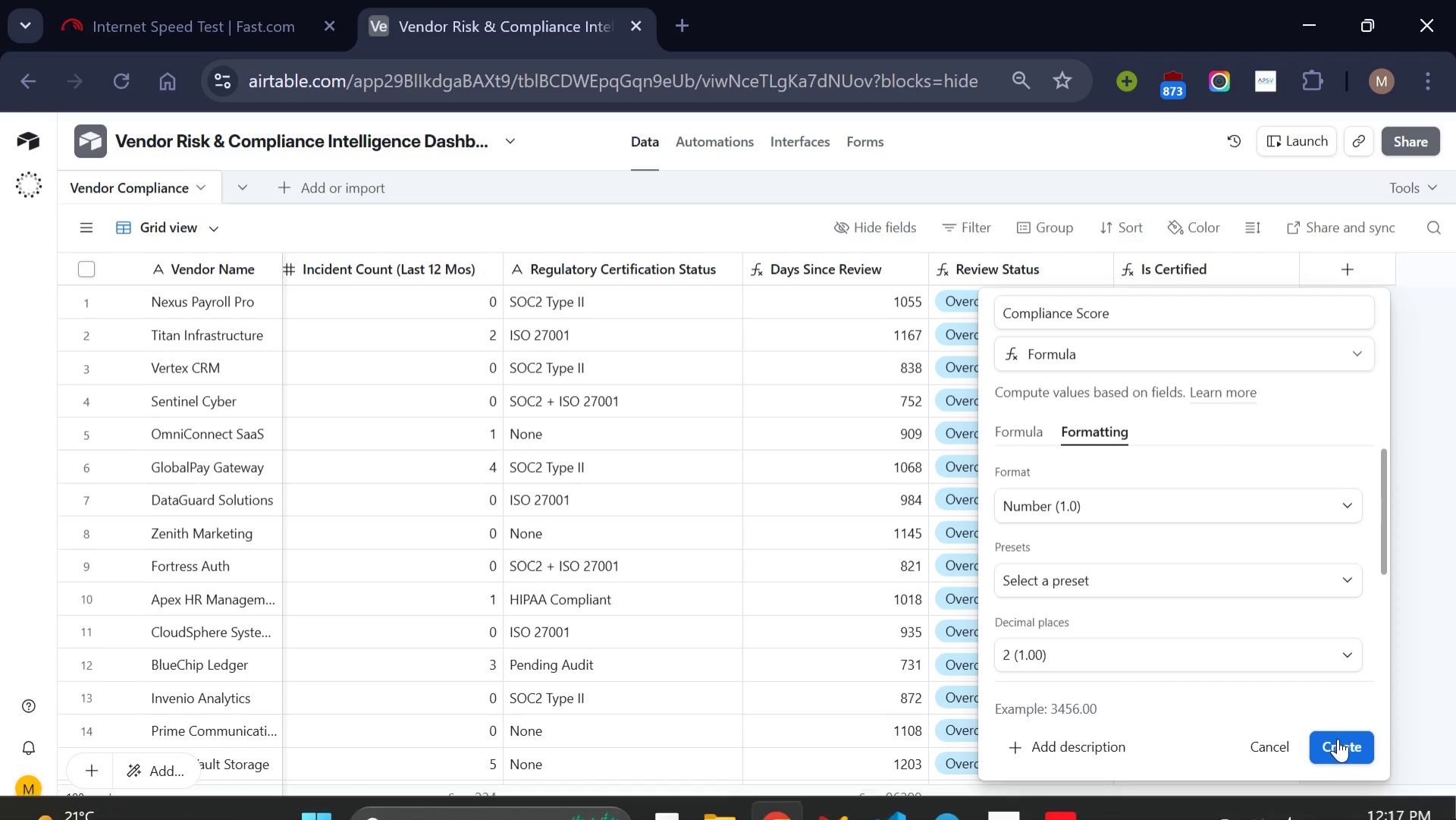 
left_click([1338, 742])
 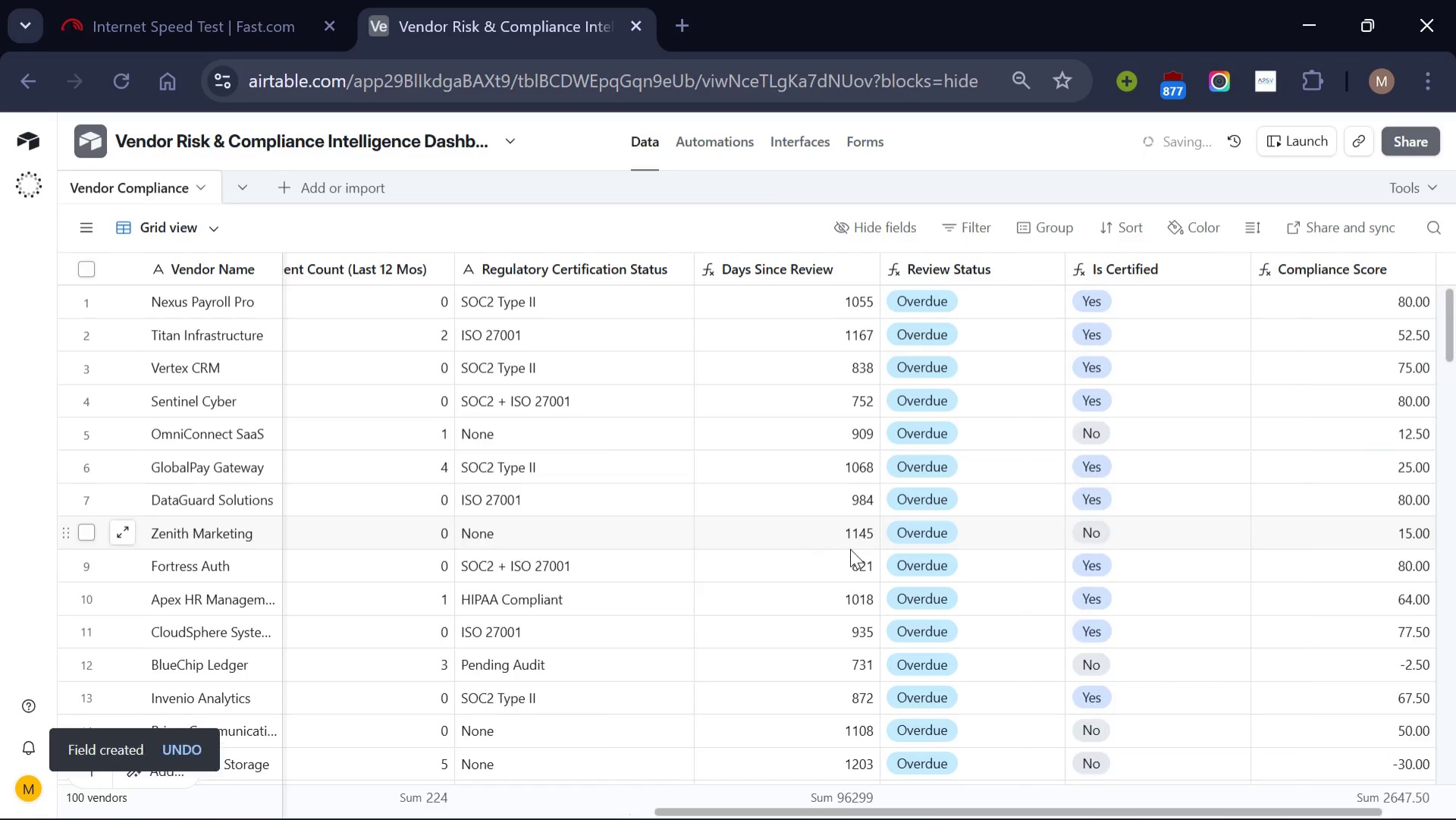 
wait(9.42)
 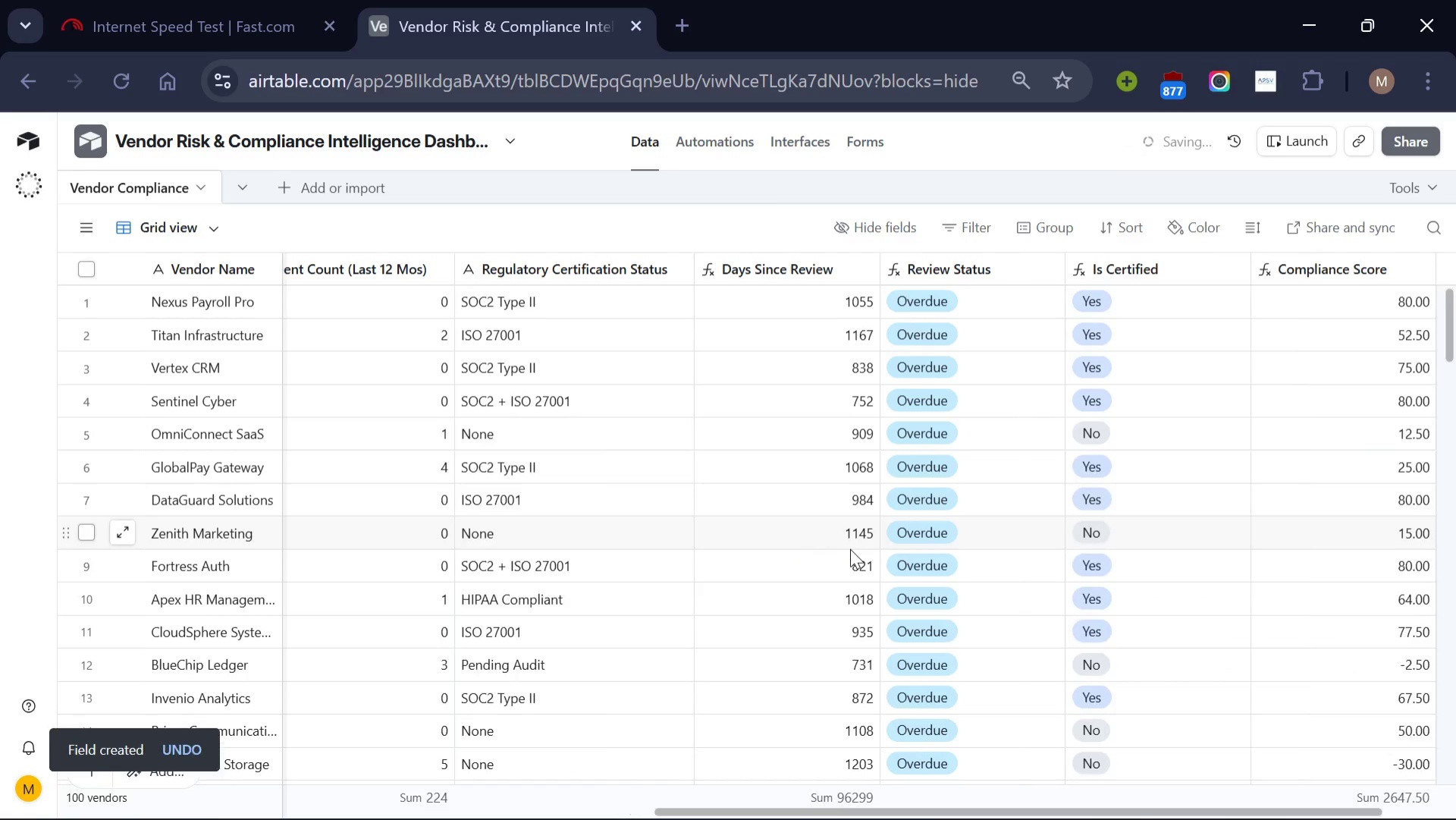 
scroll: coordinate [1166, 569], scroll_direction: down, amount: 11.0
 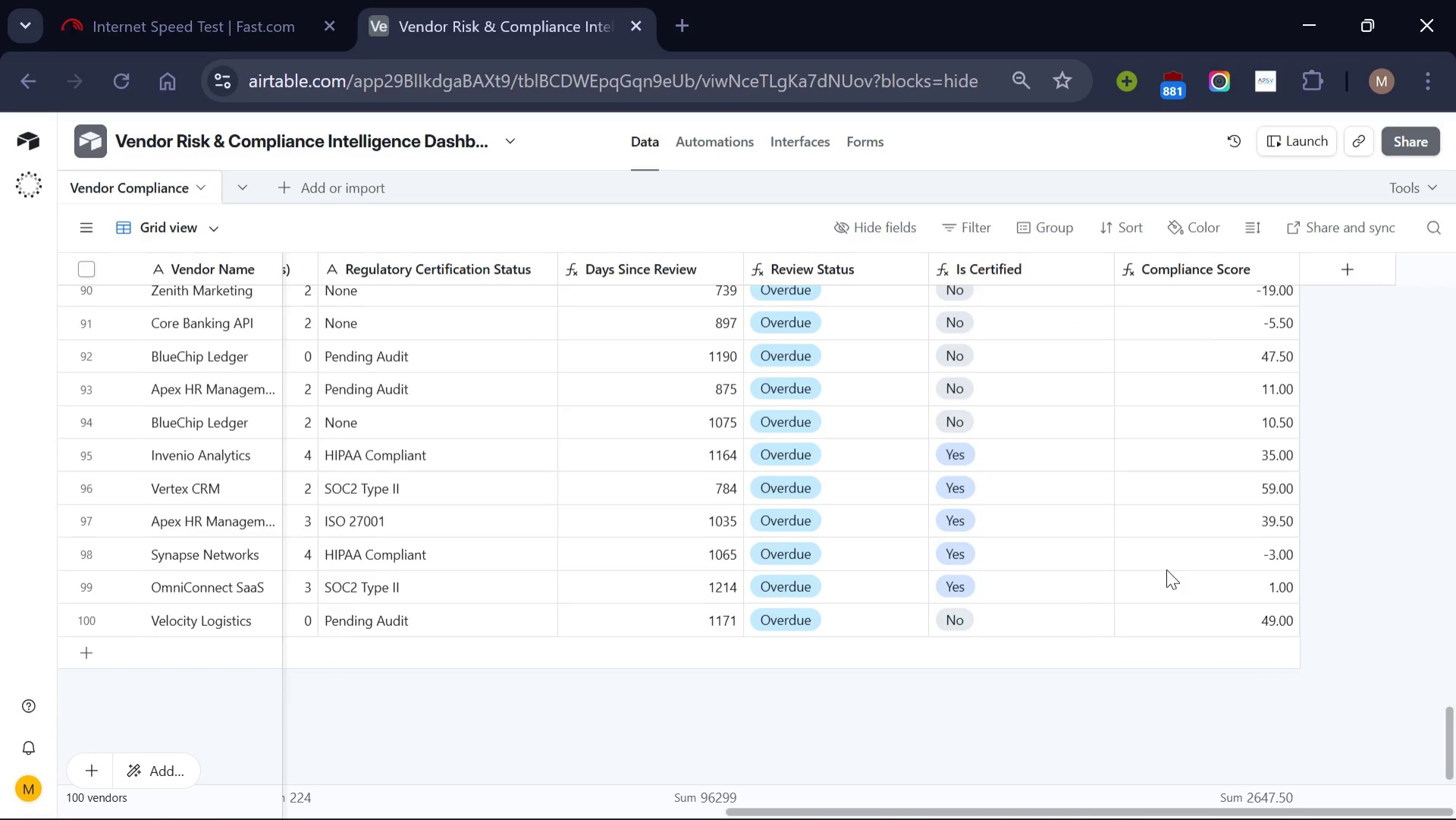 
scroll: coordinate [1166, 569], scroll_direction: up, amount: 15.0
 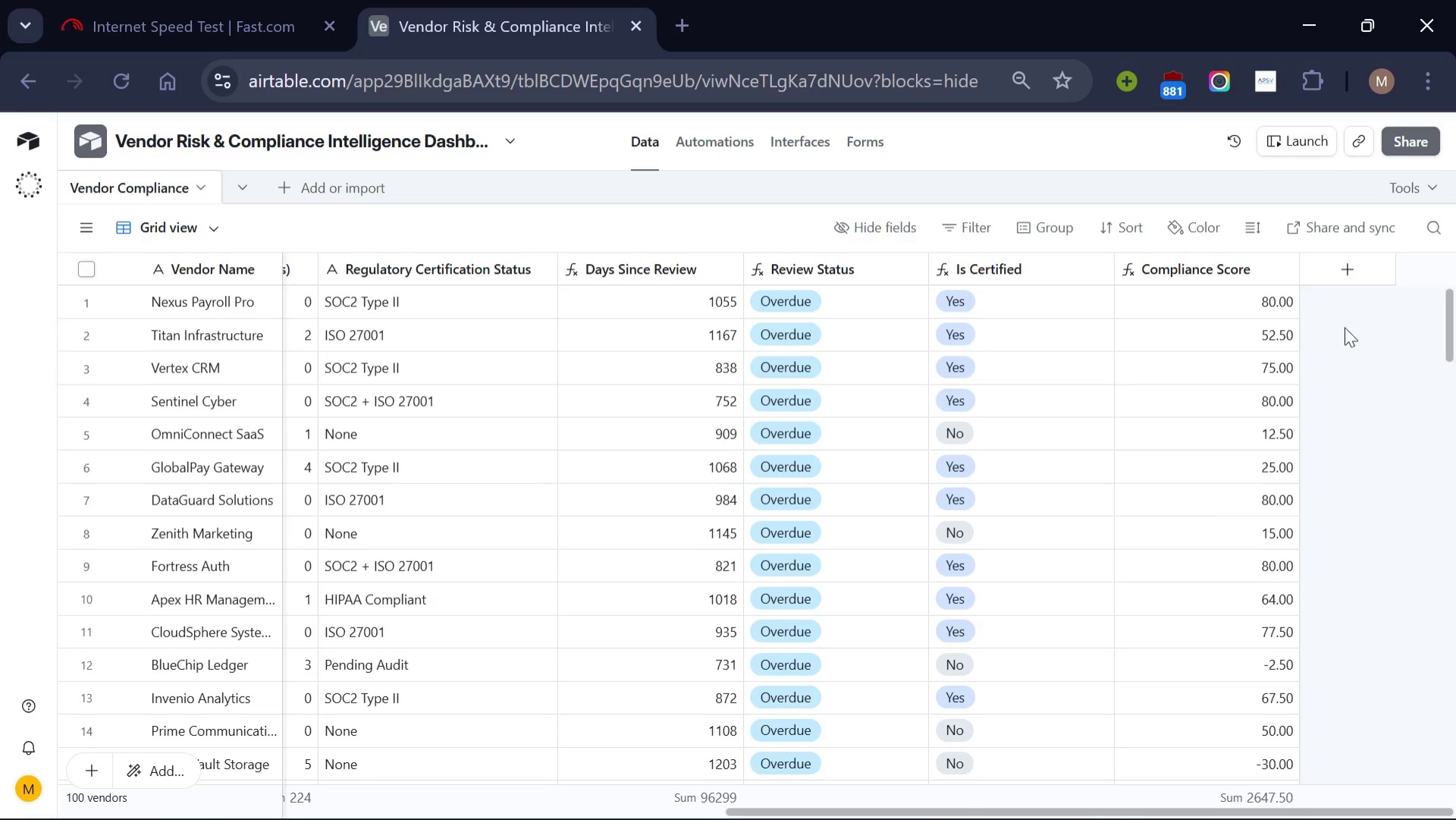 
left_click([1338, 265])
 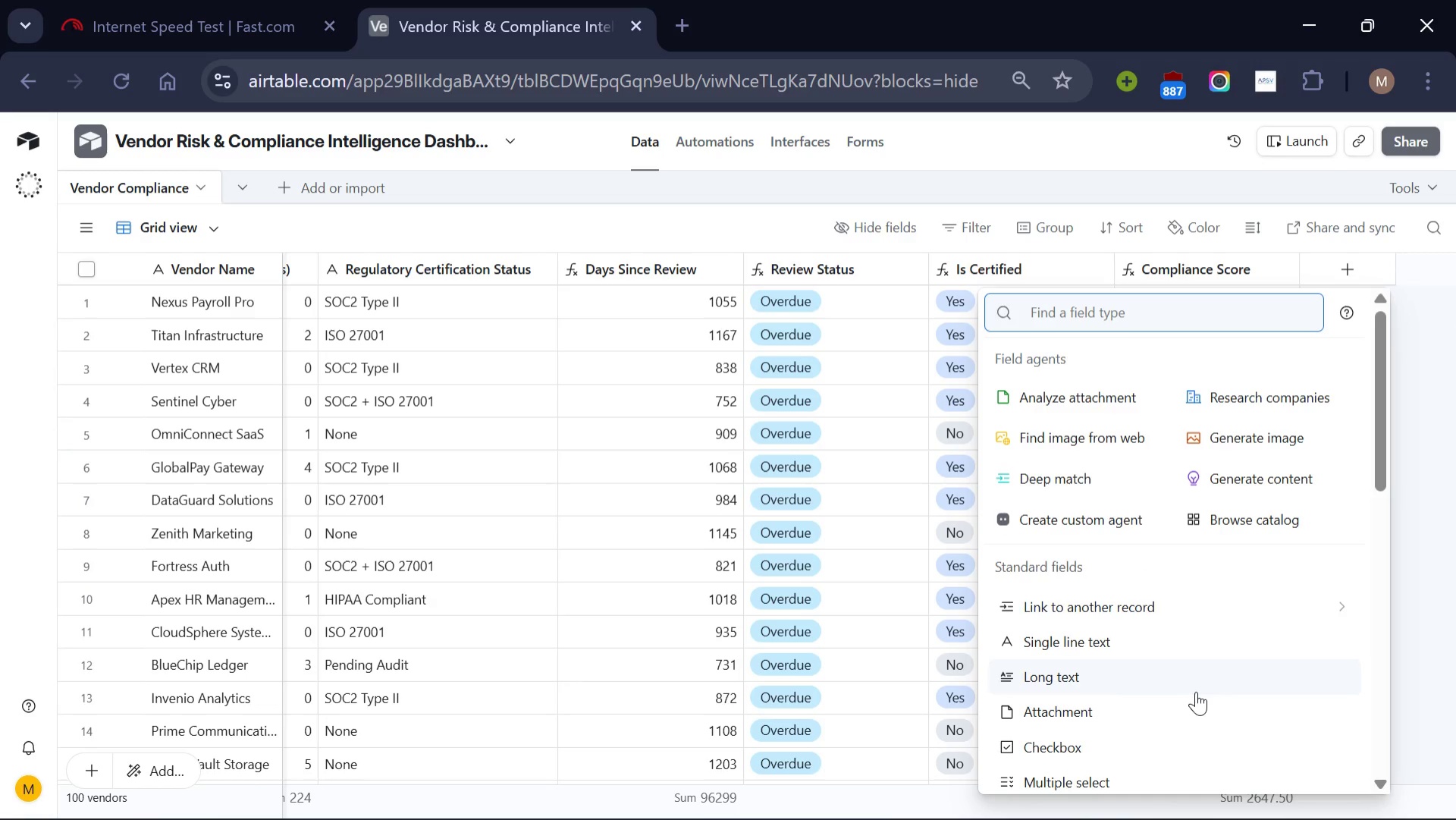 
scroll: coordinate [1200, 683], scroll_direction: down, amount: 8.0
 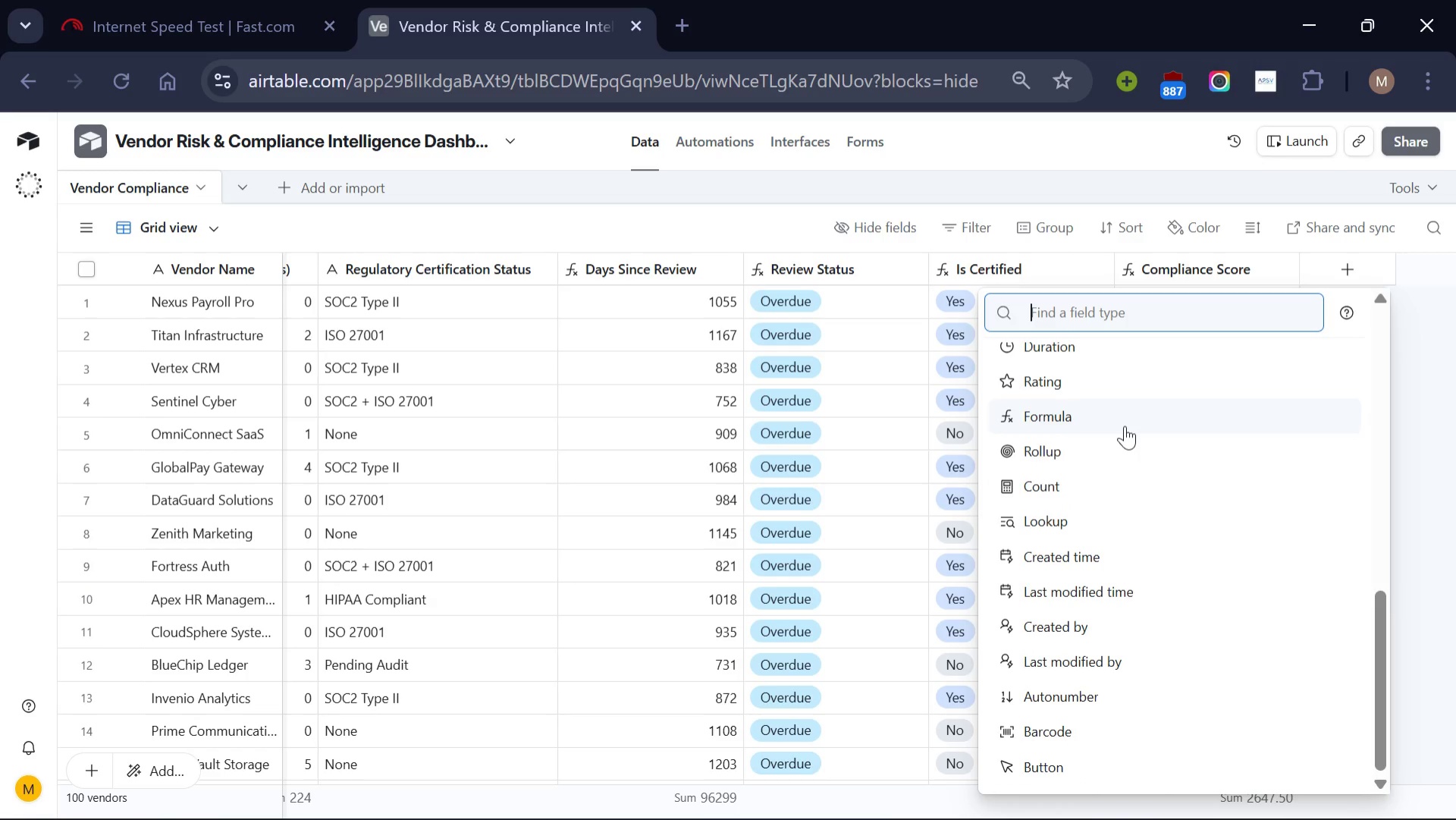 
left_click([1125, 426])
 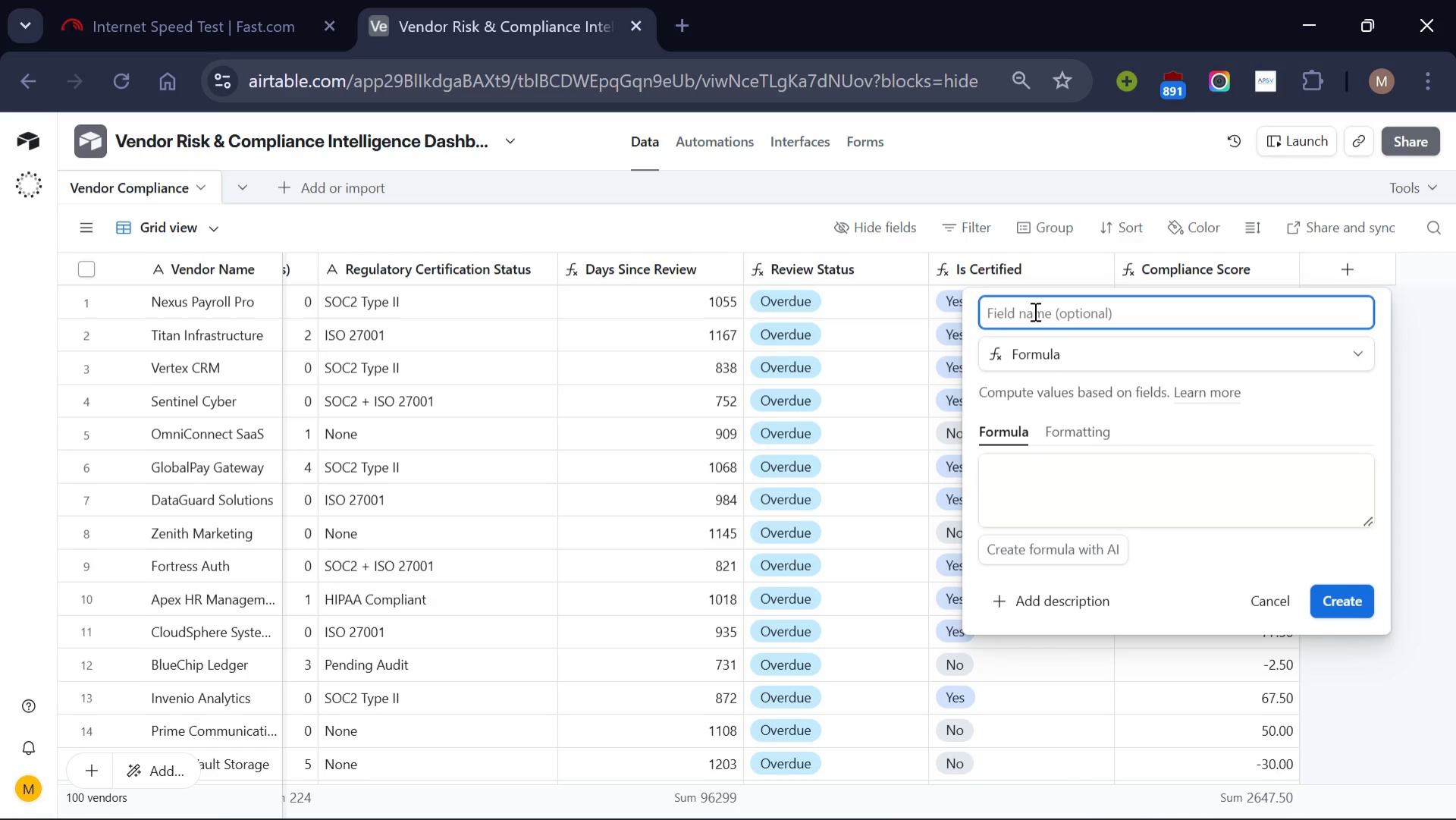 
type(Pri)
 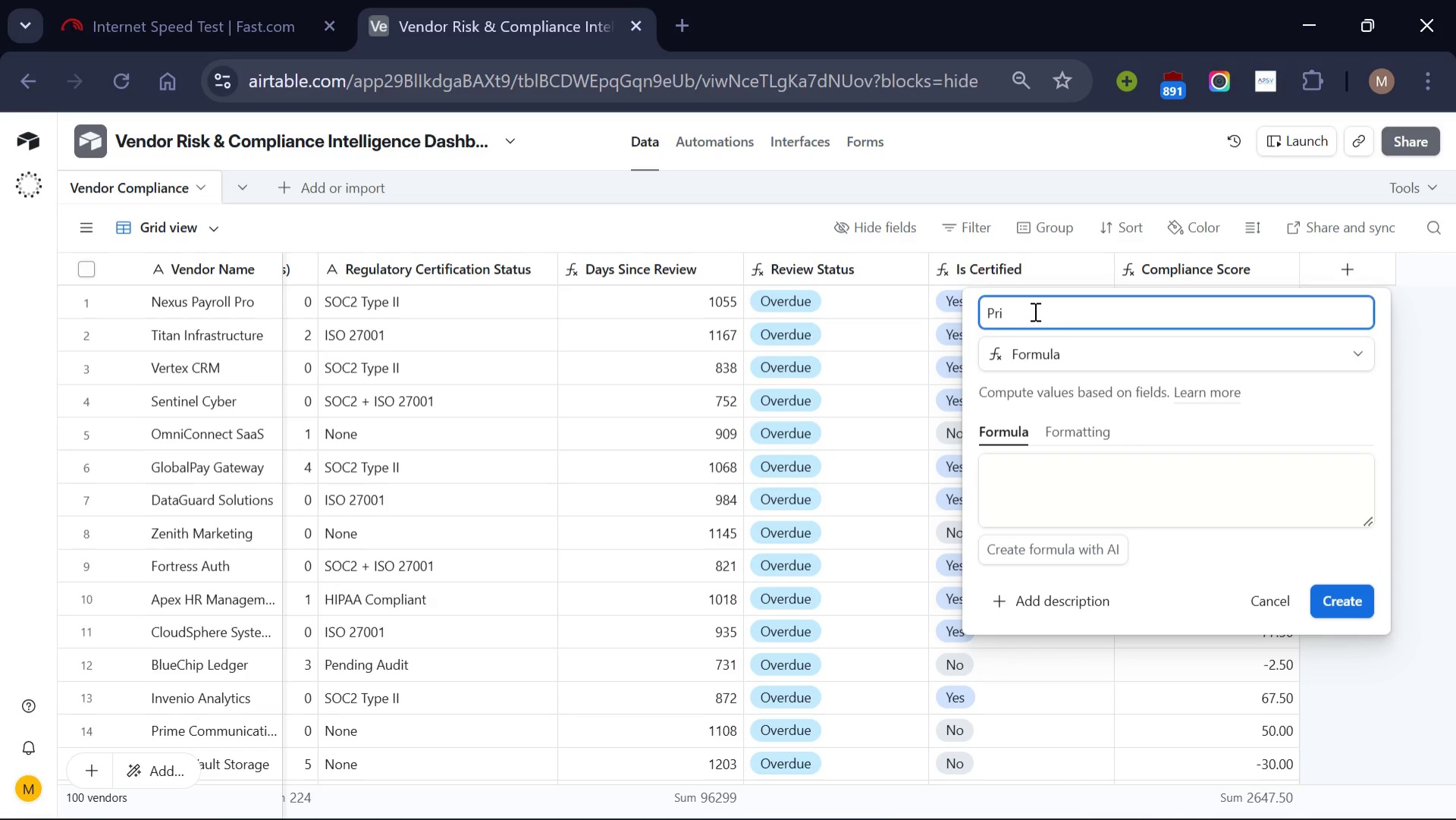 
type(ority Flag)
 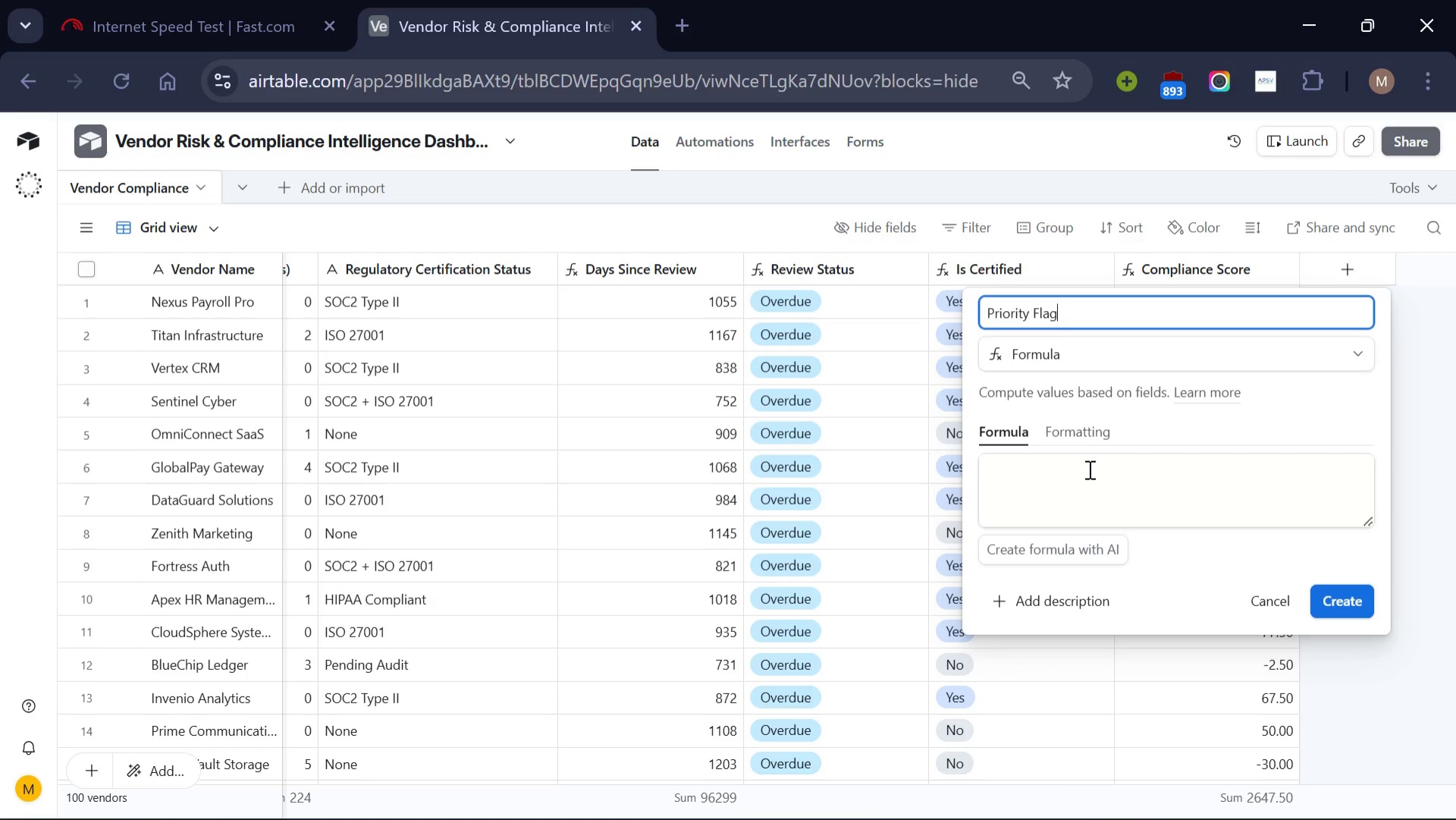 
left_click([1088, 469])
 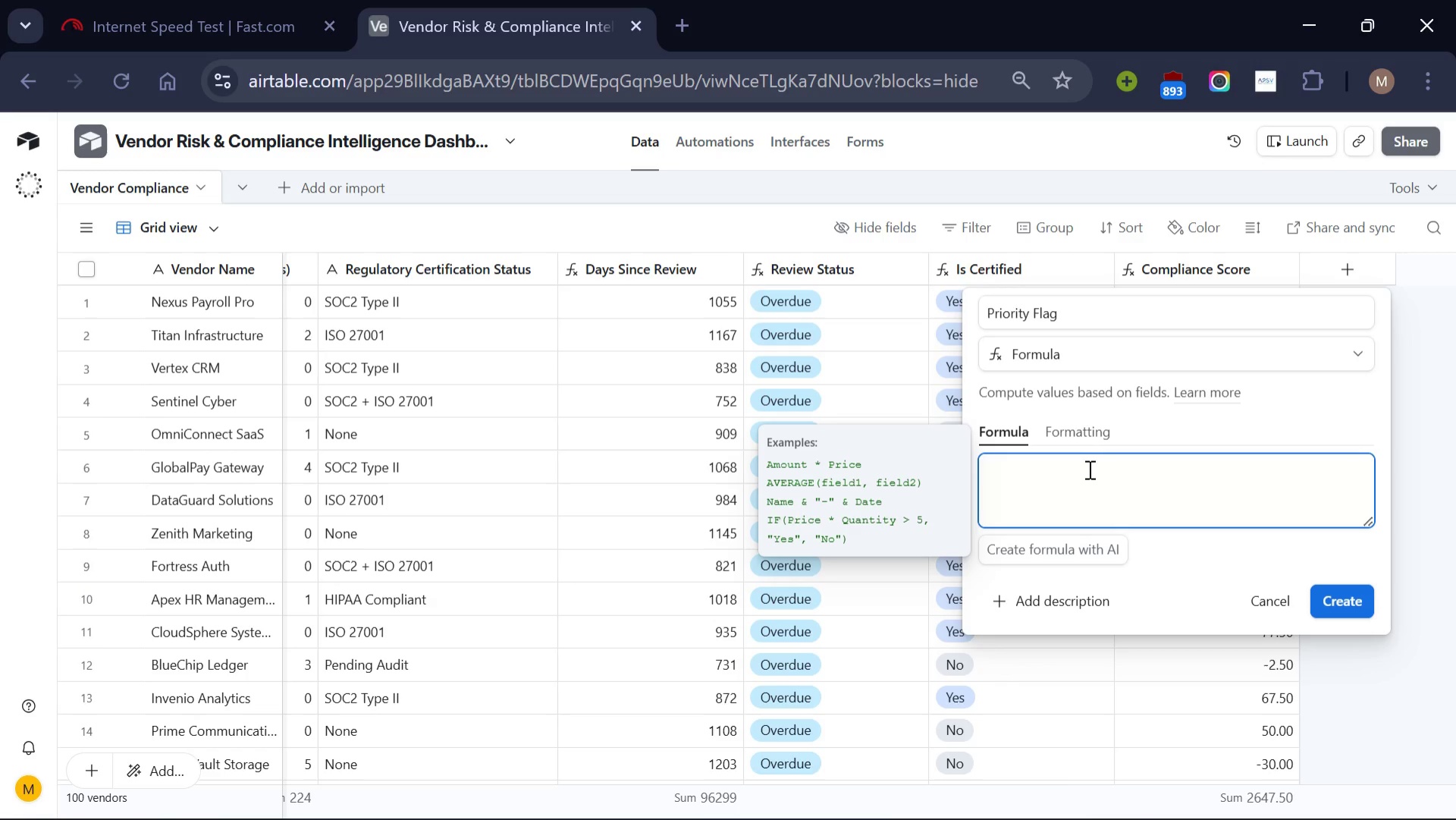 
type(IF()
 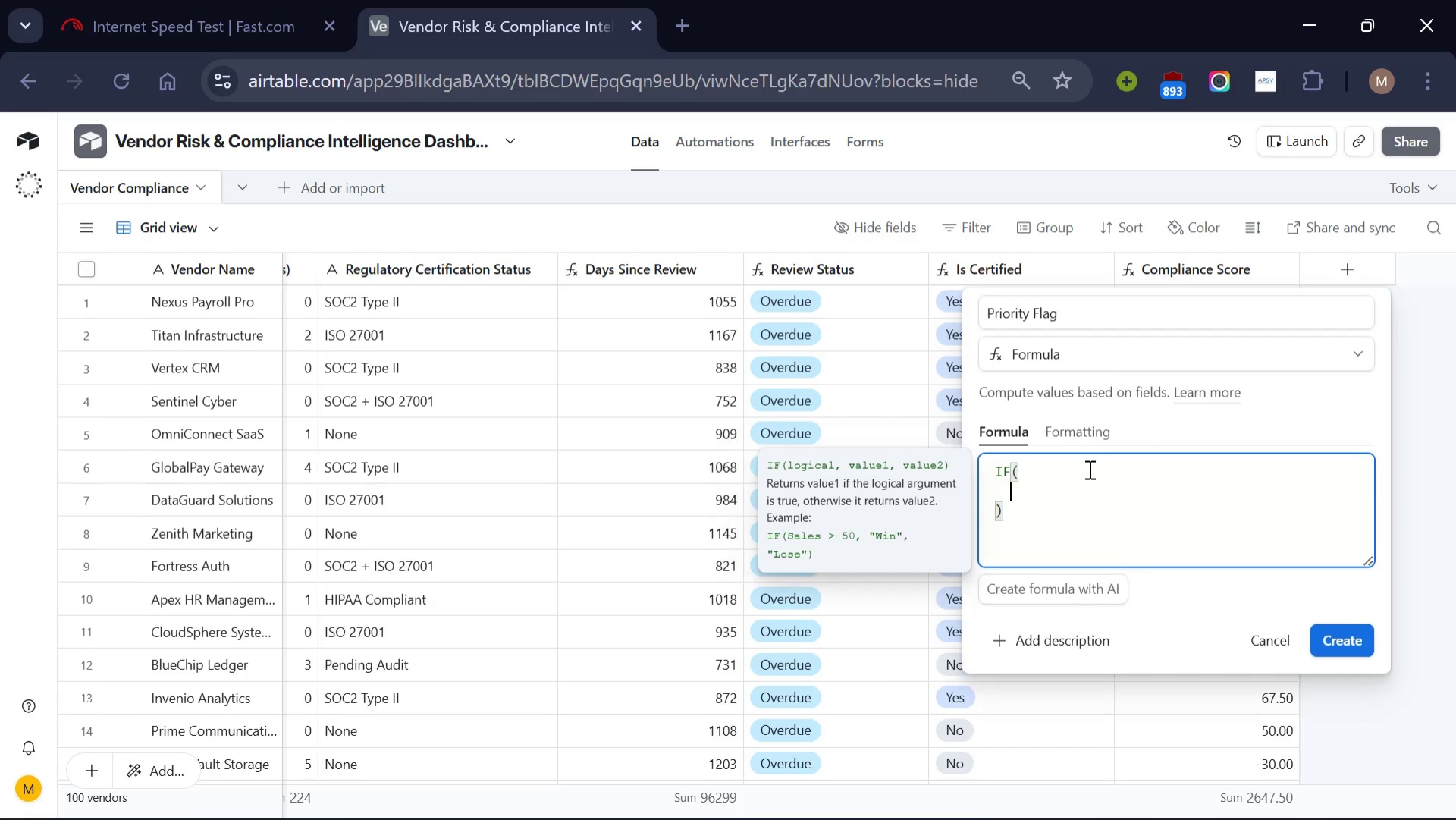 
key(Enter)
 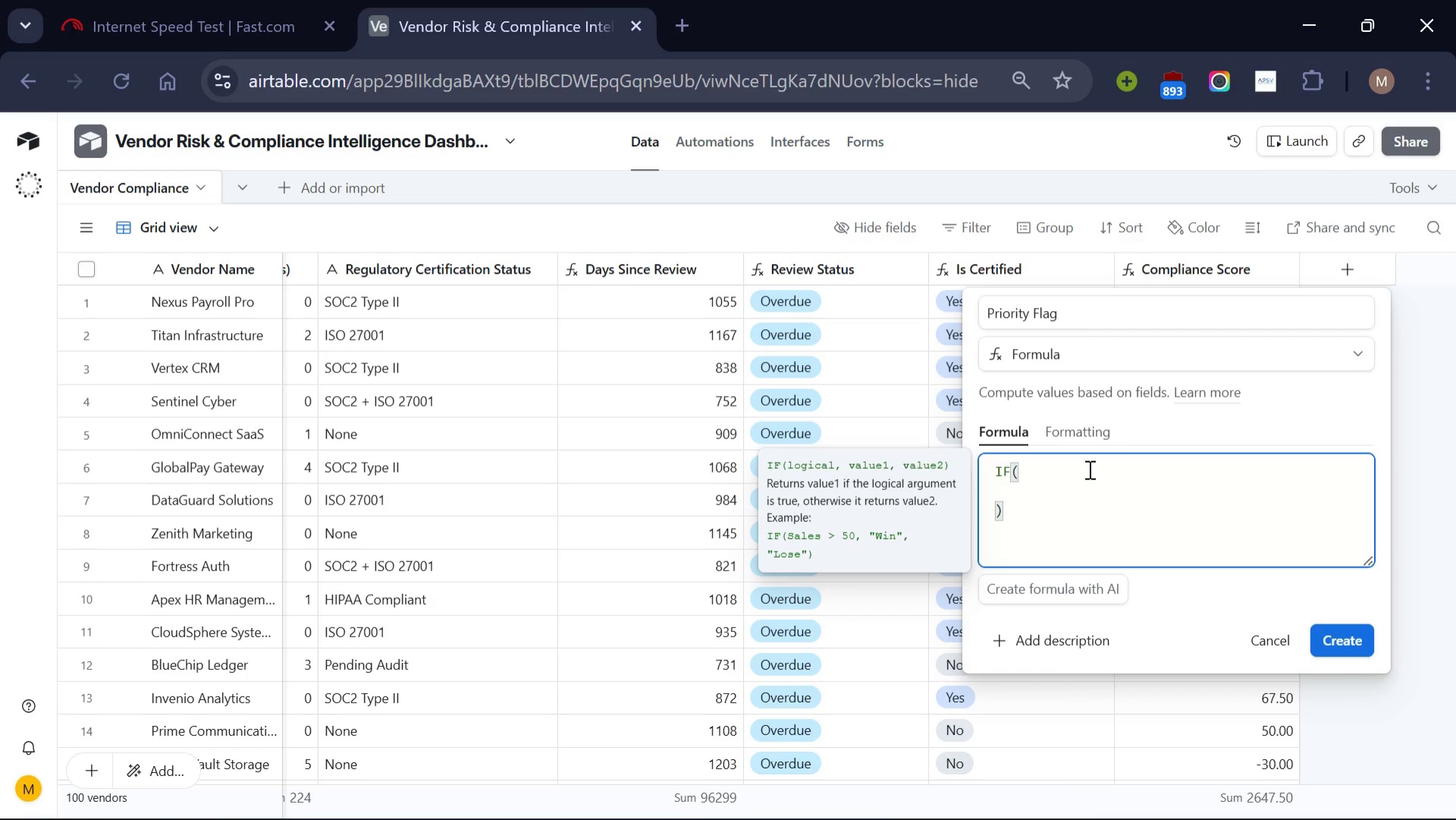 
key(Shift+BracketLeft)
 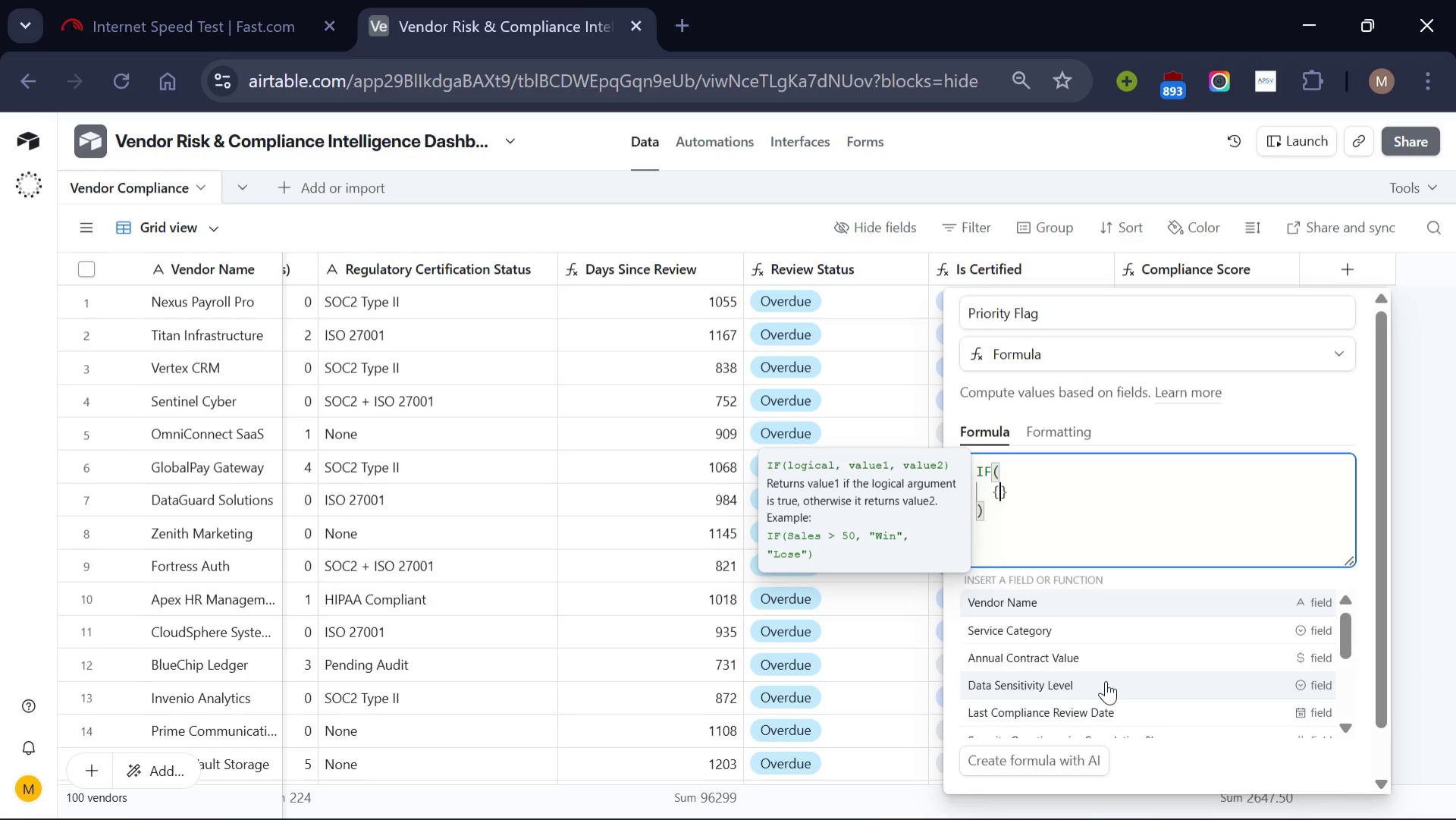 
scroll: coordinate [1106, 680], scroll_direction: down, amount: 8.0
 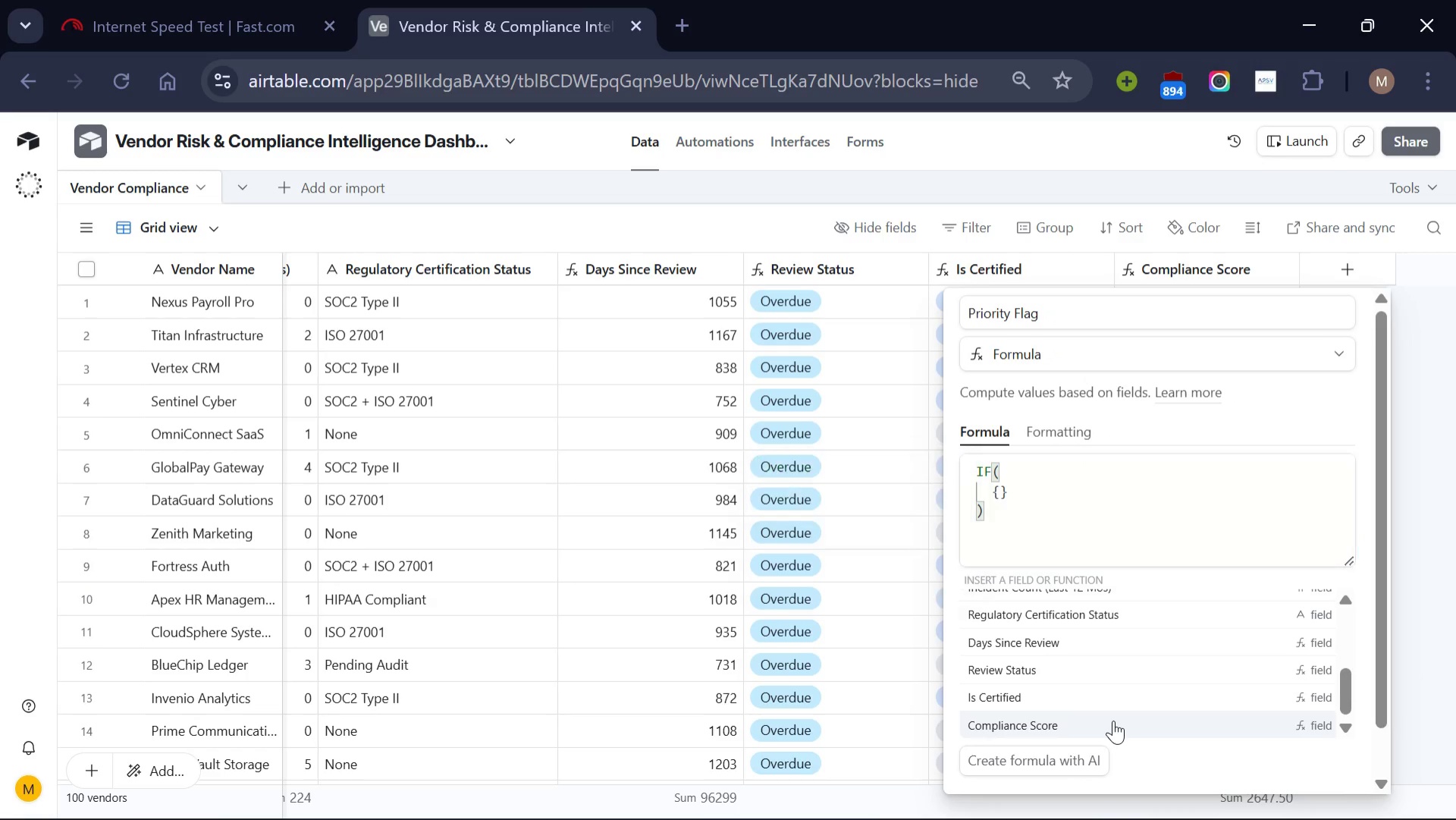 
left_click([1113, 720])
 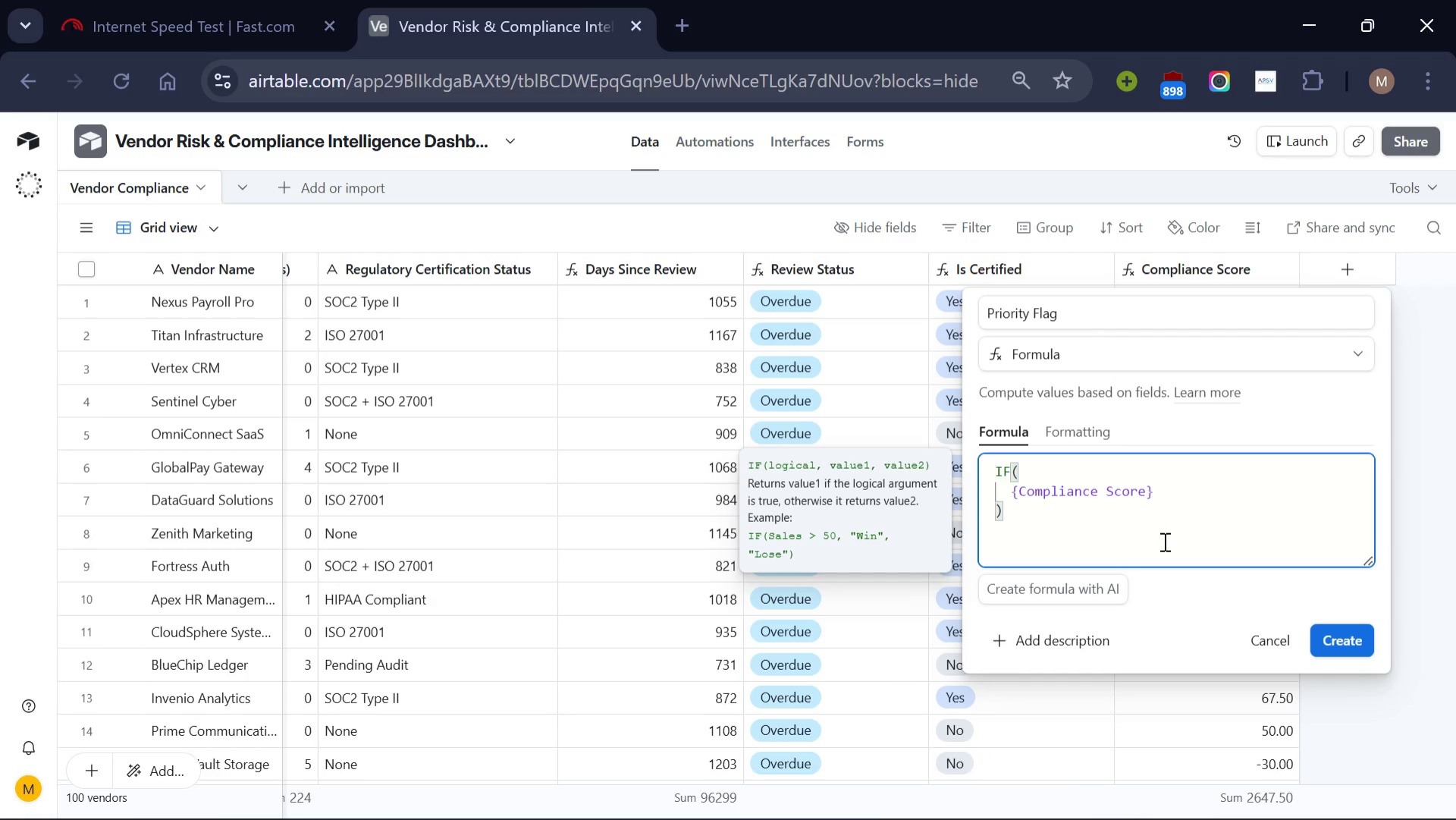 
type( < 50, "Ime)
key(Backspace)
type(mediate Review)
 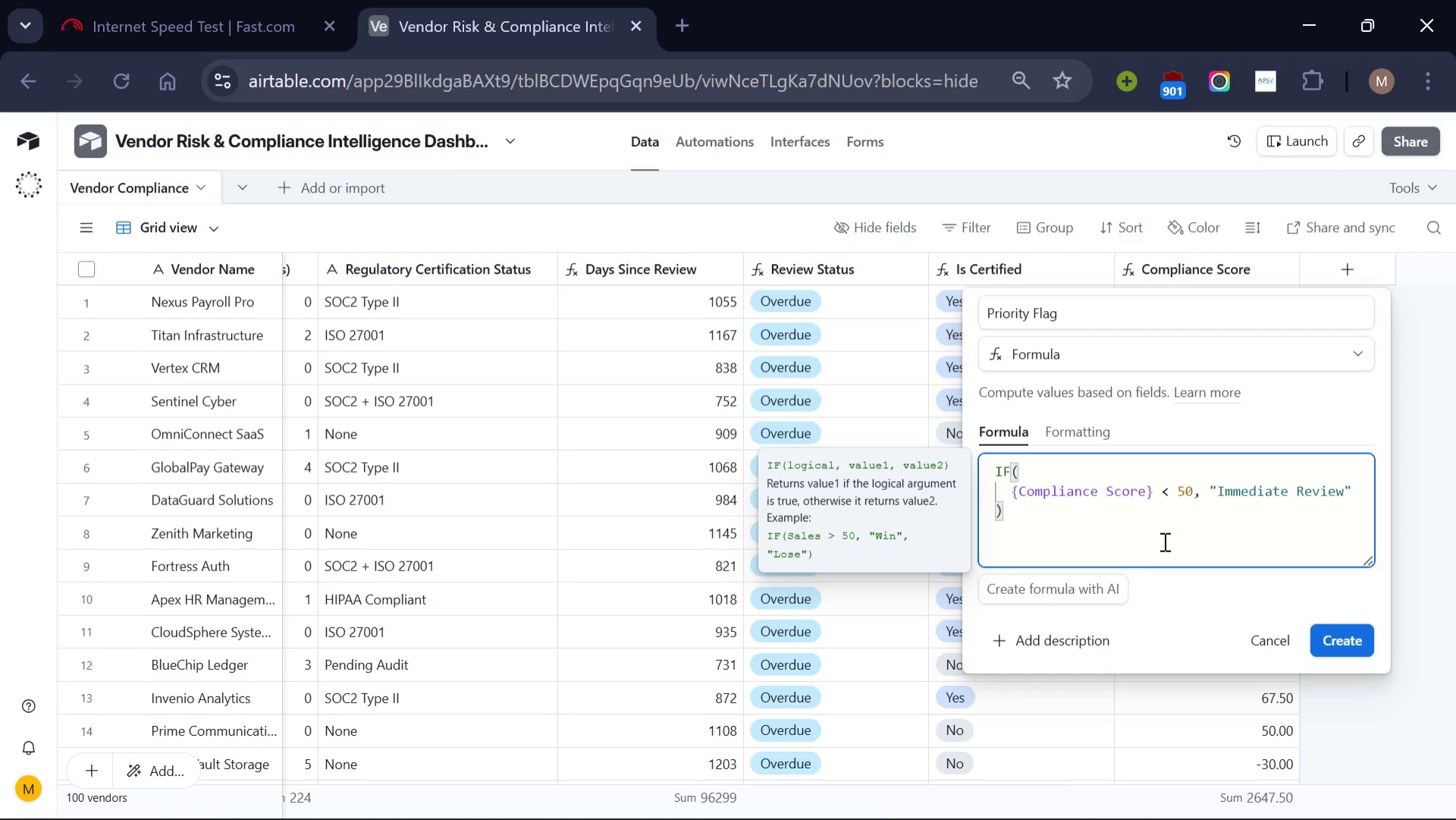 
key(ArrowRight)
 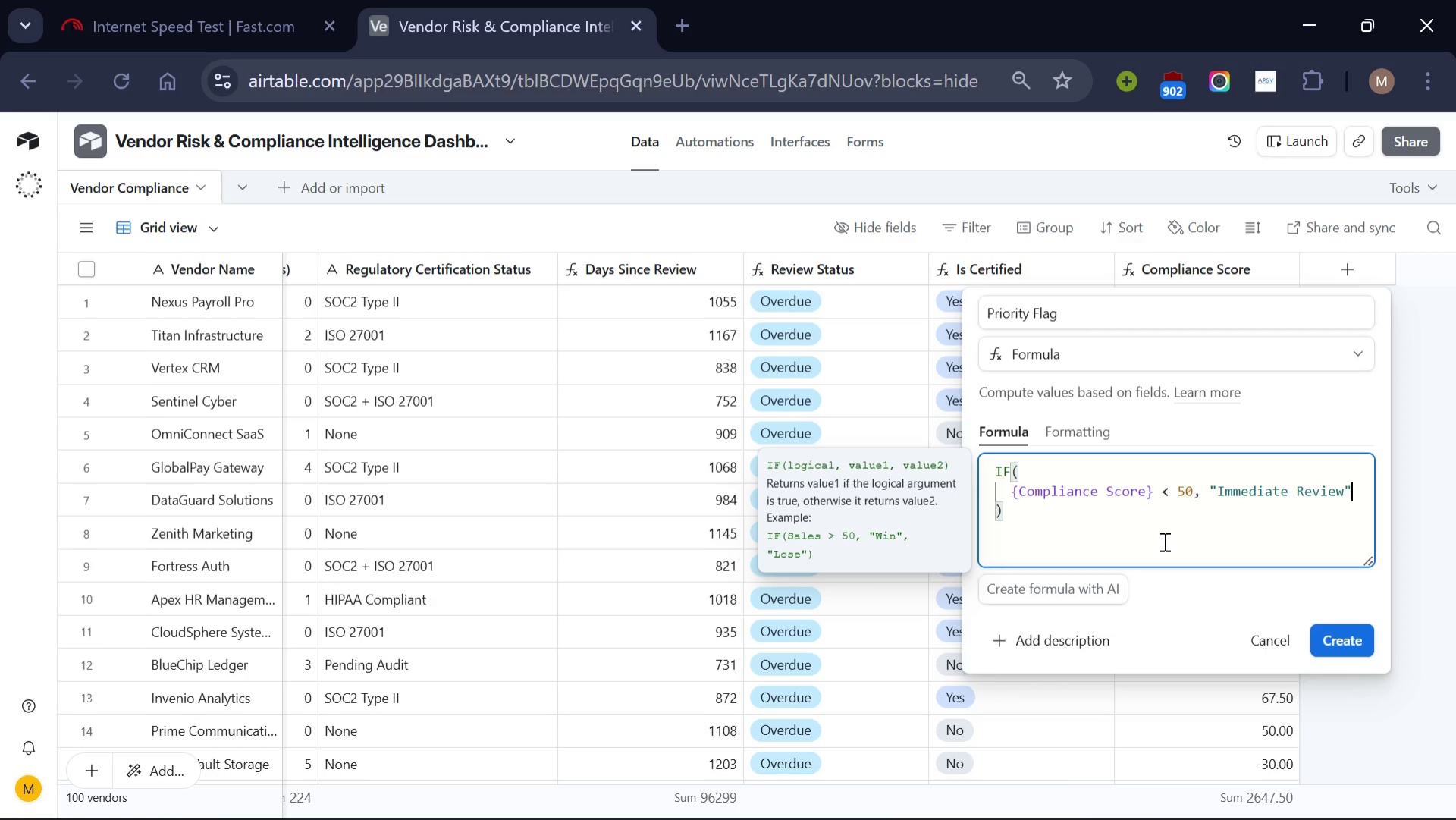 
key(Comma)
 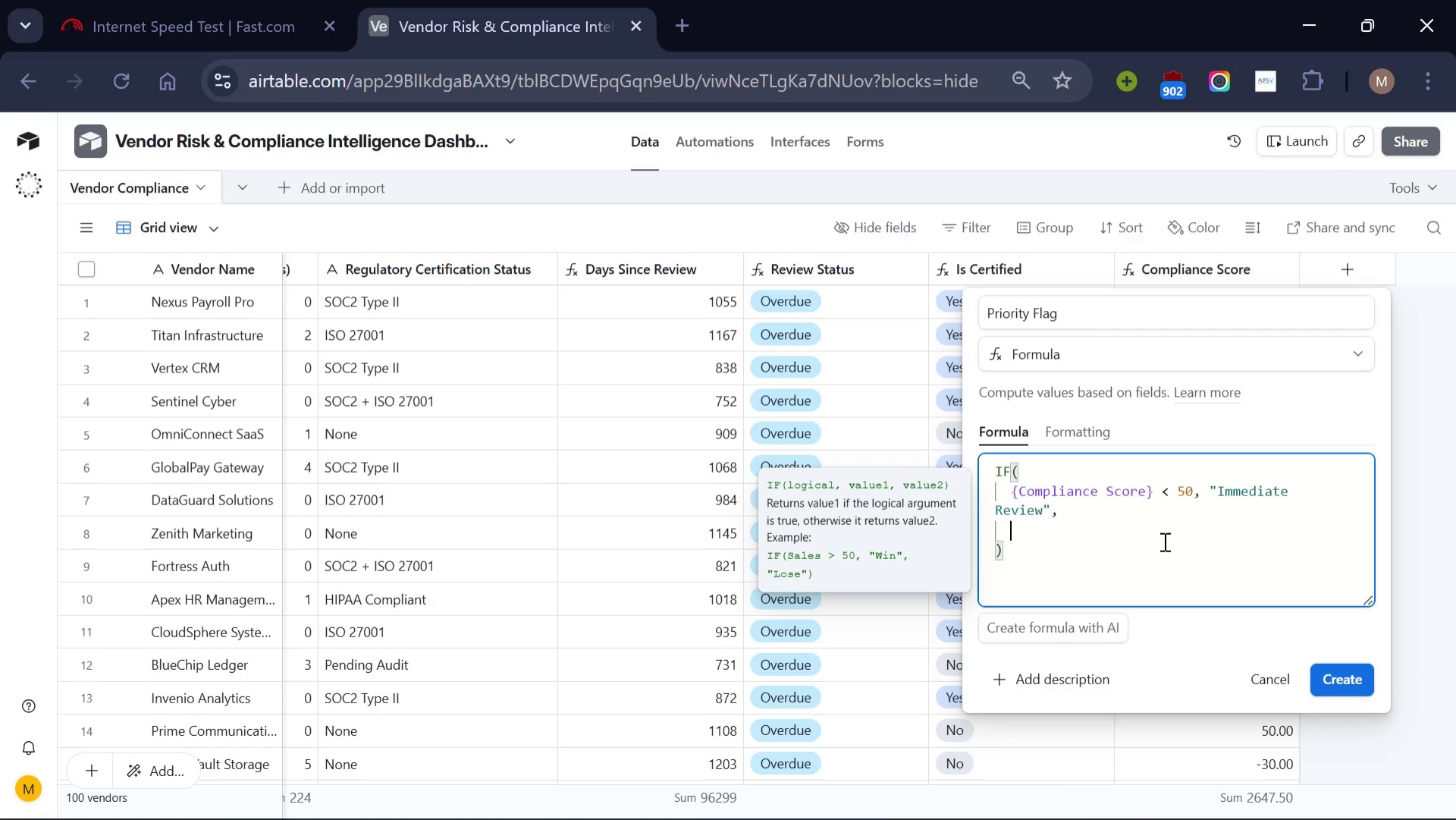 
key(Enter)
 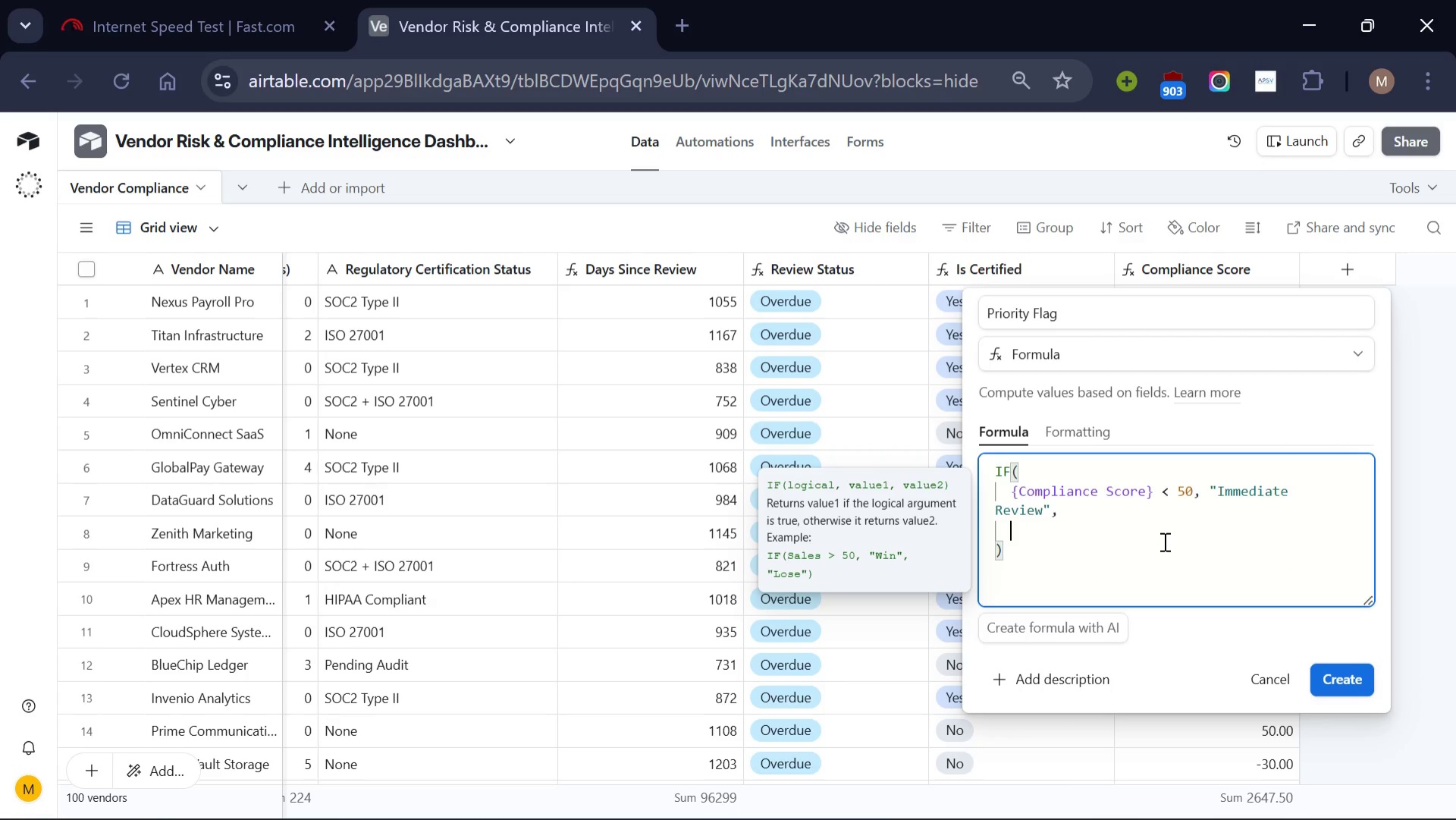 
type(IF)
 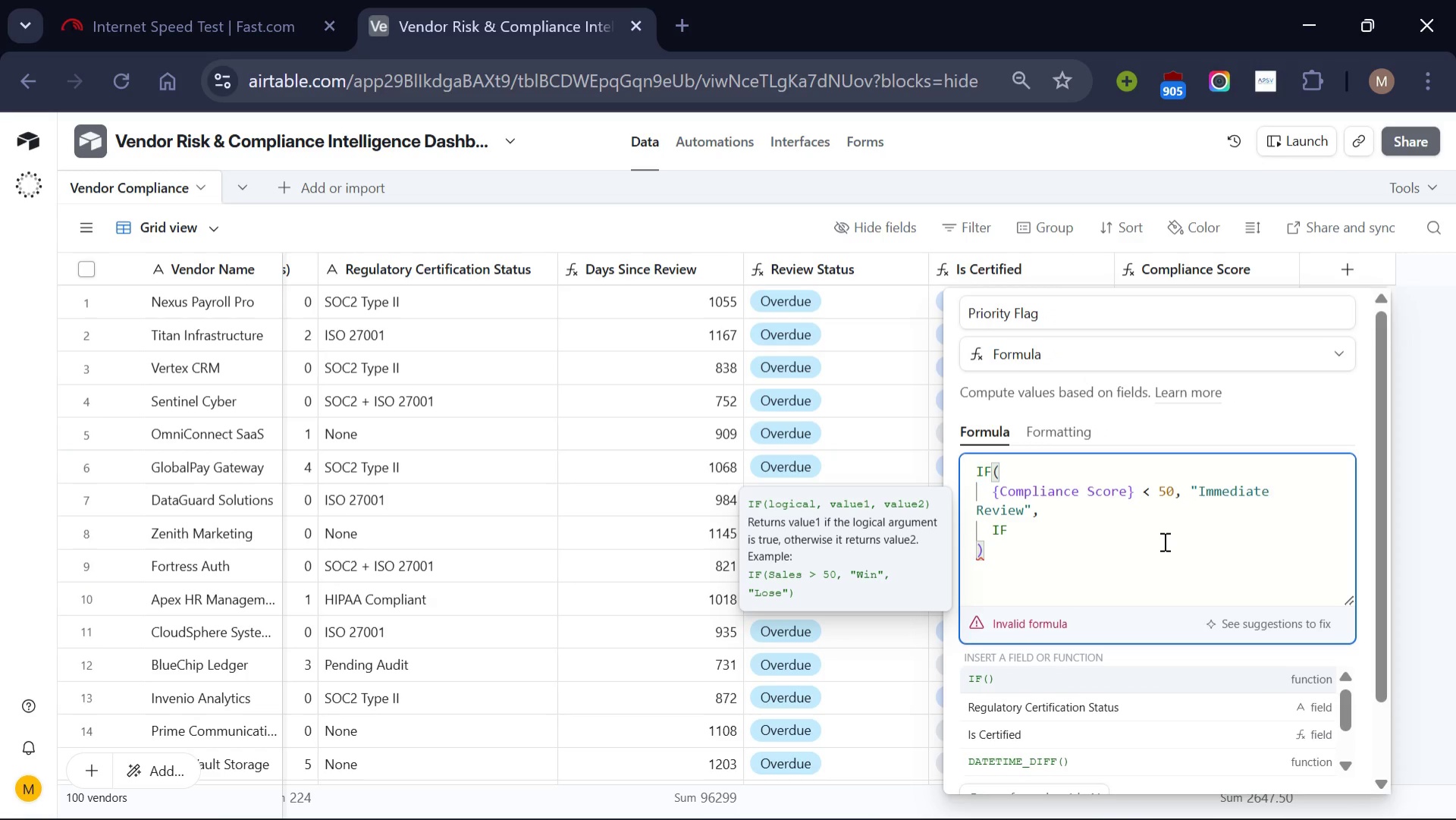 
wait(7.88)
 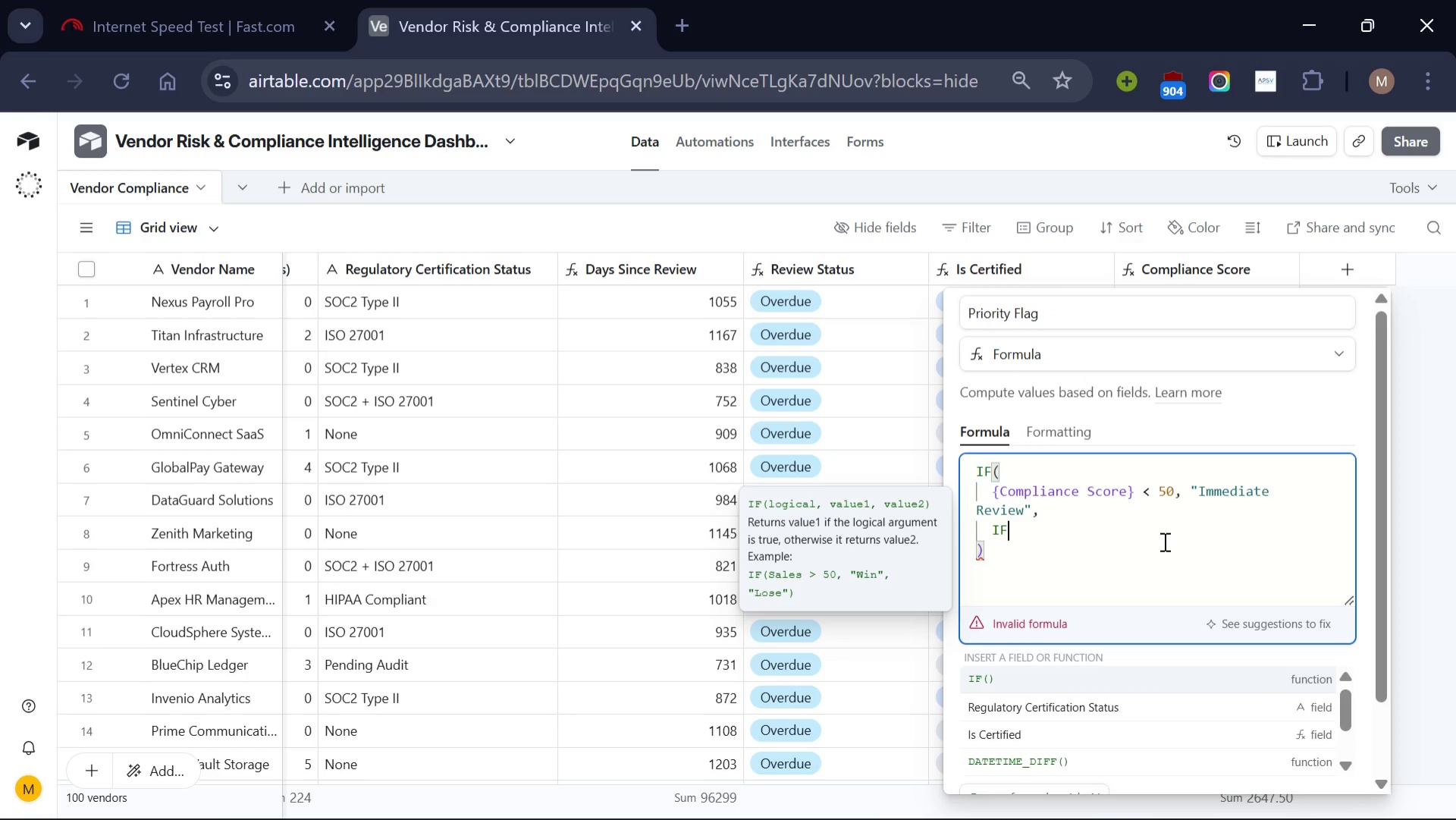 
key(Shift+9)
 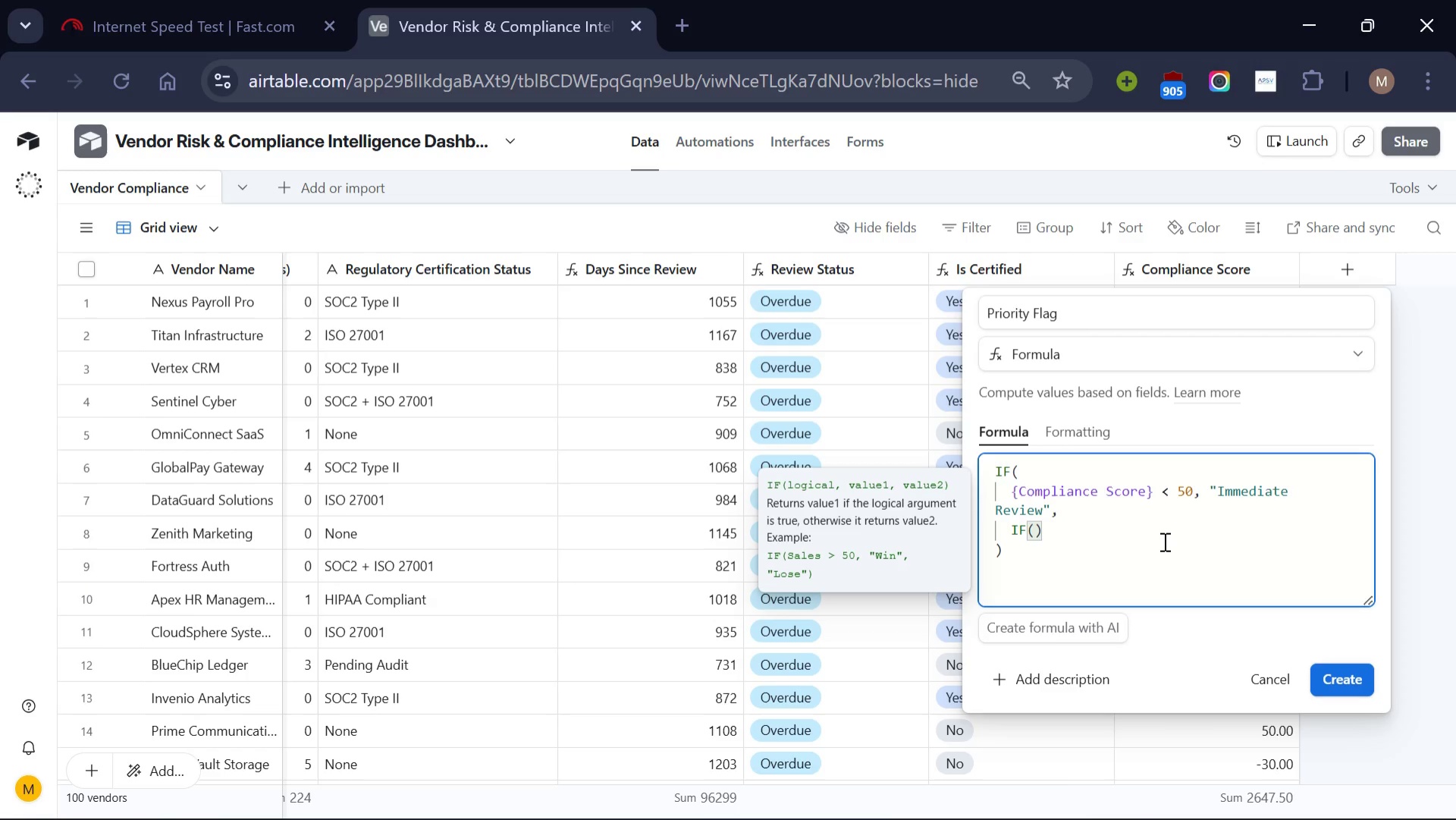 
key(Shift+BracketLeft)
 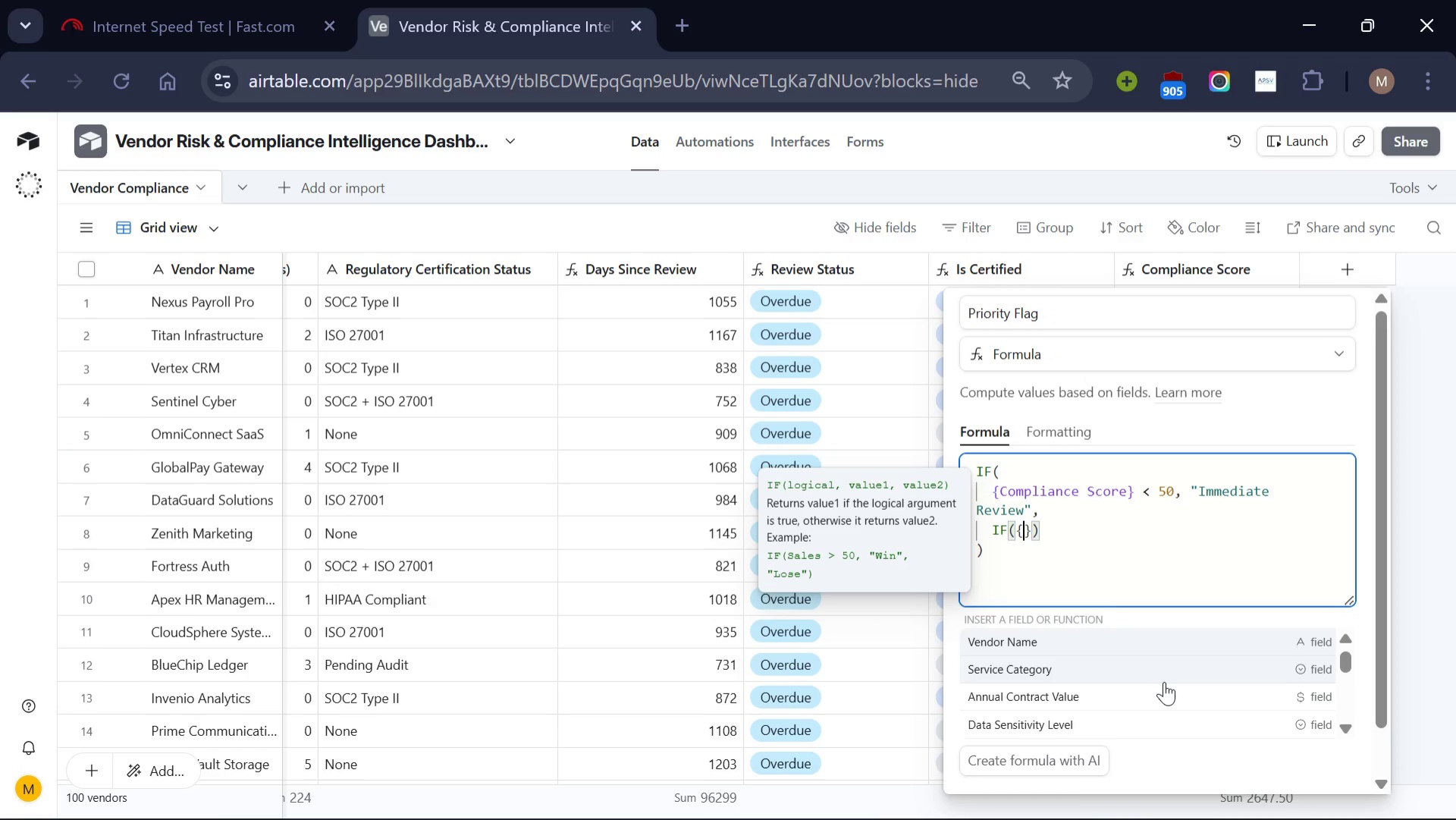 
scroll: coordinate [1164, 681], scroll_direction: down, amount: 5.0
 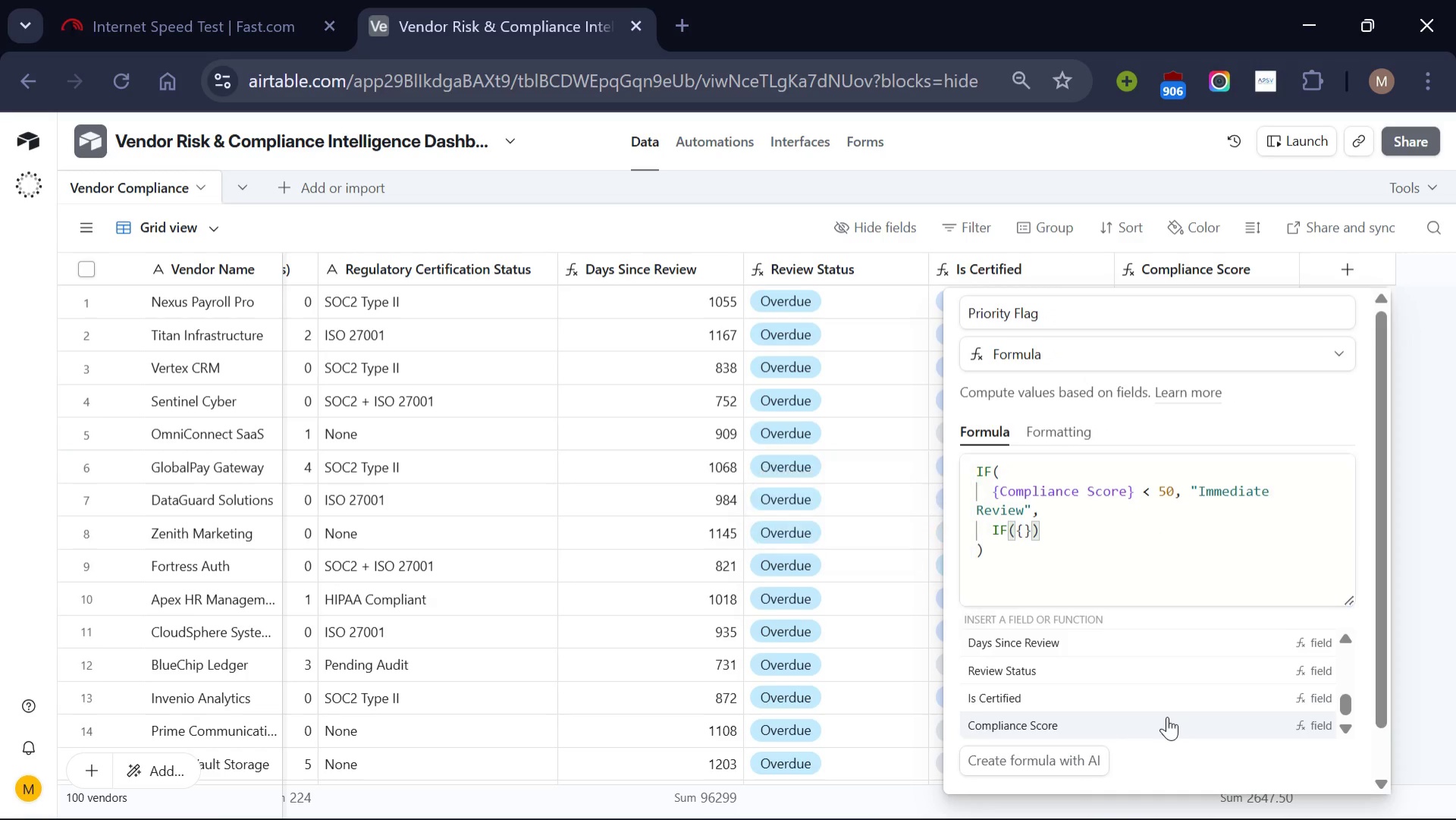 
left_click([1167, 716])
 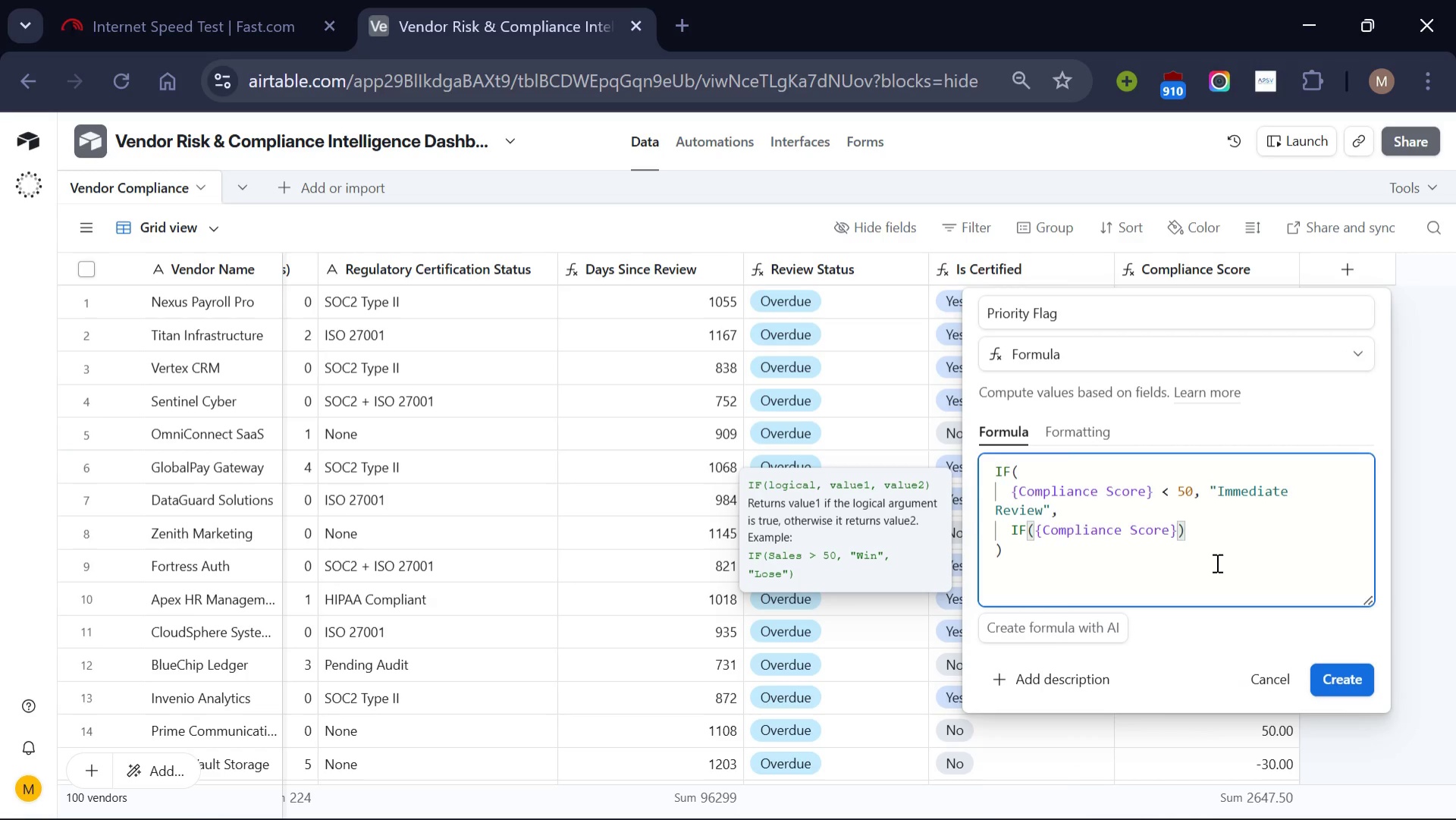 
wait(7.2)
 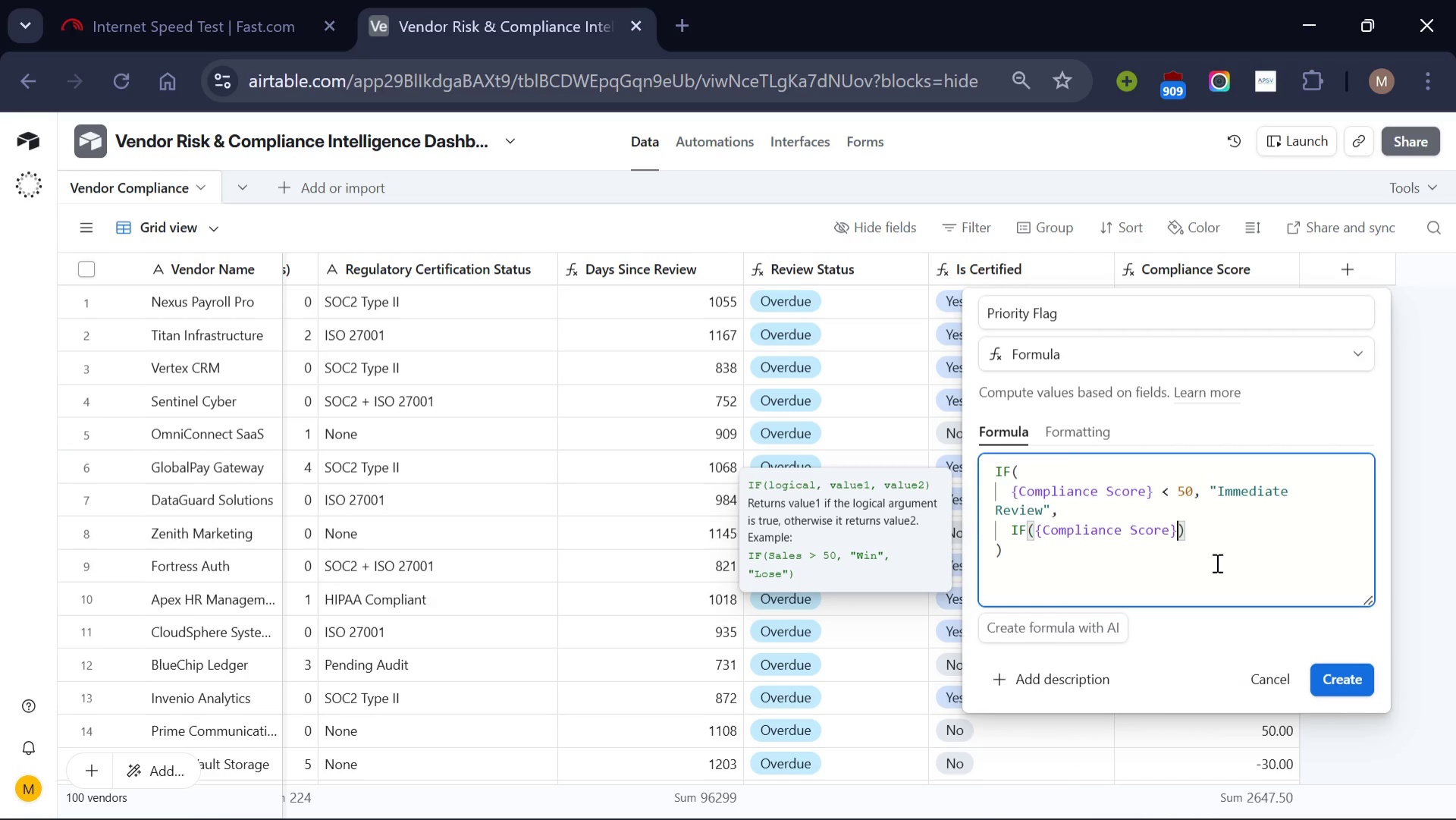 
type( < 80 )
key(Backspace)
type(, "Monitor)
 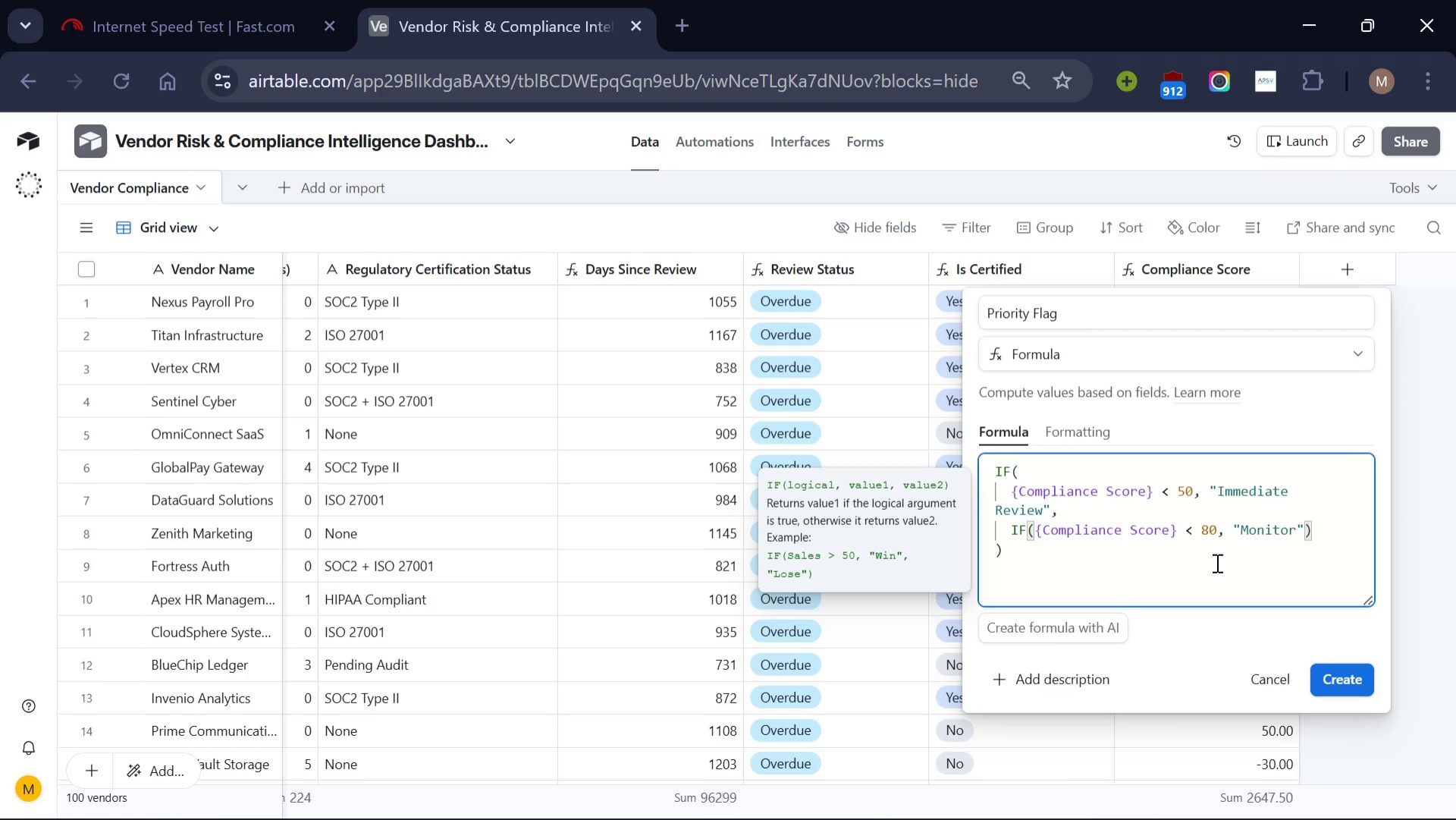 
wait(8.33)
 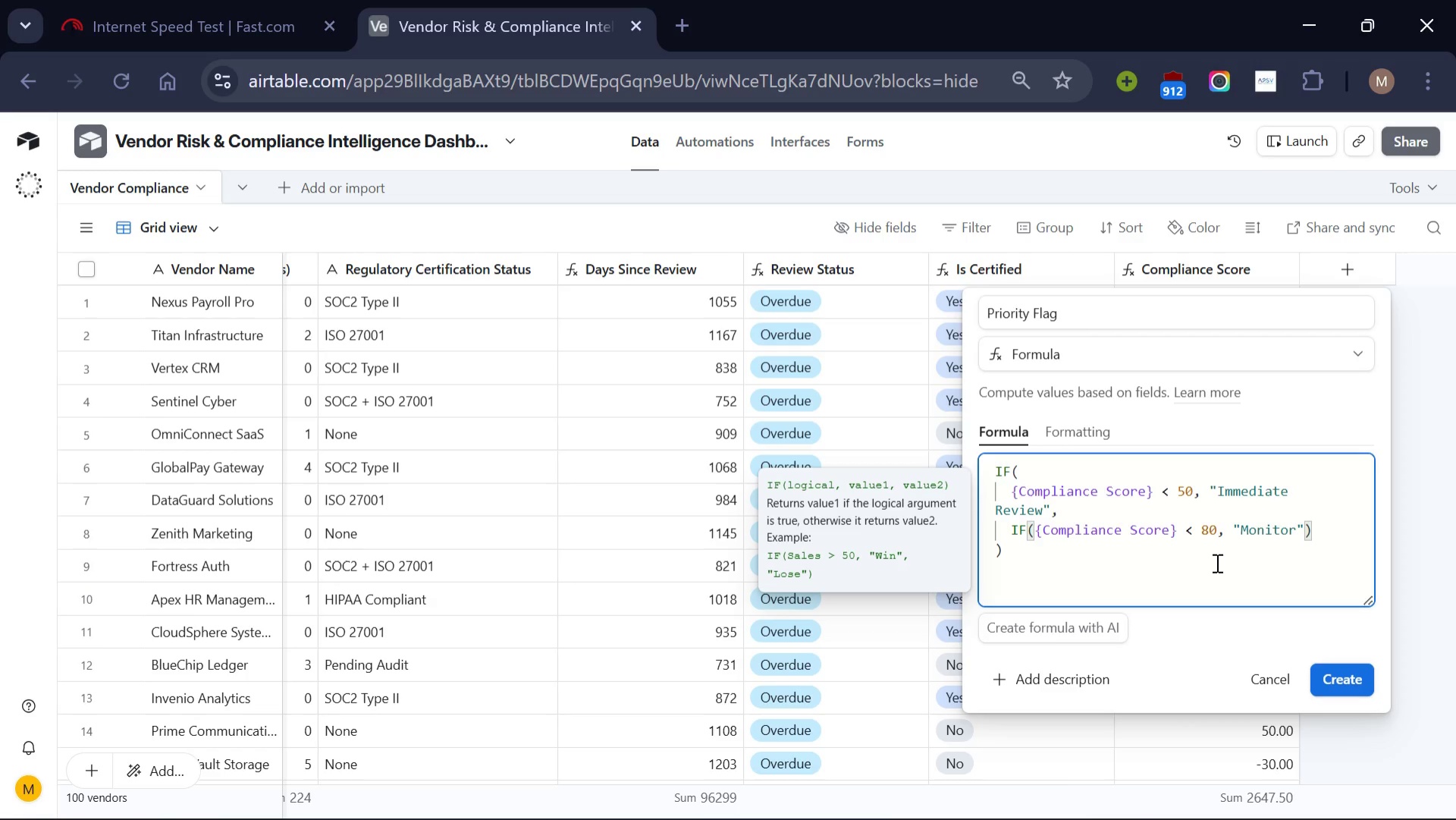 
key(ArrowRight)
 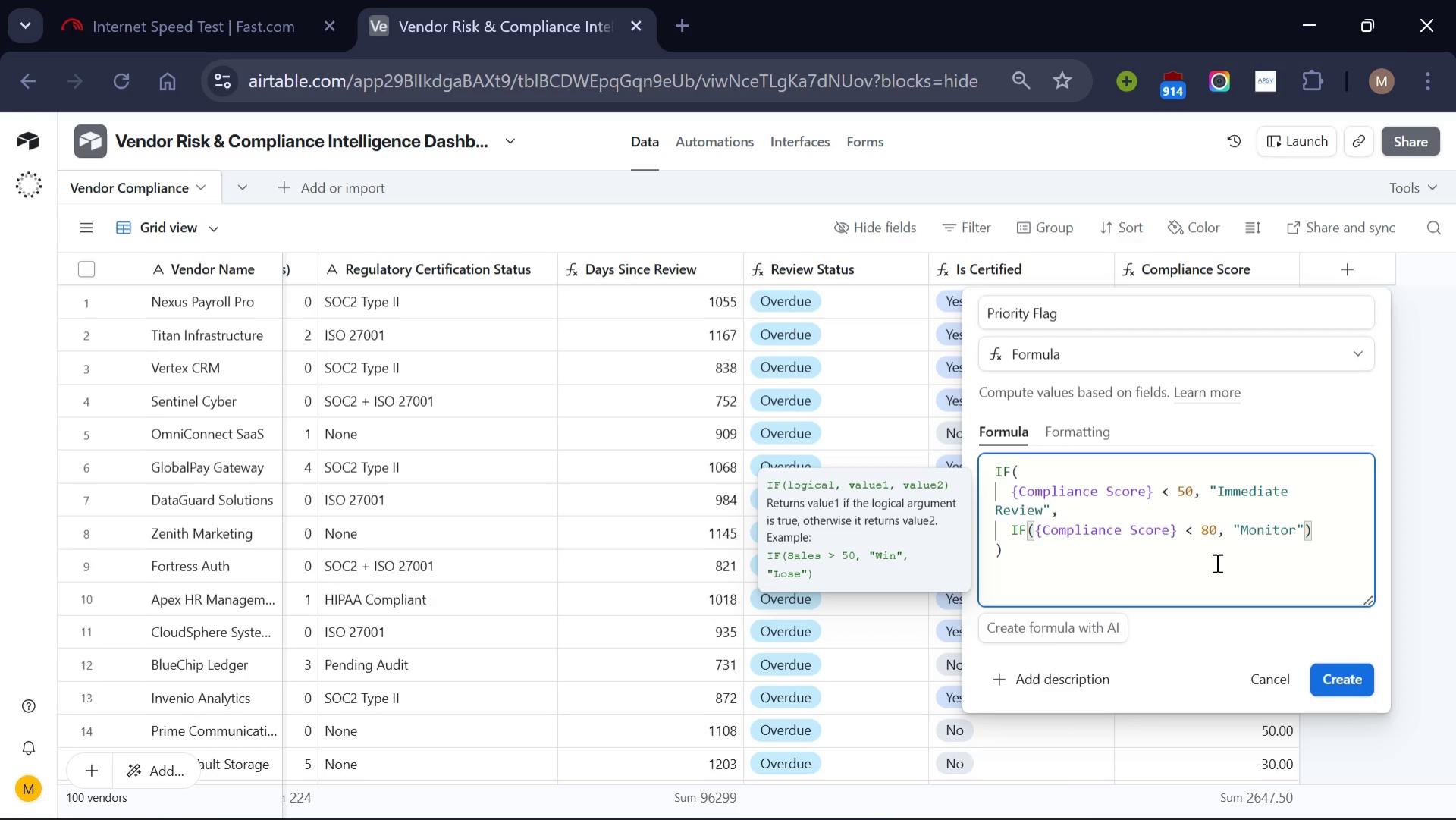 
key(Comma)
 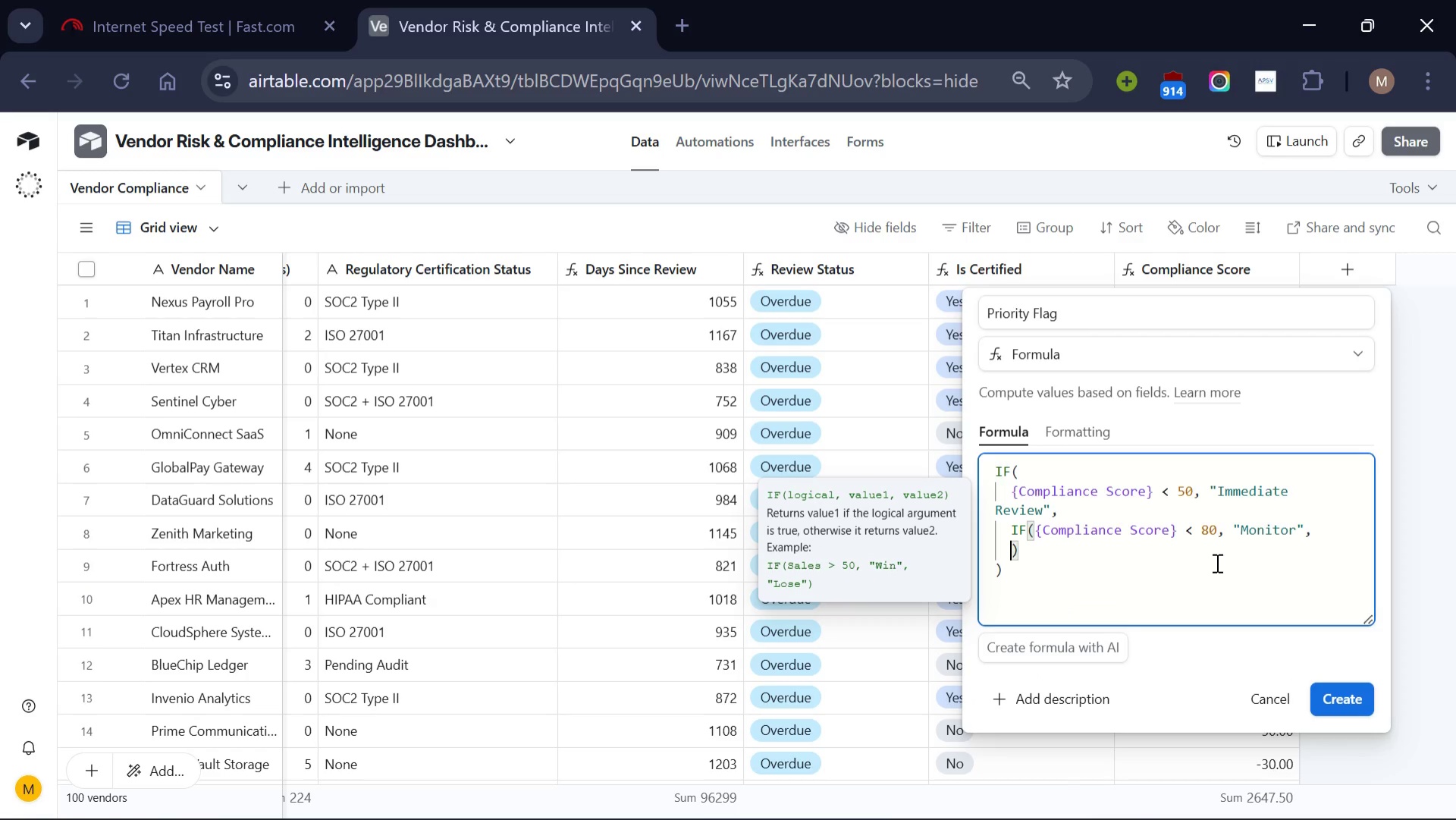 
key(Enter)
 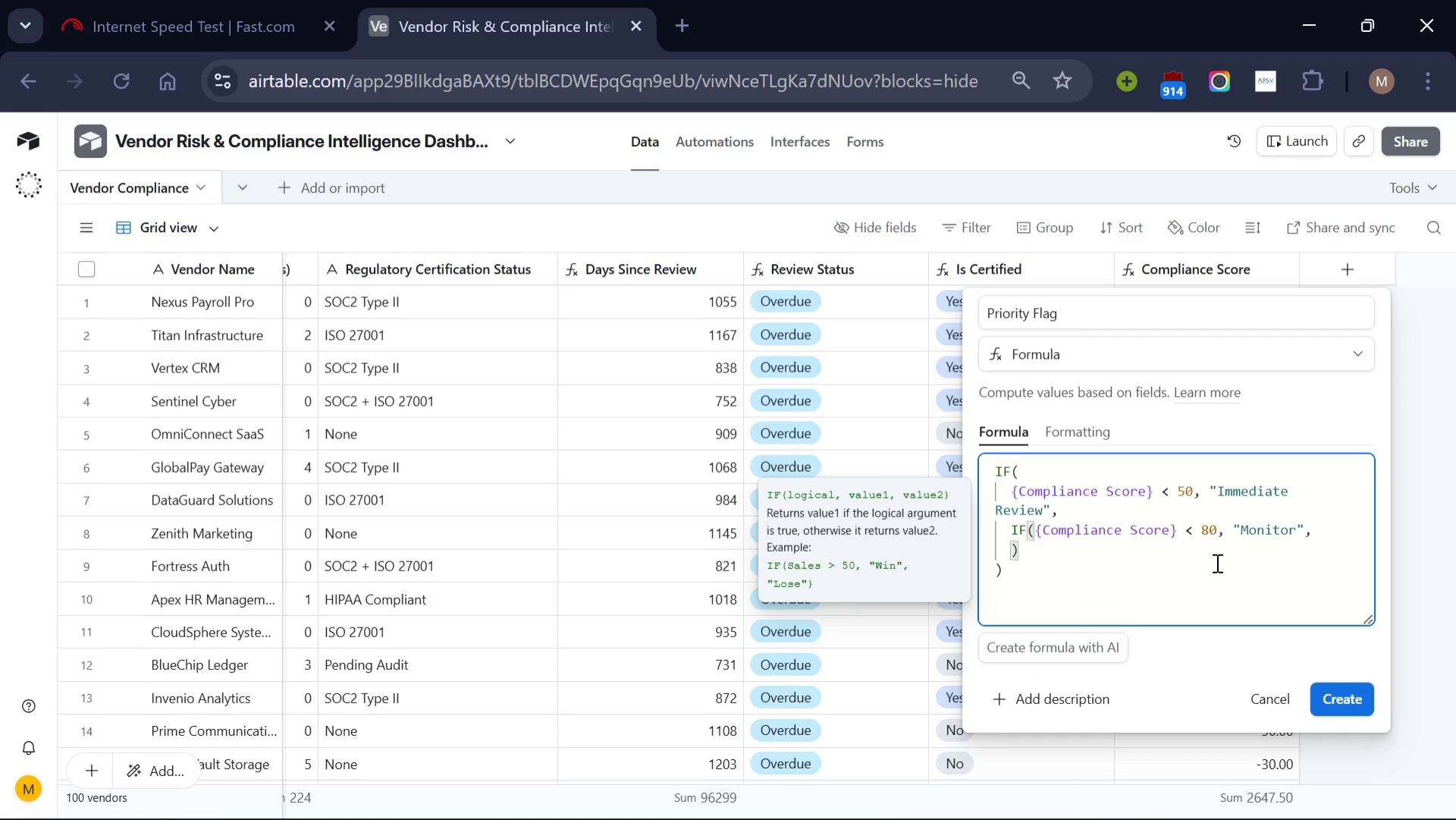 
key(Enter)
 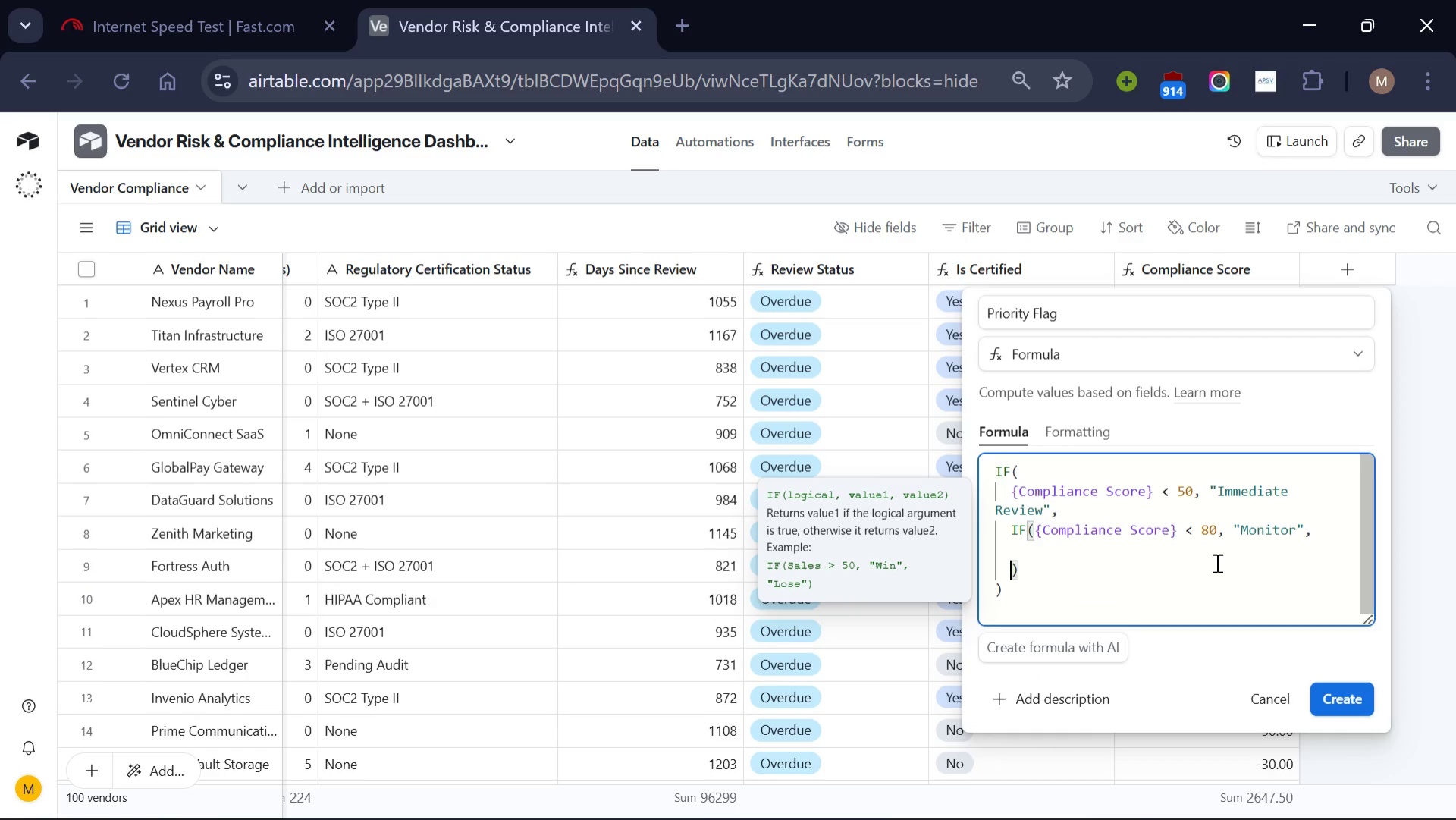 
key(ArrowUp)
 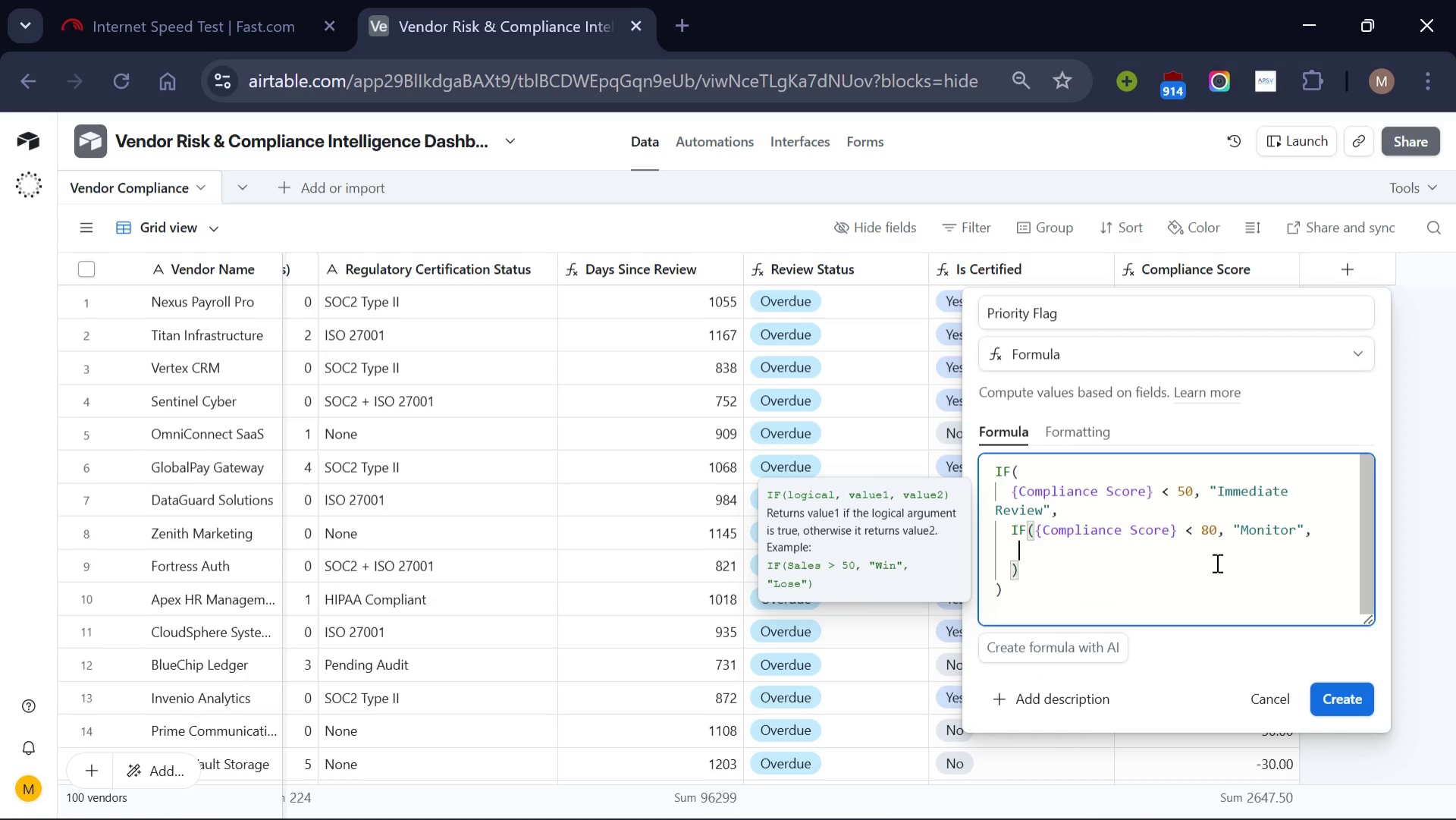 
type(    "Helathy)
 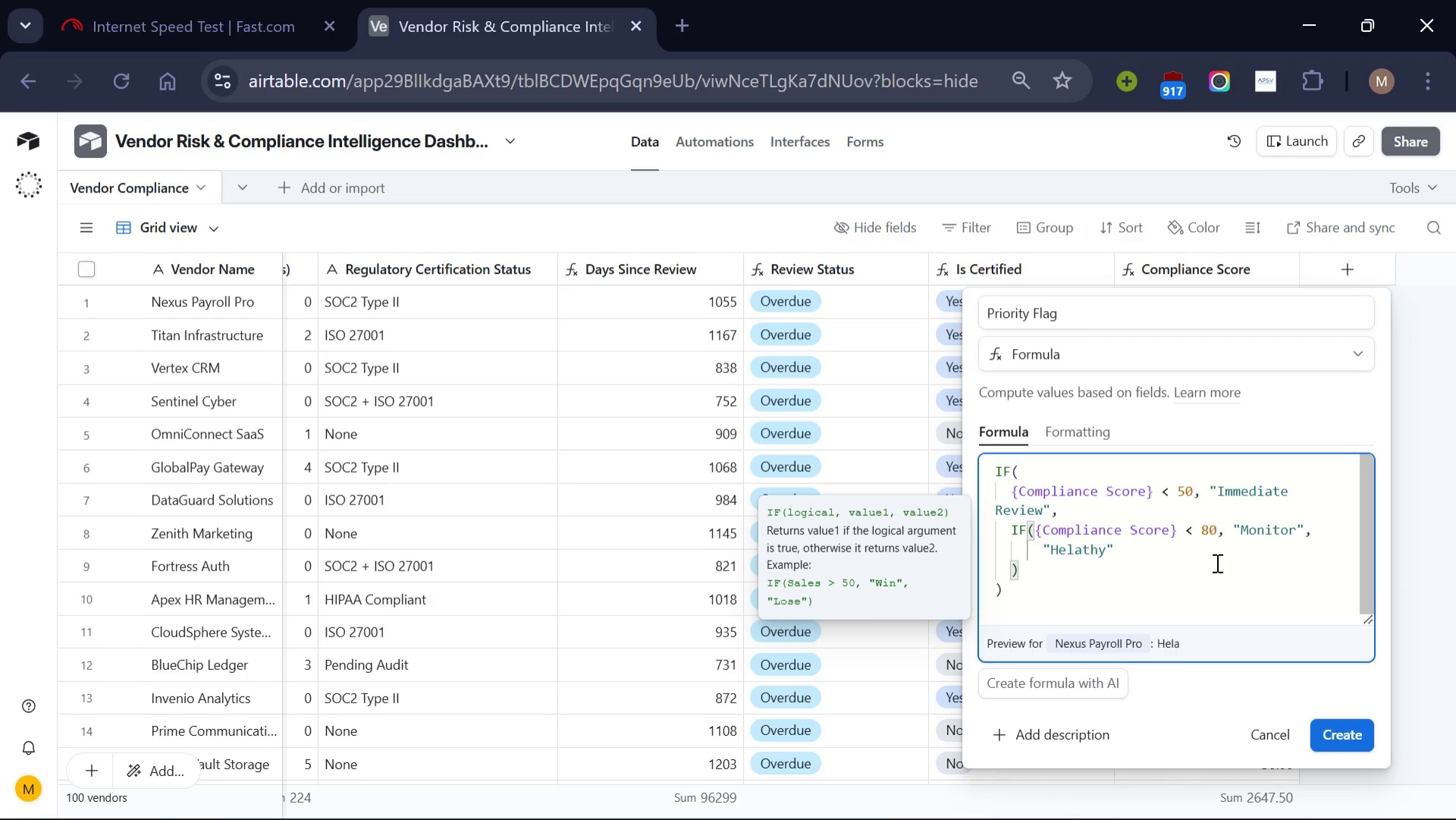 
key(Backspace)
key(Backspace)
key(Backspace)
key(Backspace)
key(Backspace)
type(althy)
 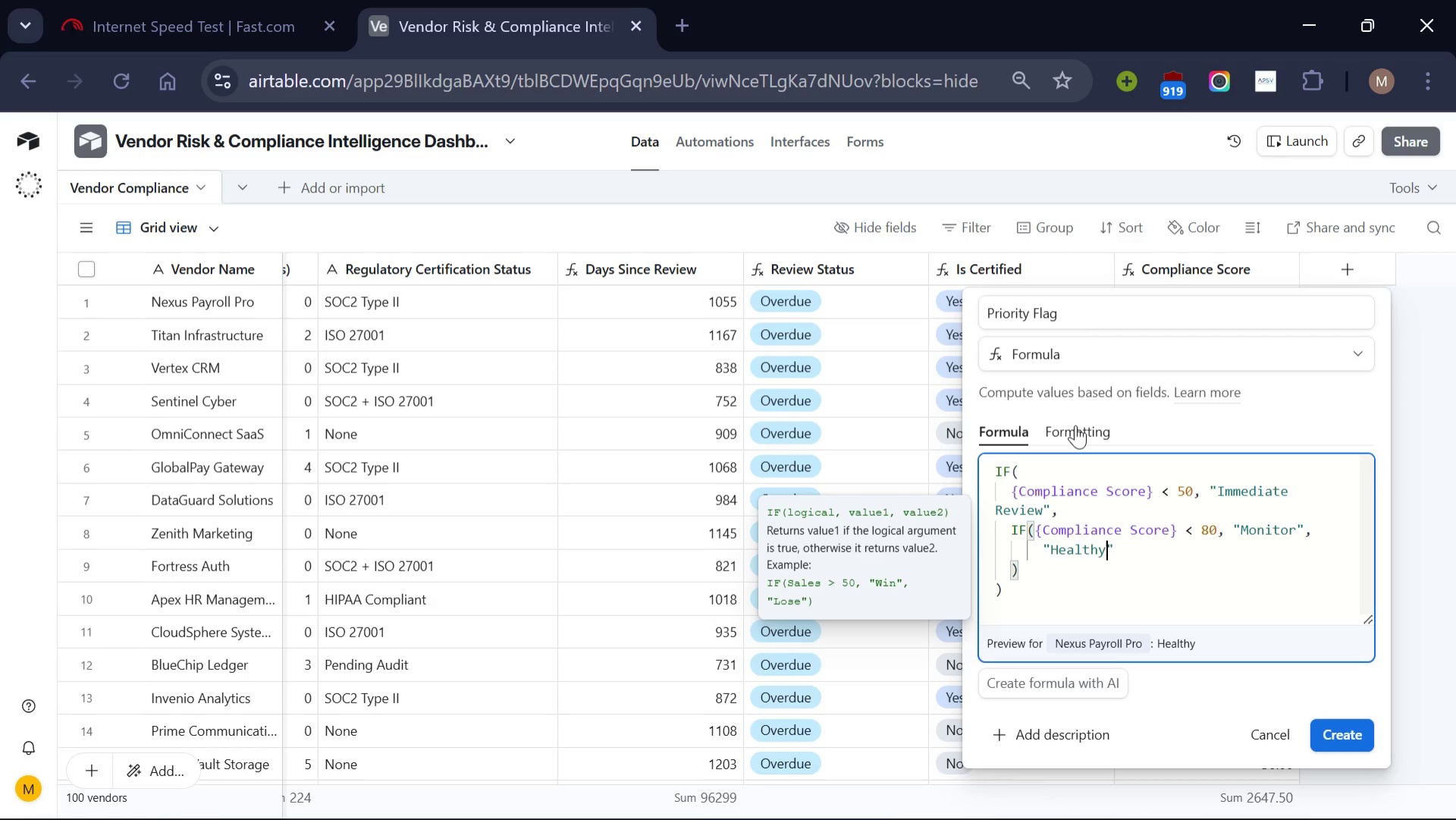 
left_click([1076, 426])
 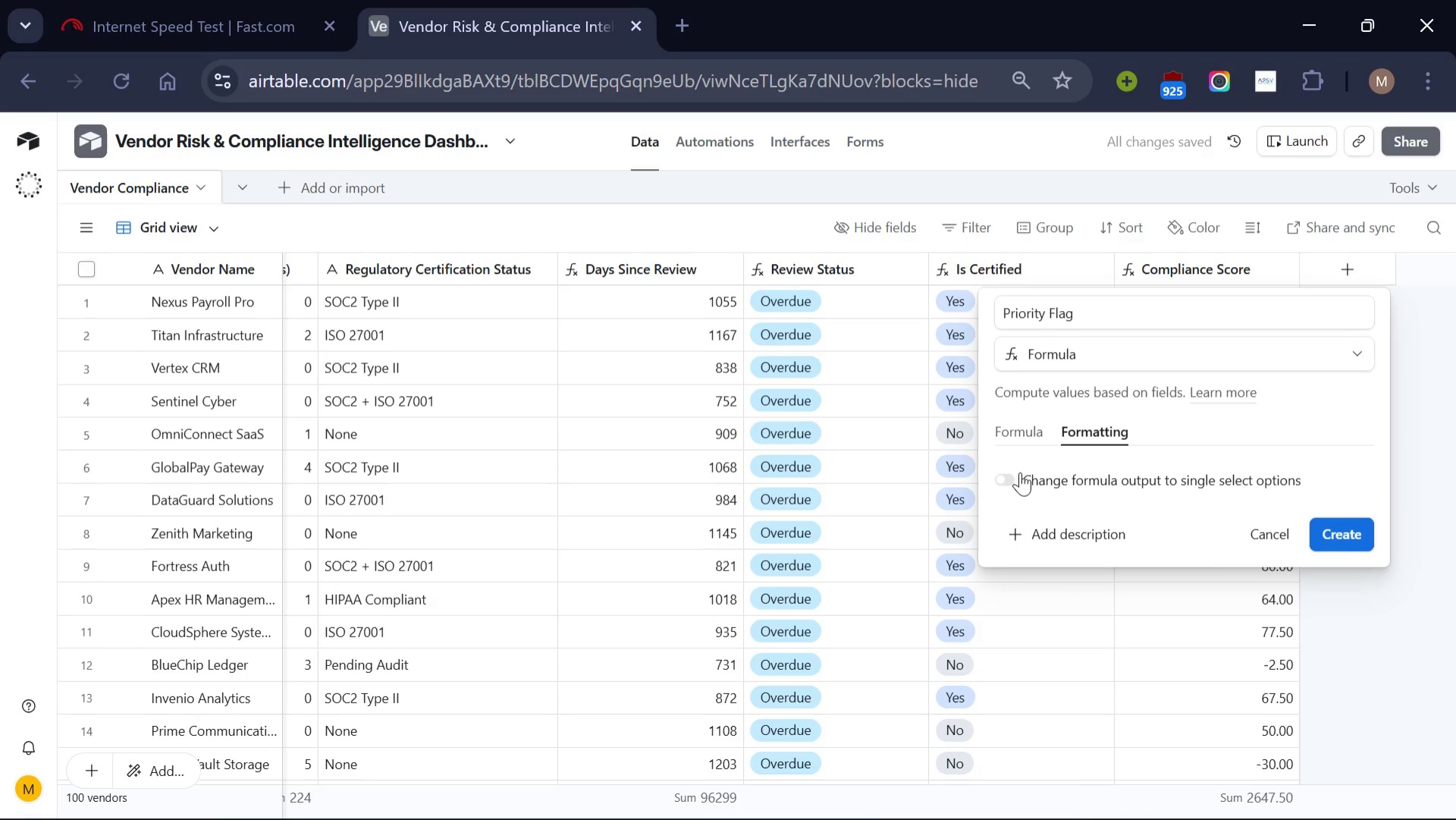 
wait(11.64)
 